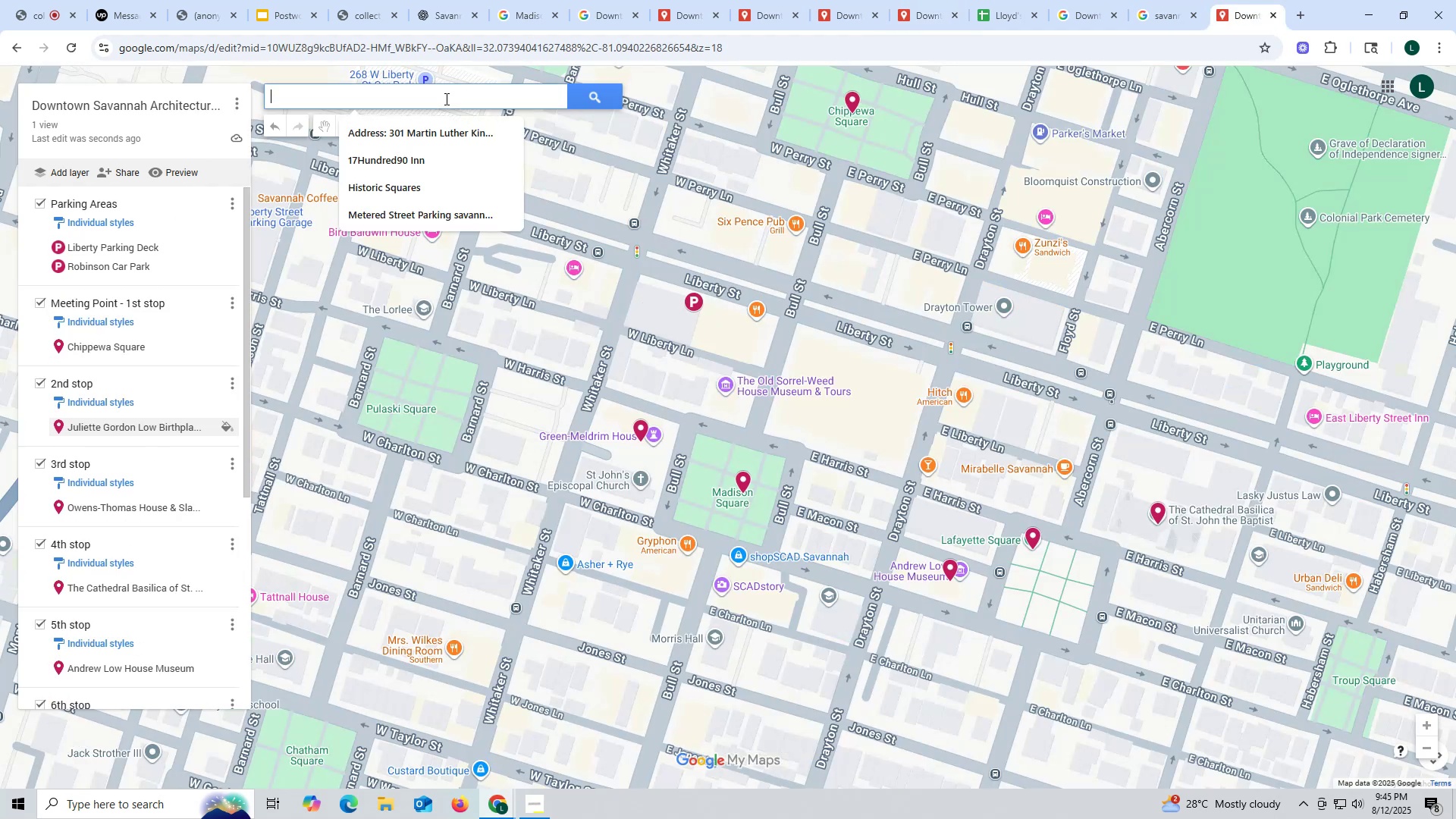 
key(Control+V)
 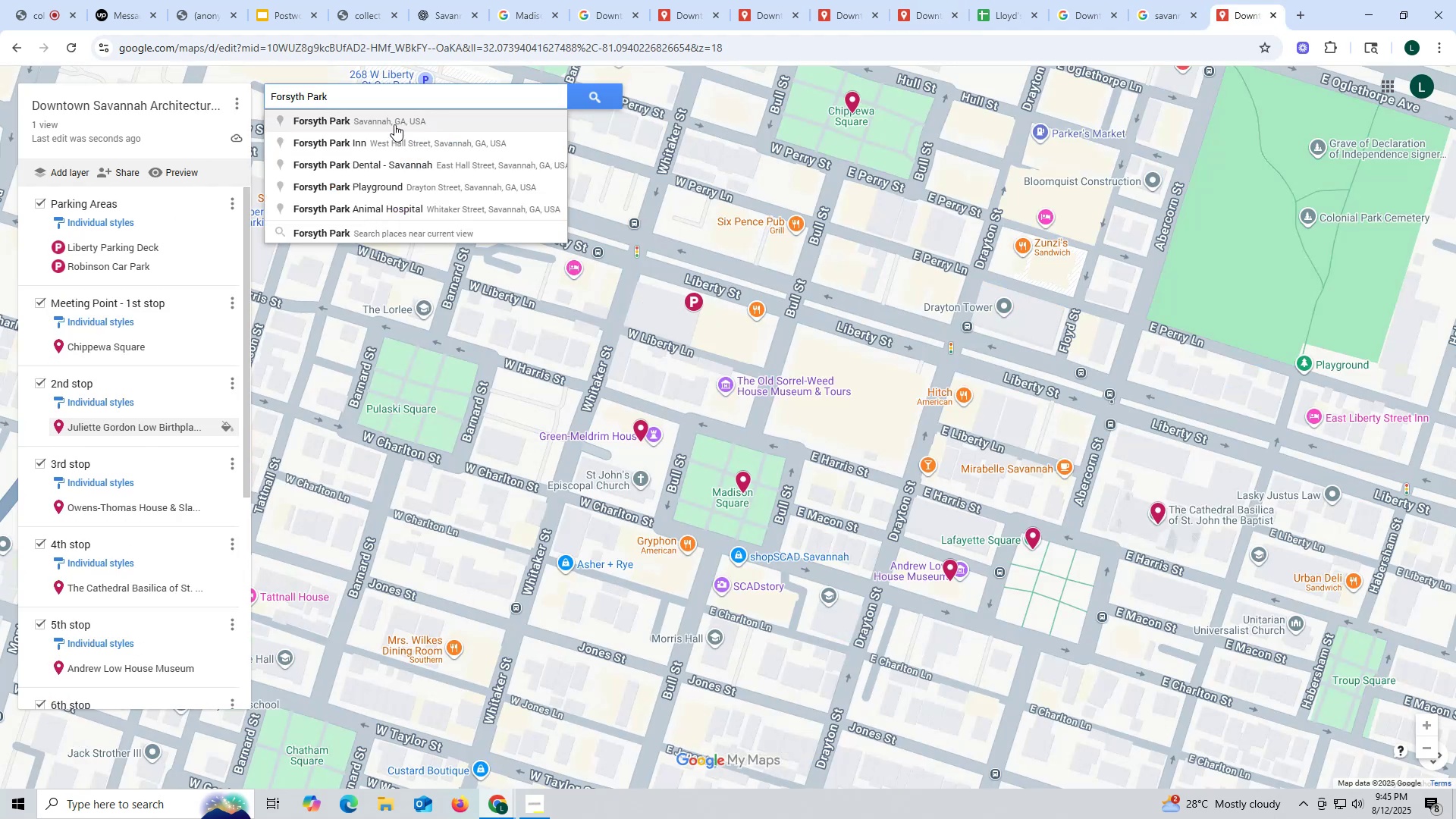 
left_click([394, 123])
 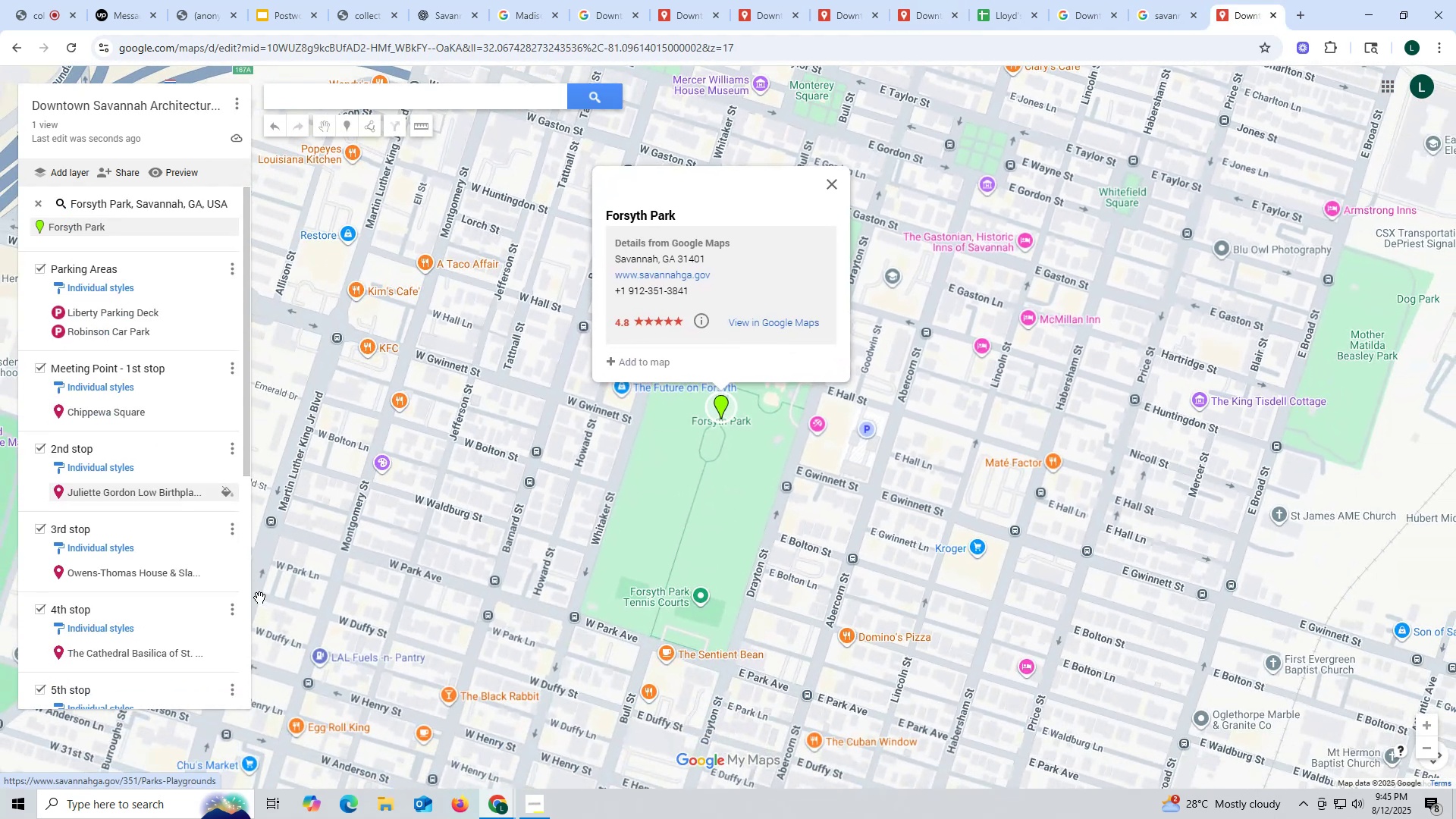 
scroll: coordinate [165, 638], scroll_direction: down, amount: 11.0
 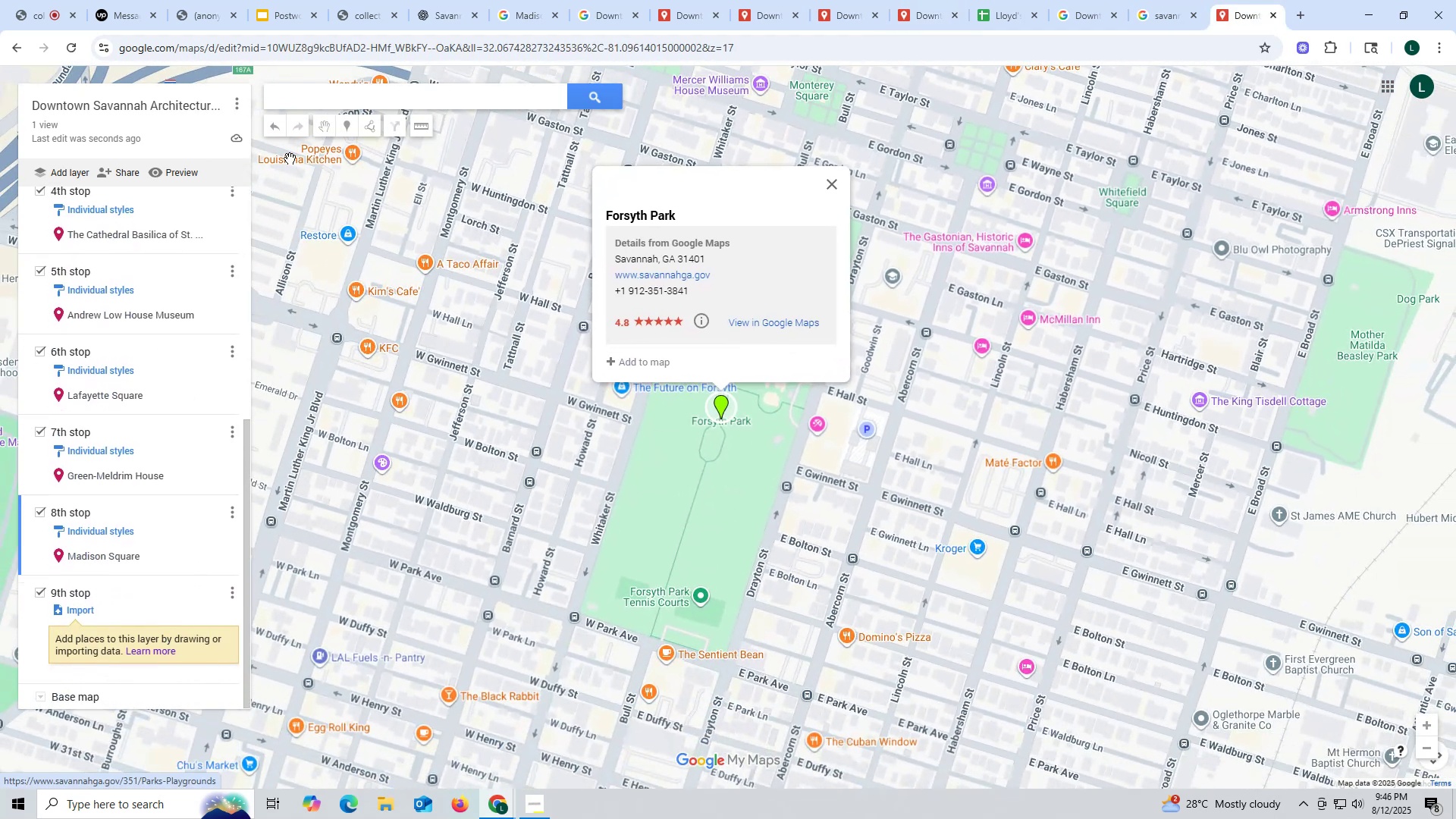 
scroll: coordinate [212, 239], scroll_direction: up, amount: 9.0
 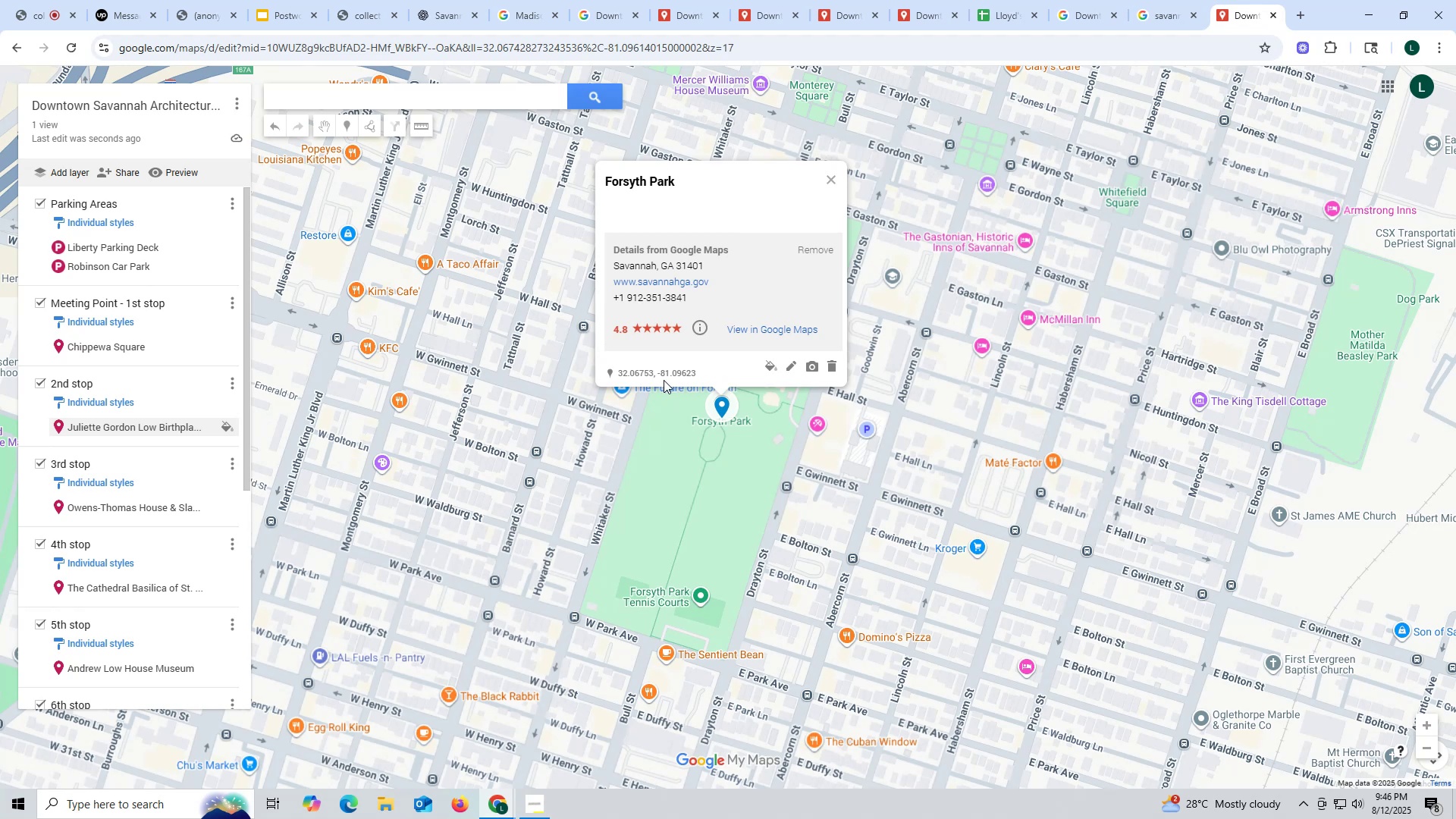 
scroll: coordinate [97, 501], scroll_direction: down, amount: 12.0
 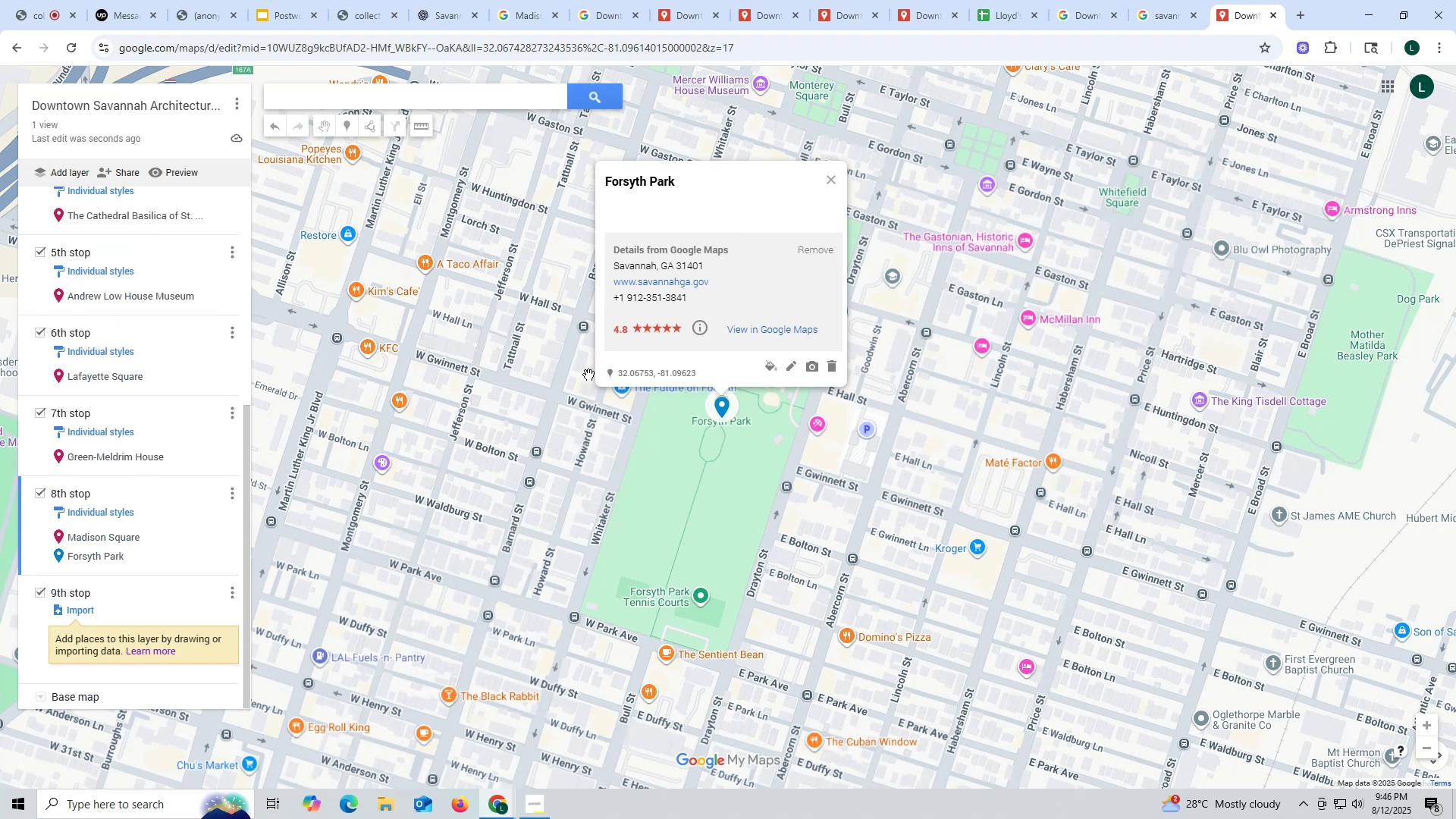 
scroll: coordinate [158, 413], scroll_direction: up, amount: 17.0
 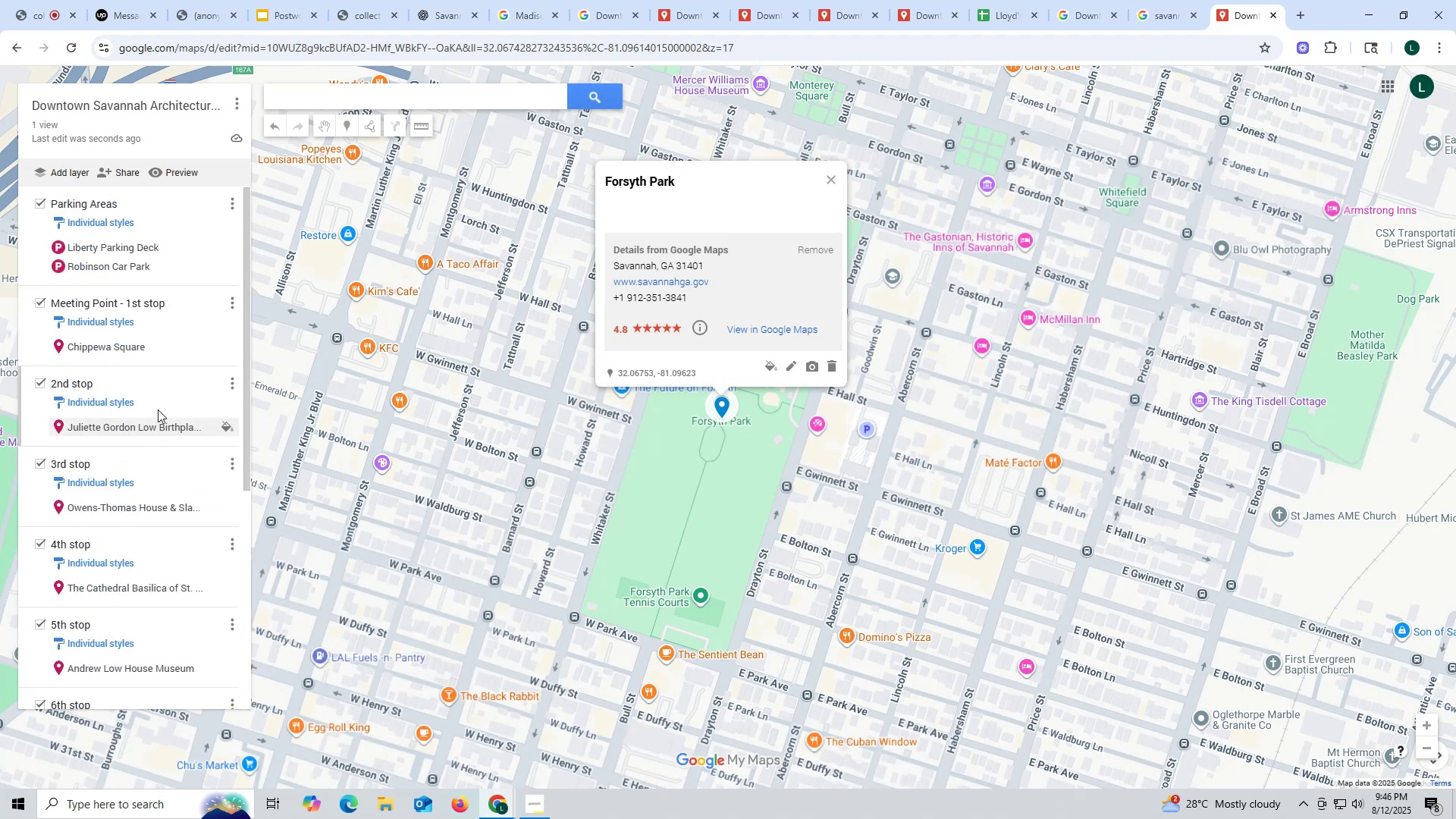 
scroll: coordinate [158, 410], scroll_direction: down, amount: 7.0
 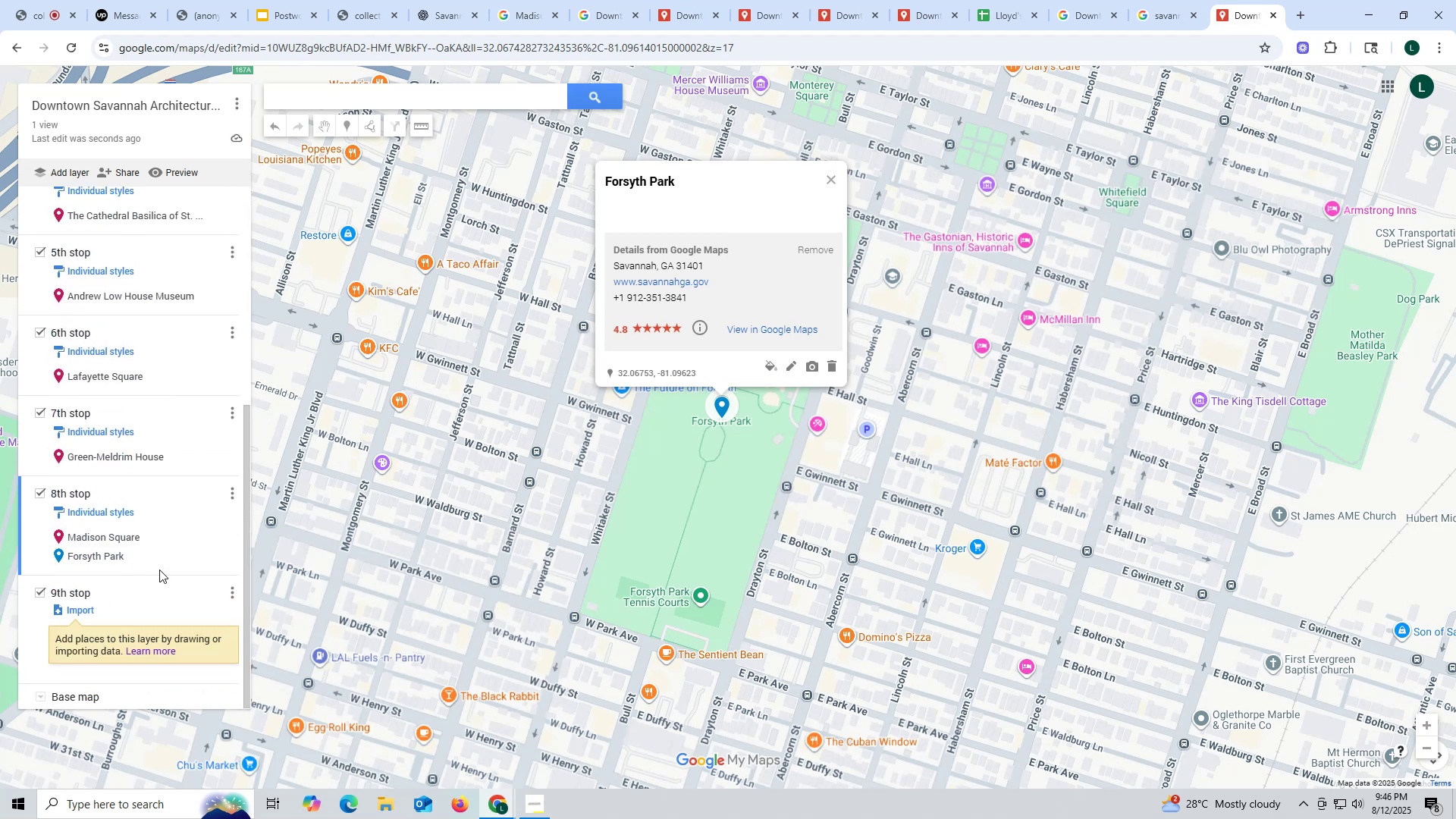 
left_click([164, 556])
 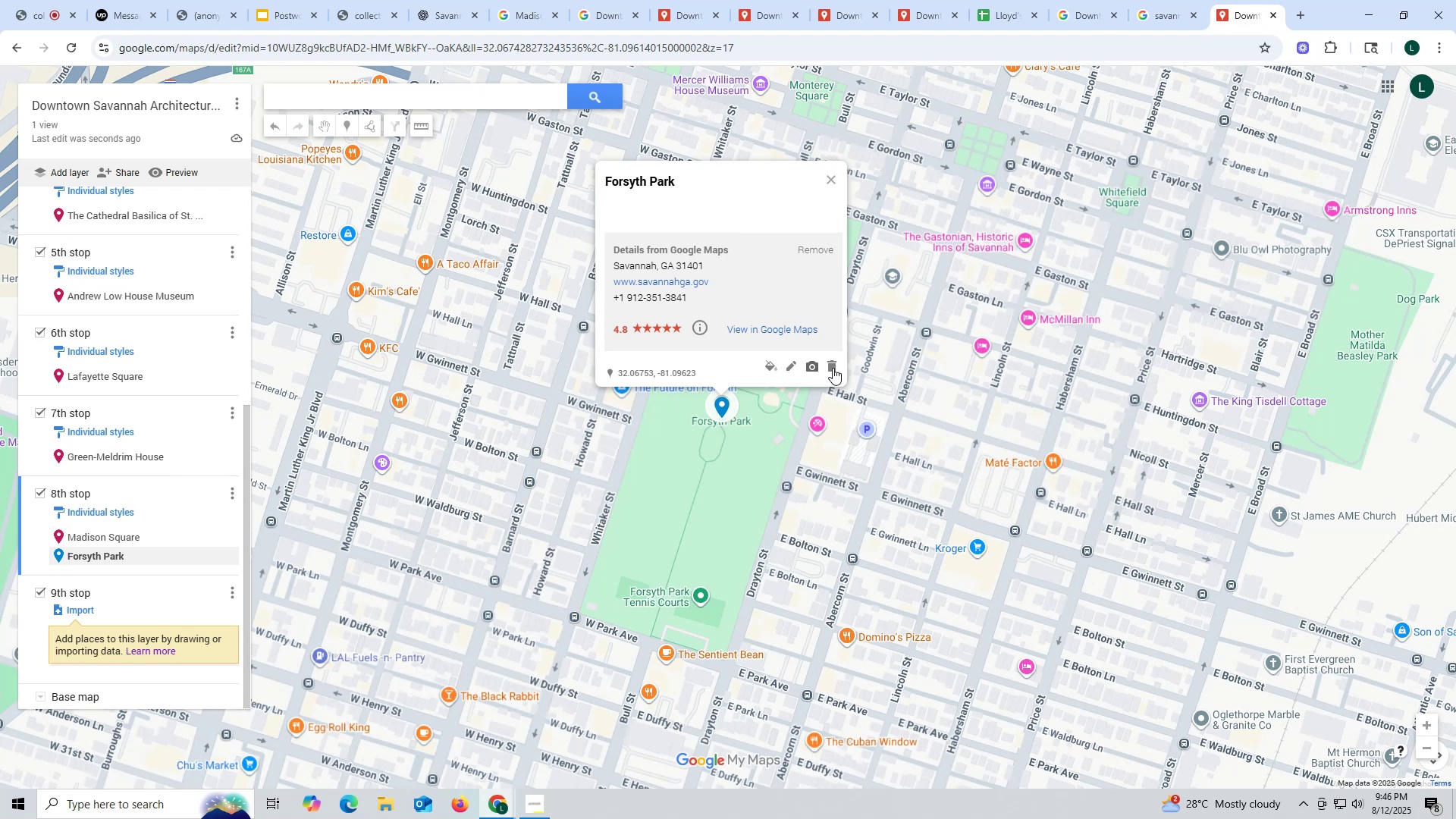 
left_click([834, 365])
 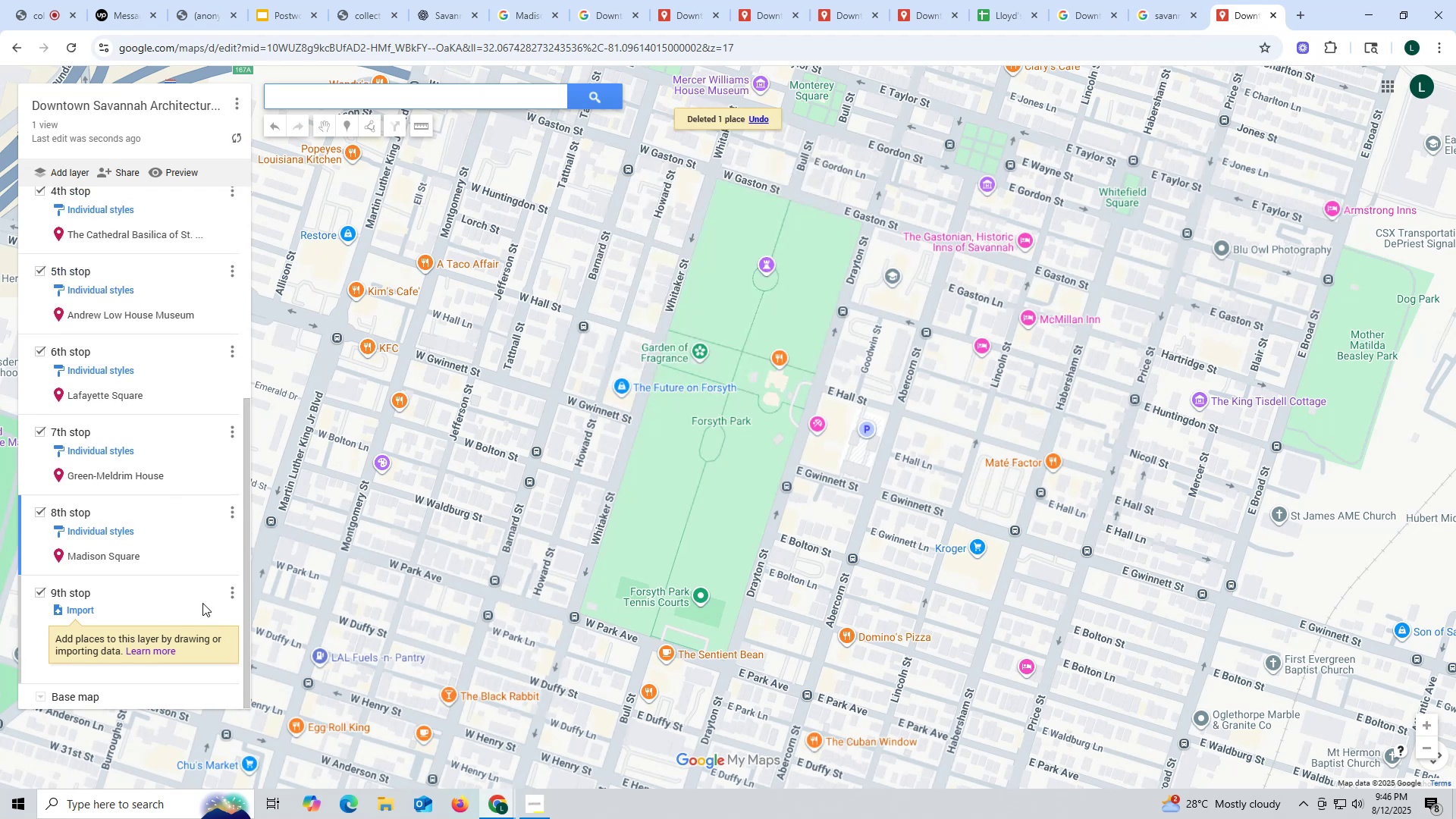 
left_click([180, 597])
 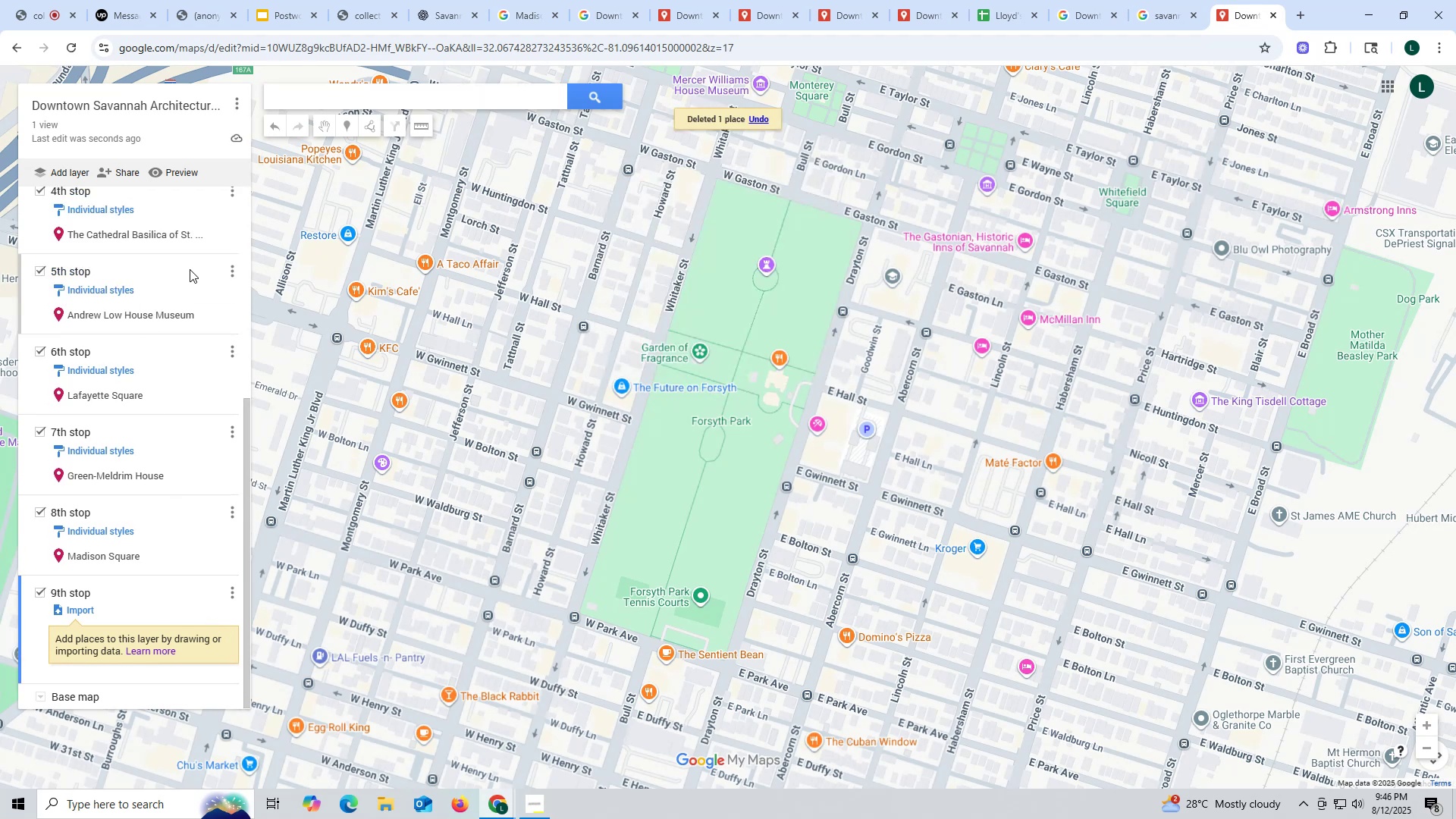 
scroll: coordinate [220, 204], scroll_direction: up, amount: 17.0
 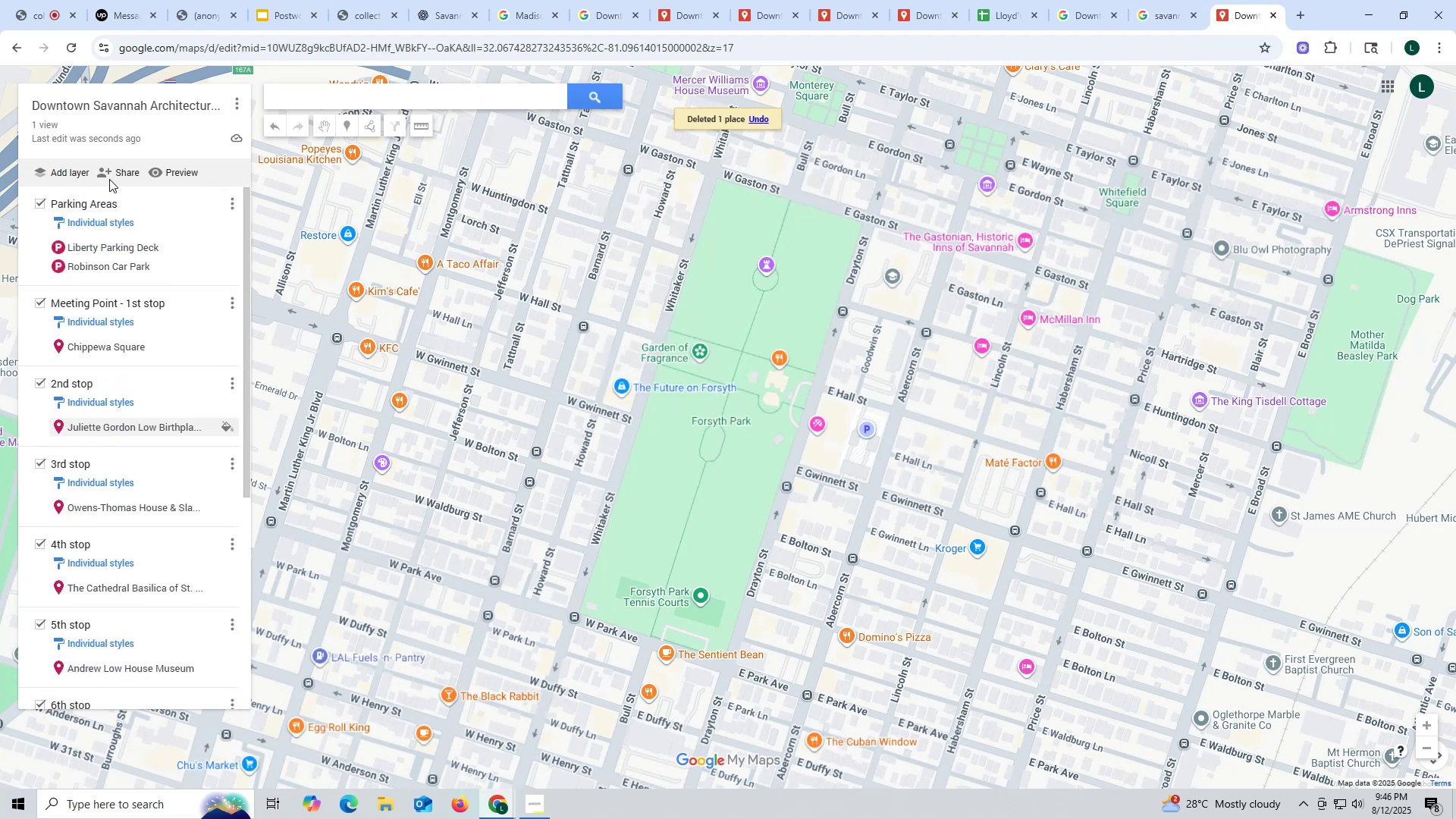 
left_click([303, 101])
 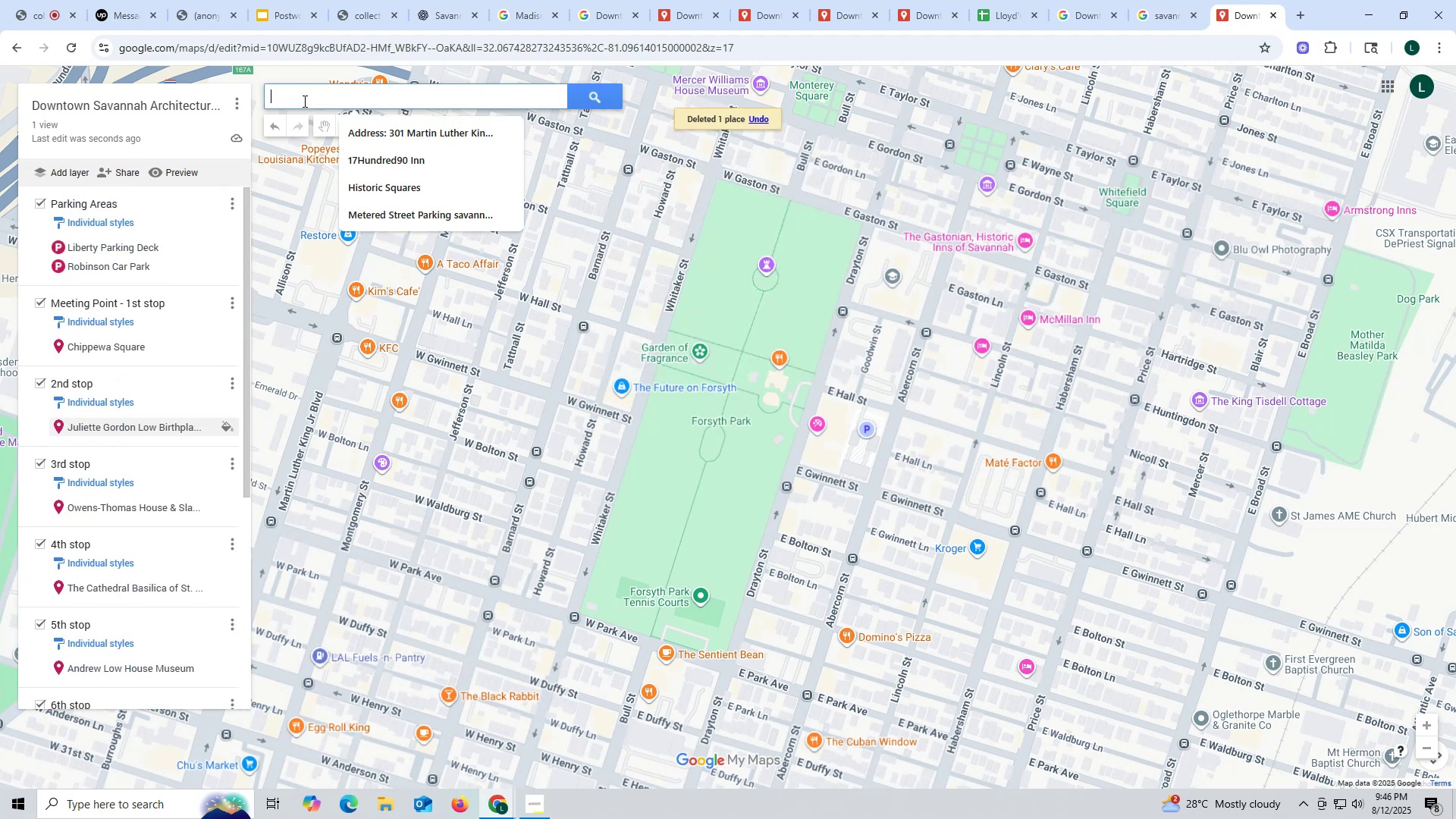 
key(Control+ControlLeft)
 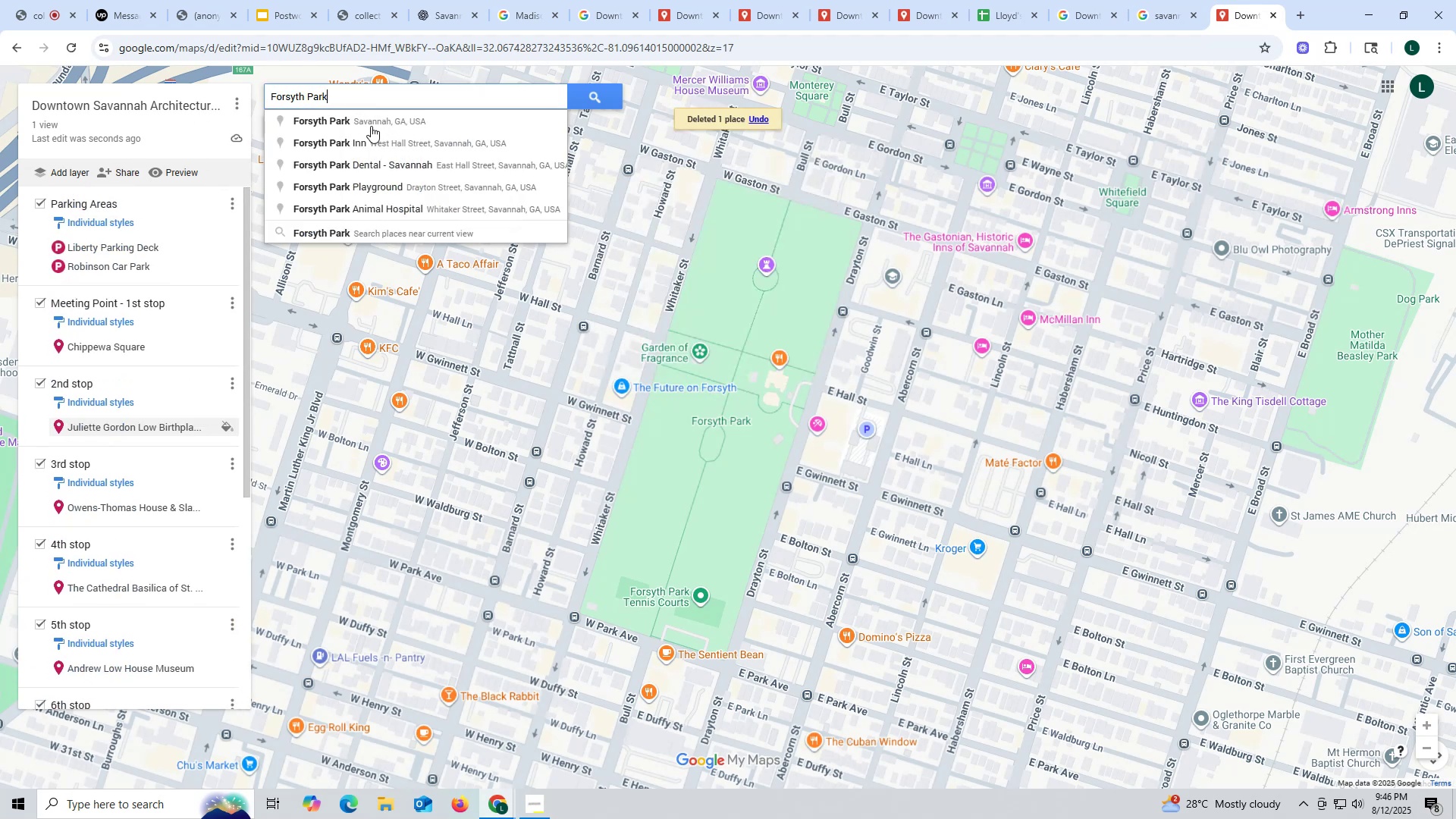 
key(Control+V)
 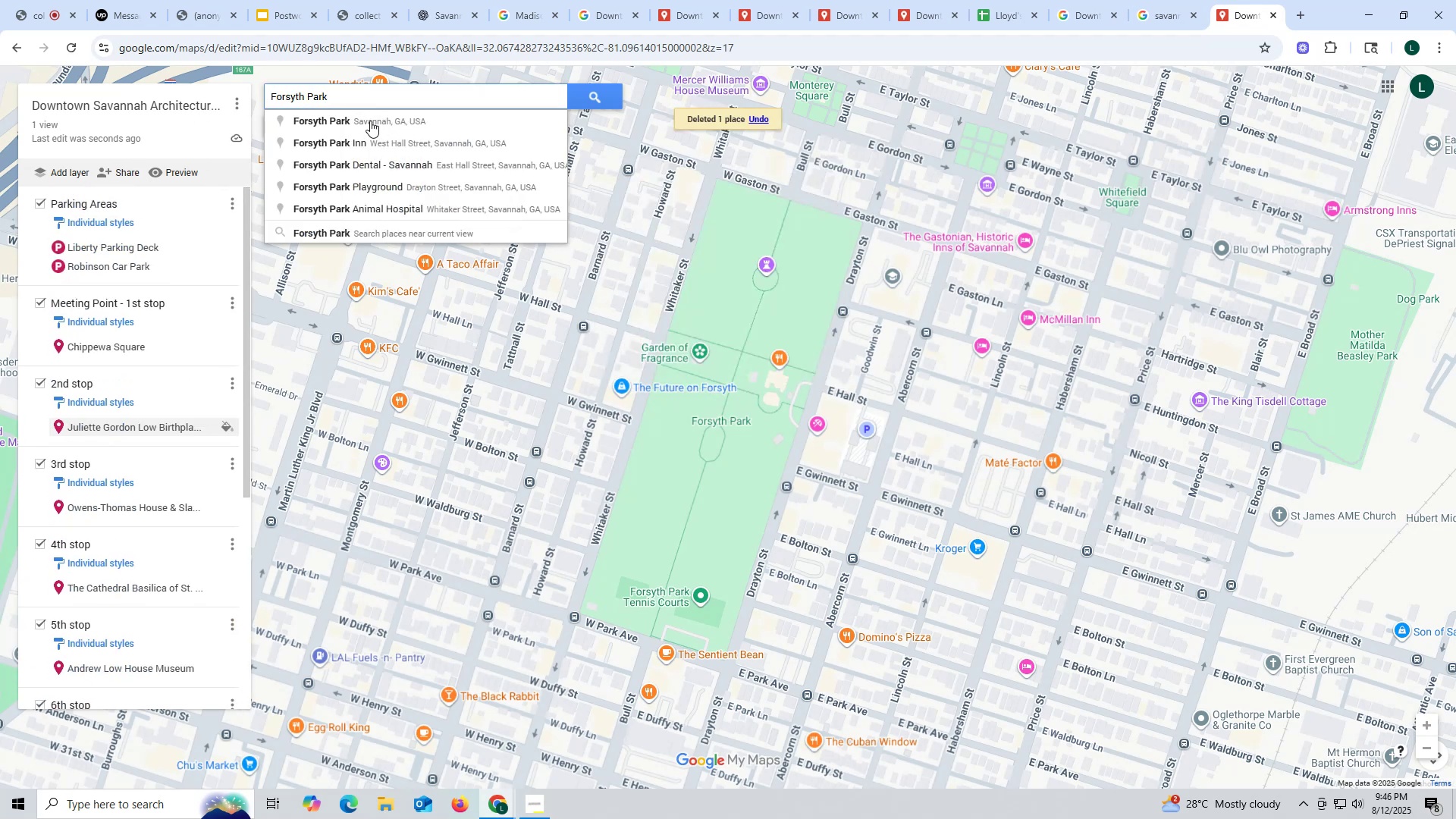 
left_click([370, 118])
 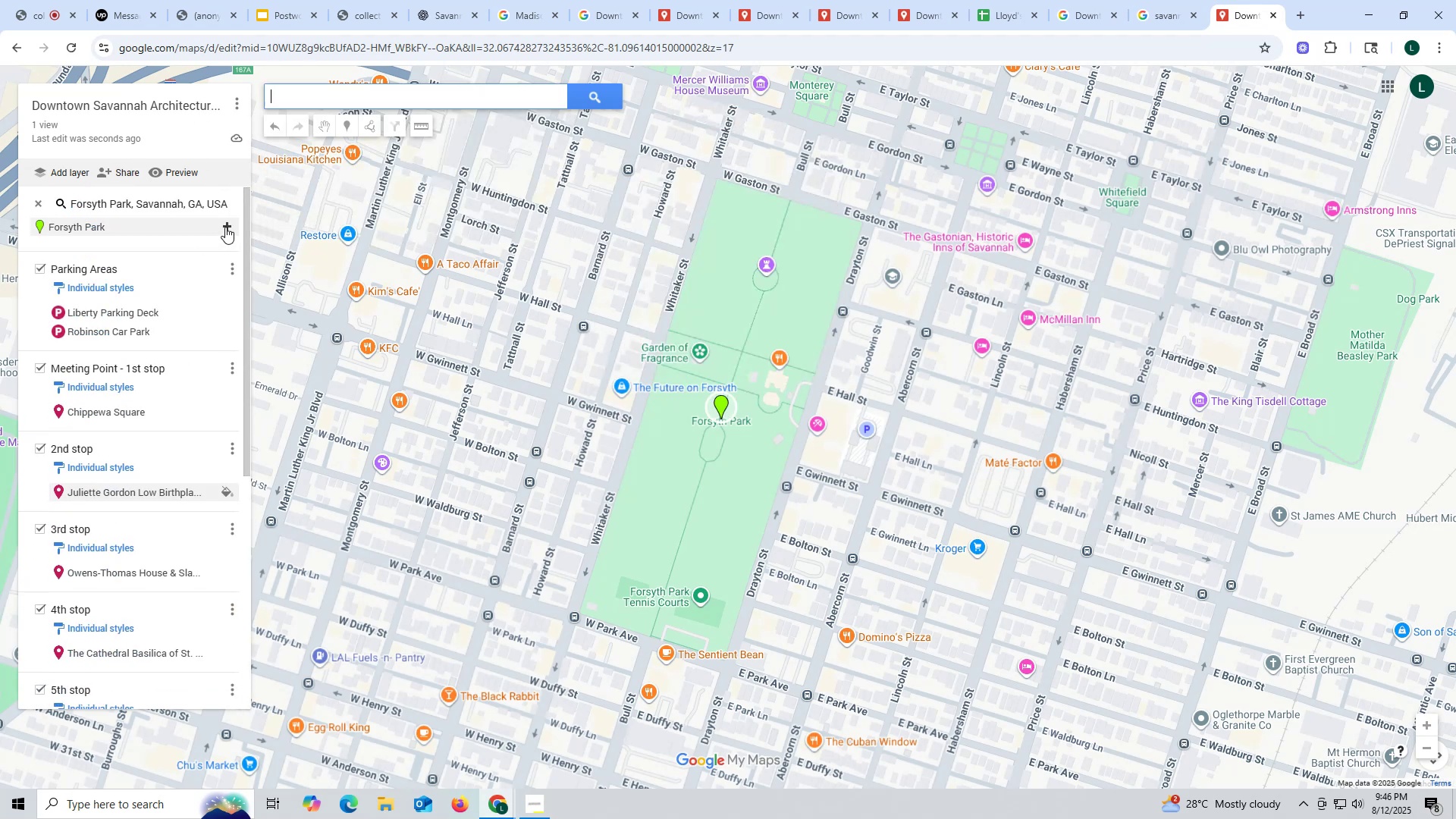 
scroll: coordinate [103, 621], scroll_direction: down, amount: 20.0
 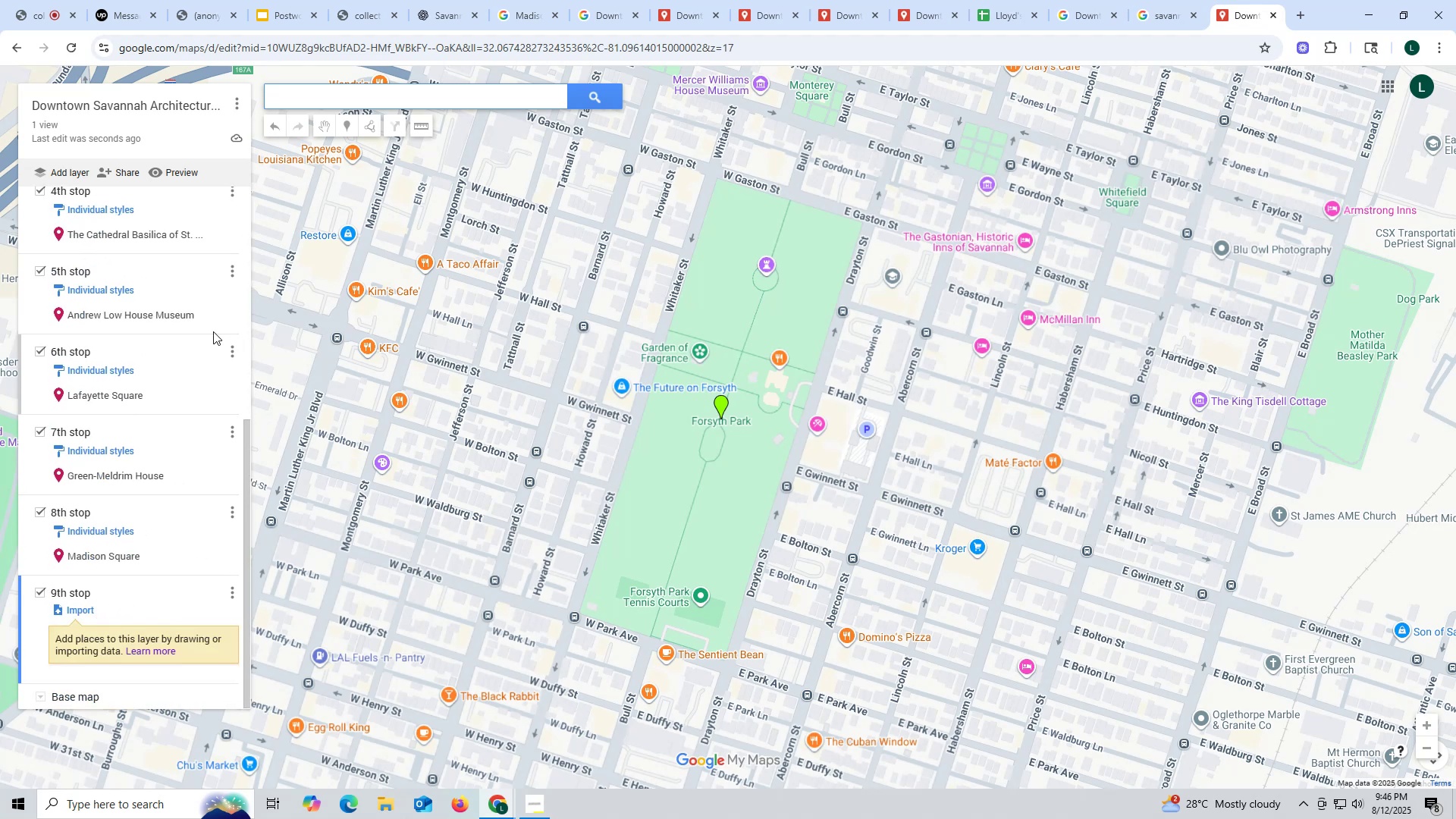 
scroll: coordinate [210, 277], scroll_direction: up, amount: 10.0
 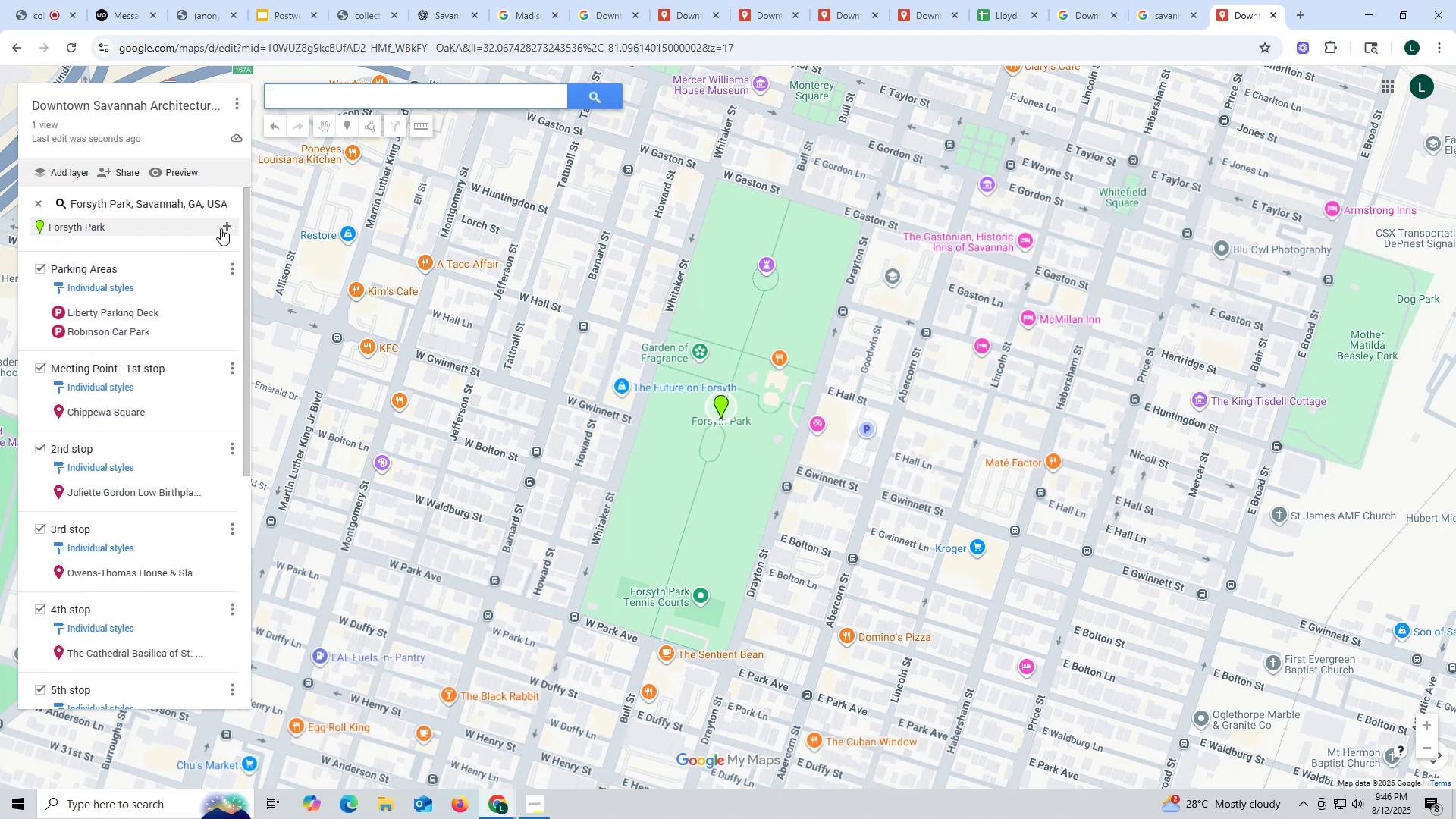 
left_click([223, 228])
 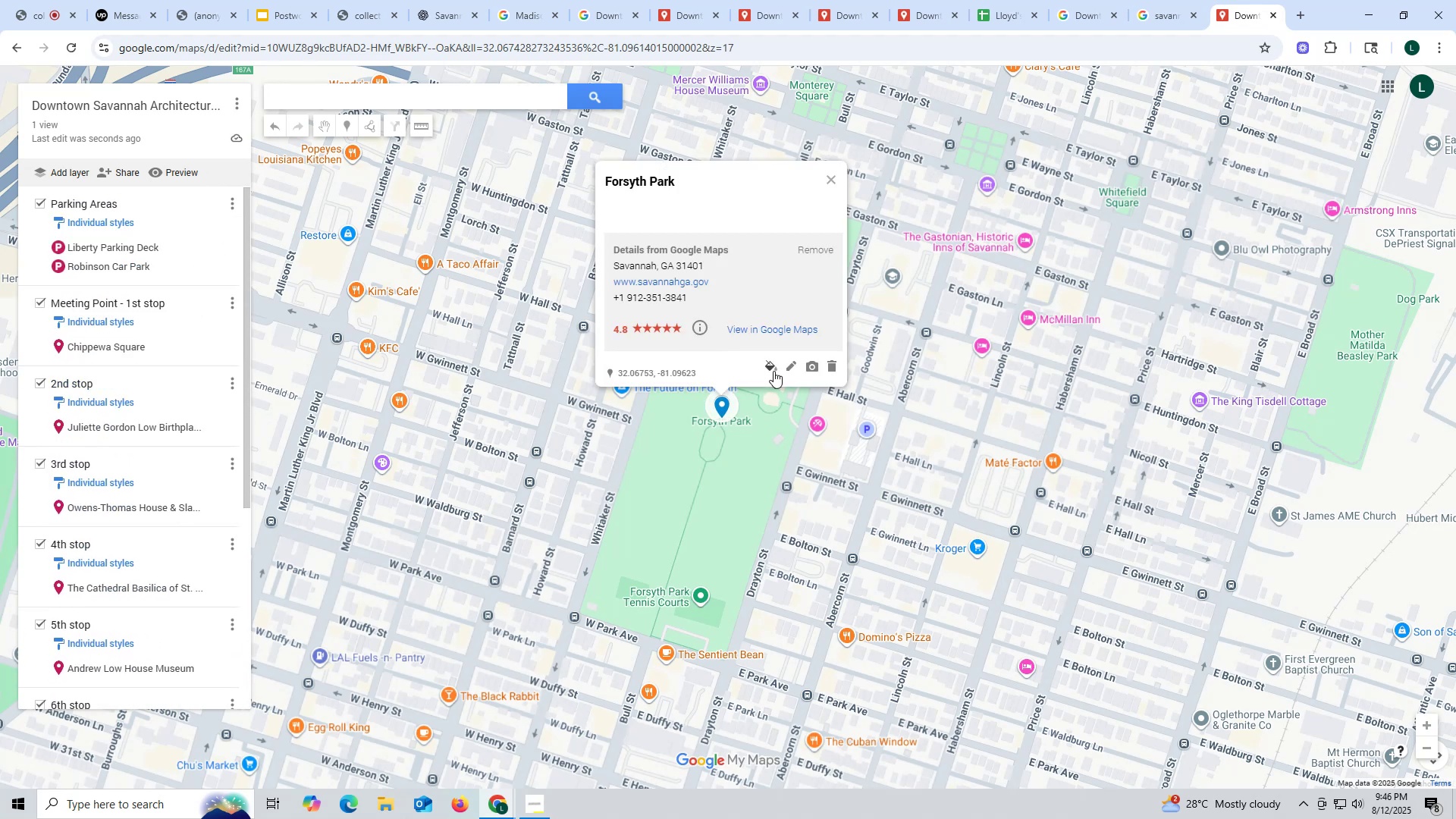 
left_click([770, 371])
 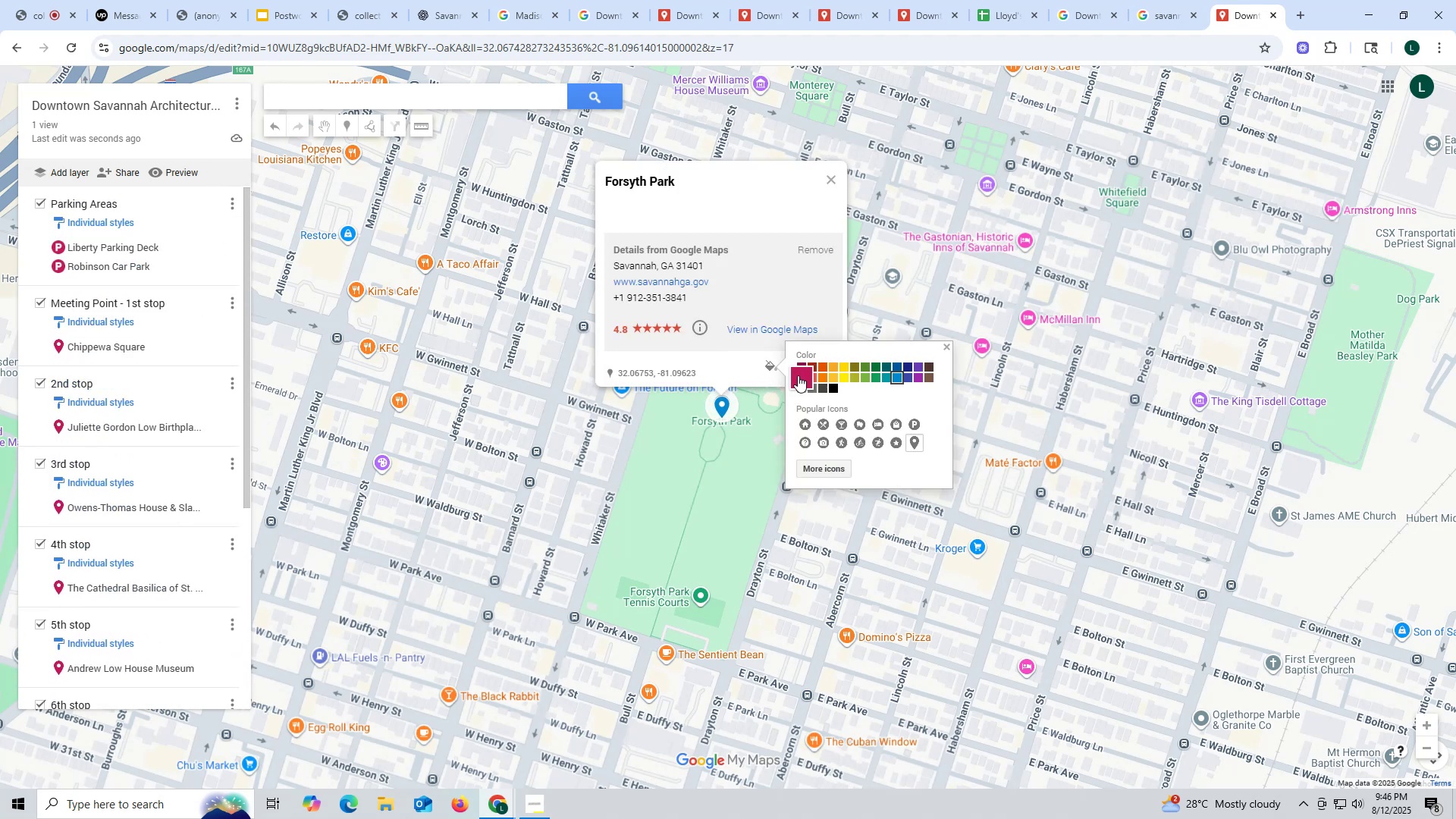 
left_click([802, 378])
 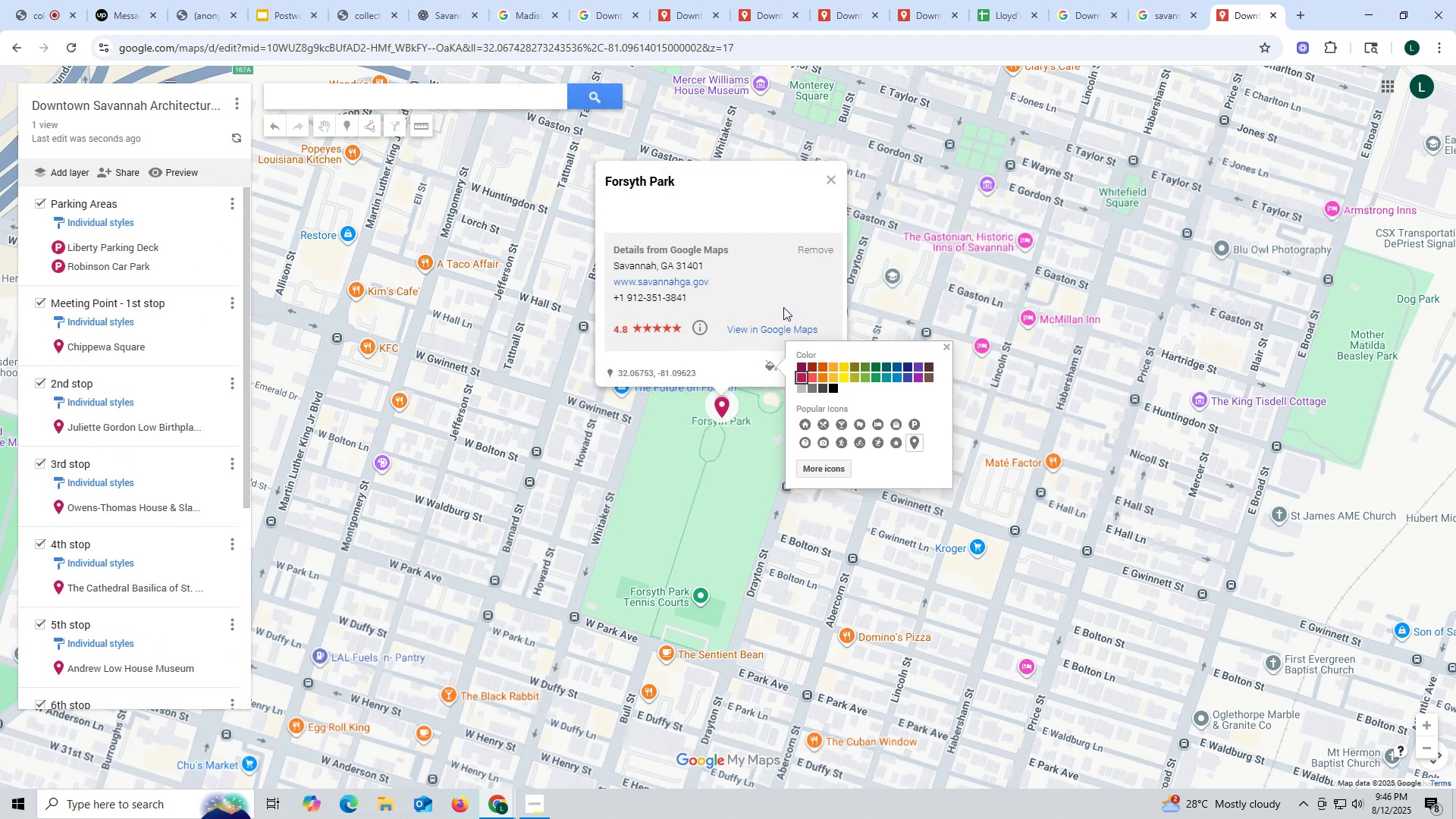 
left_click([778, 289])
 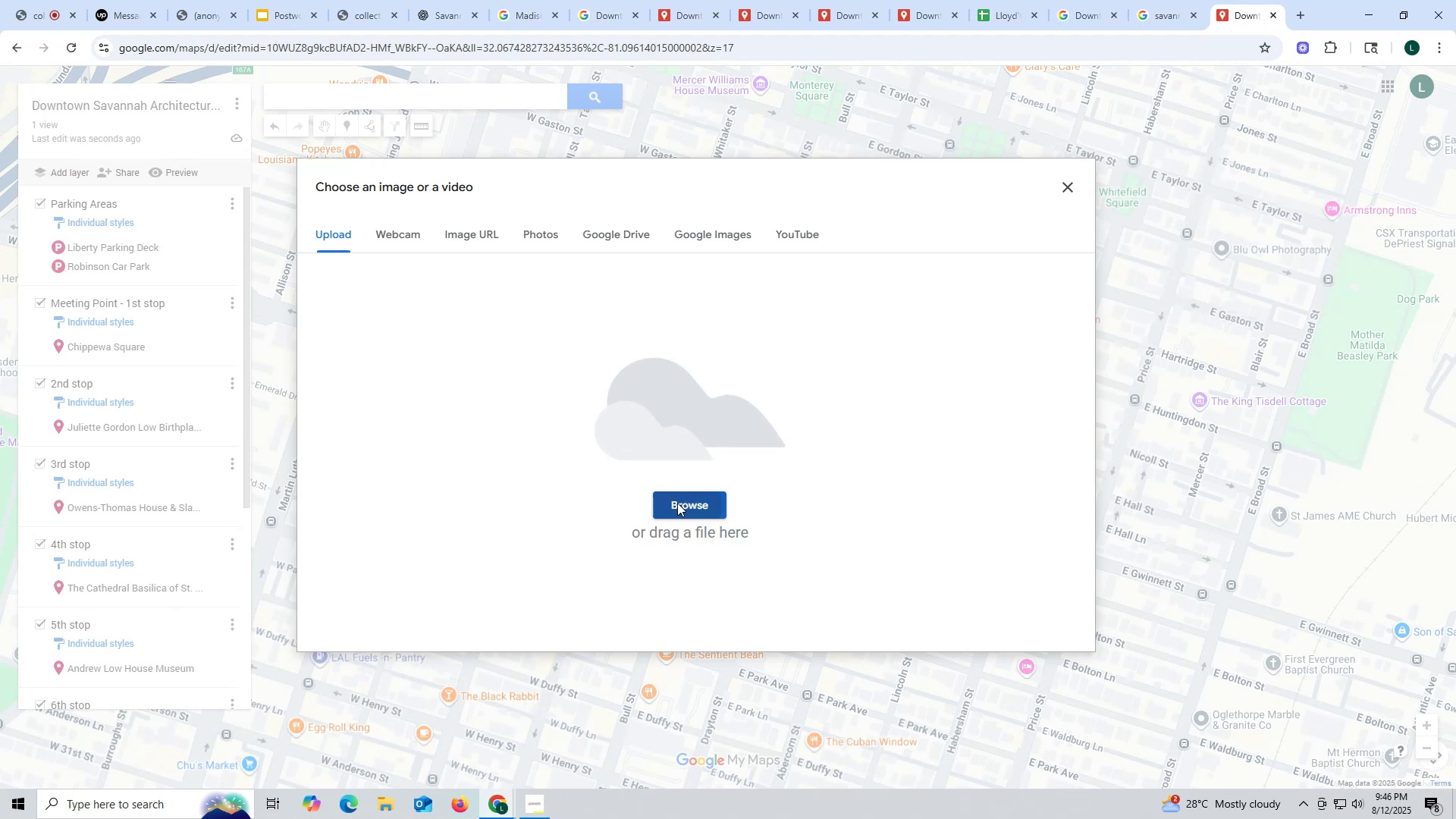 
scroll: coordinate [1172, 494], scroll_direction: down, amount: 5.0
 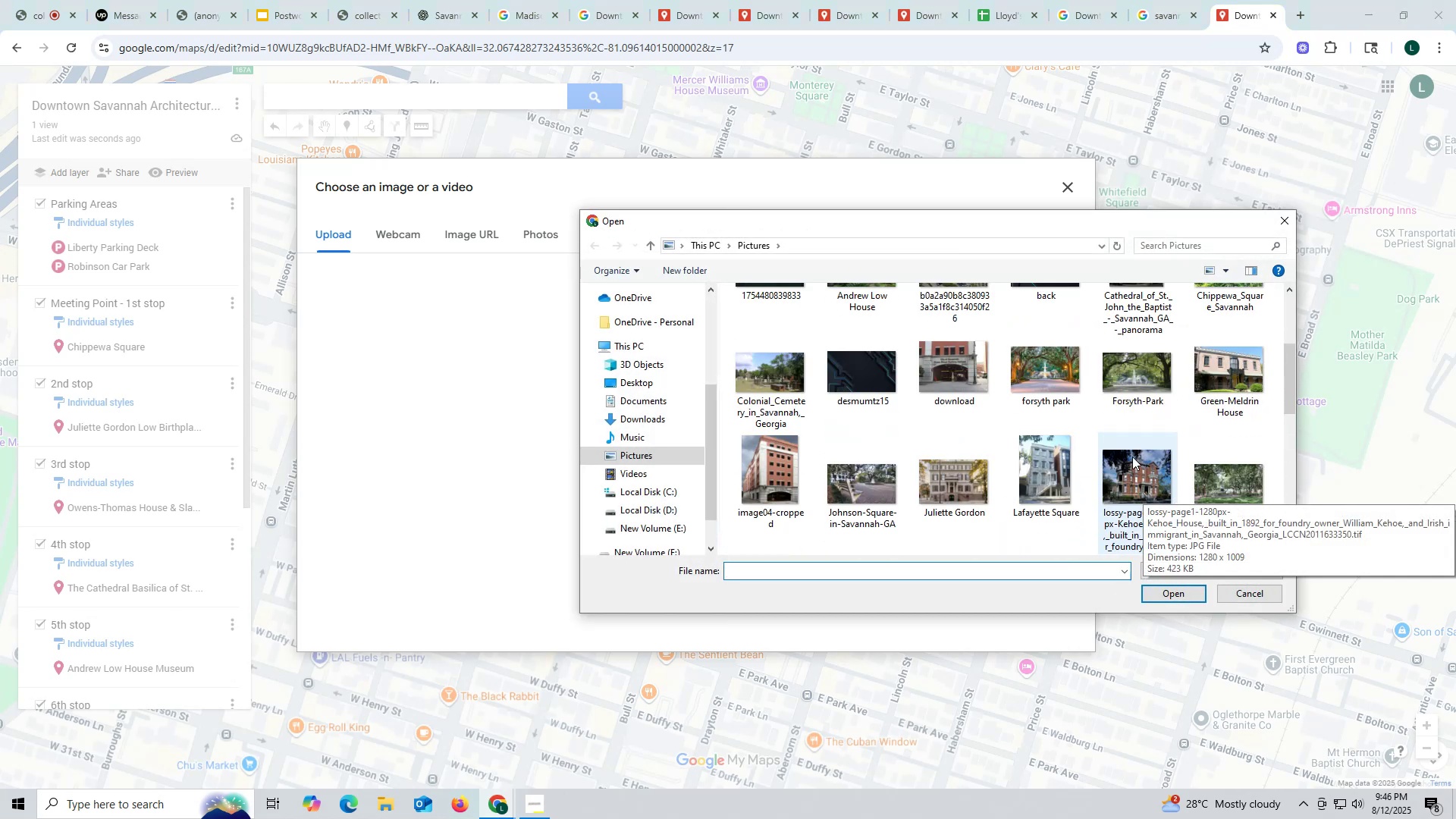 
left_click([1128, 369])
 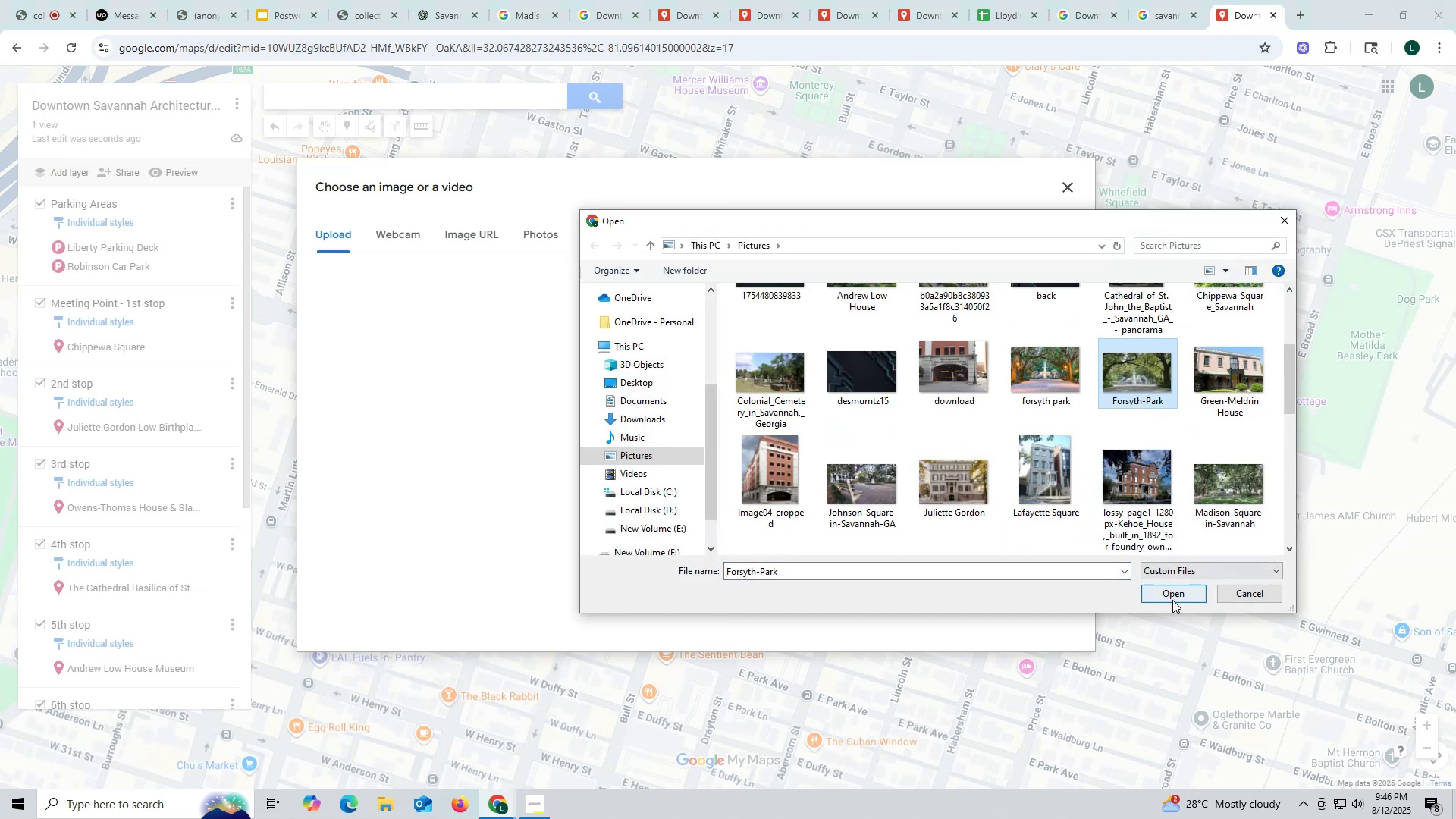 
left_click([1173, 593])
 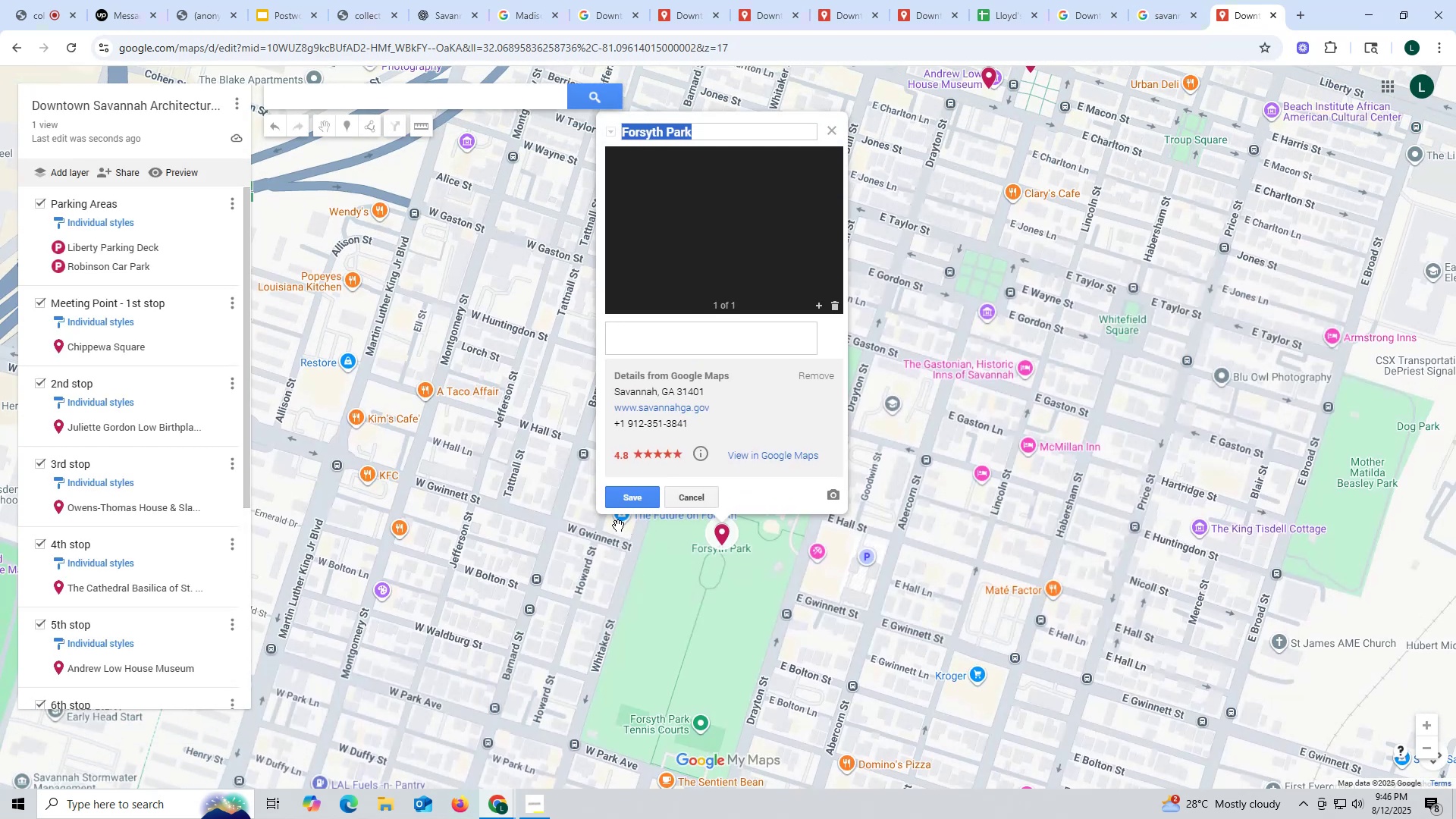 
wait(7.34)
 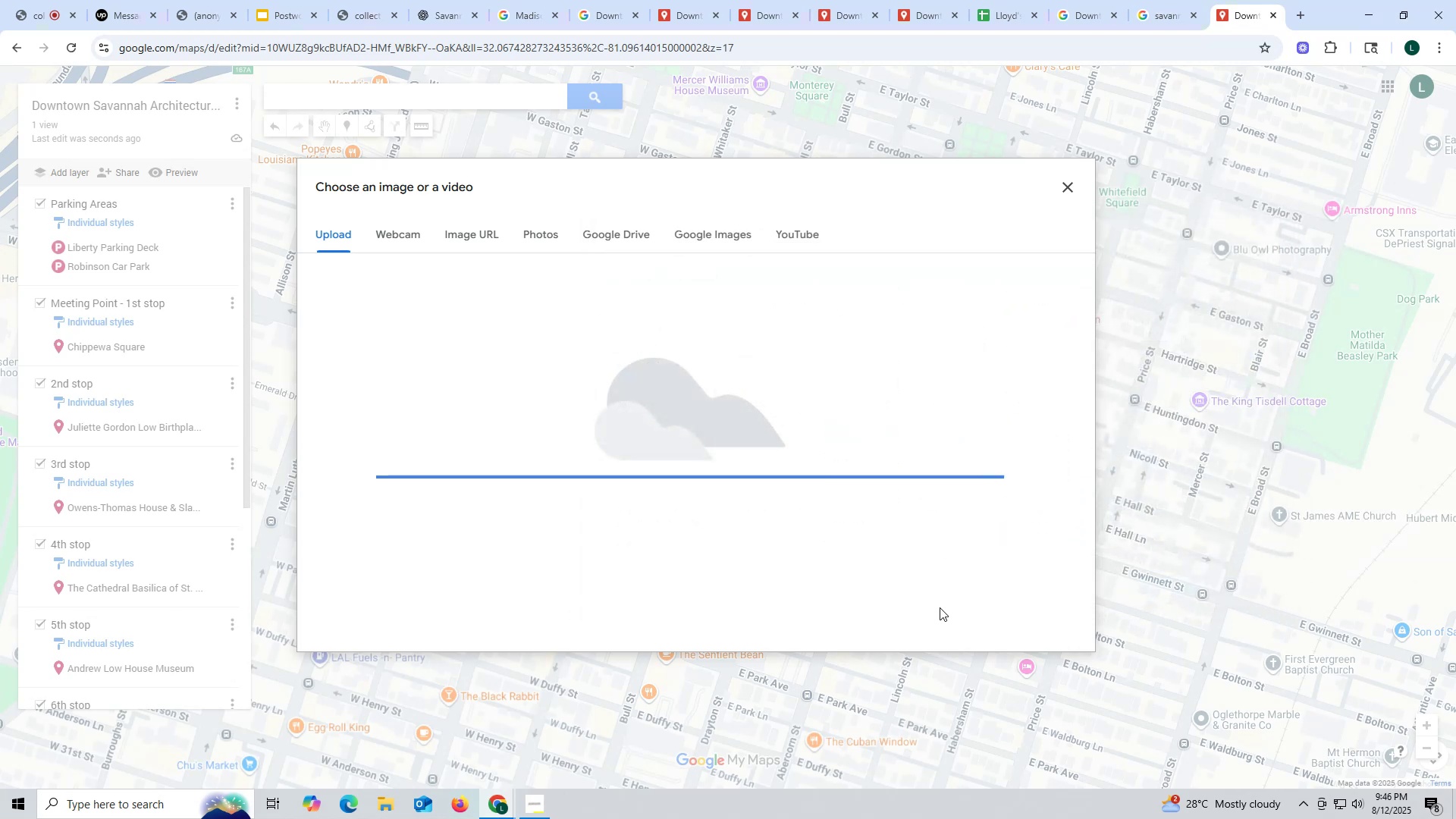 
left_click([634, 498])
 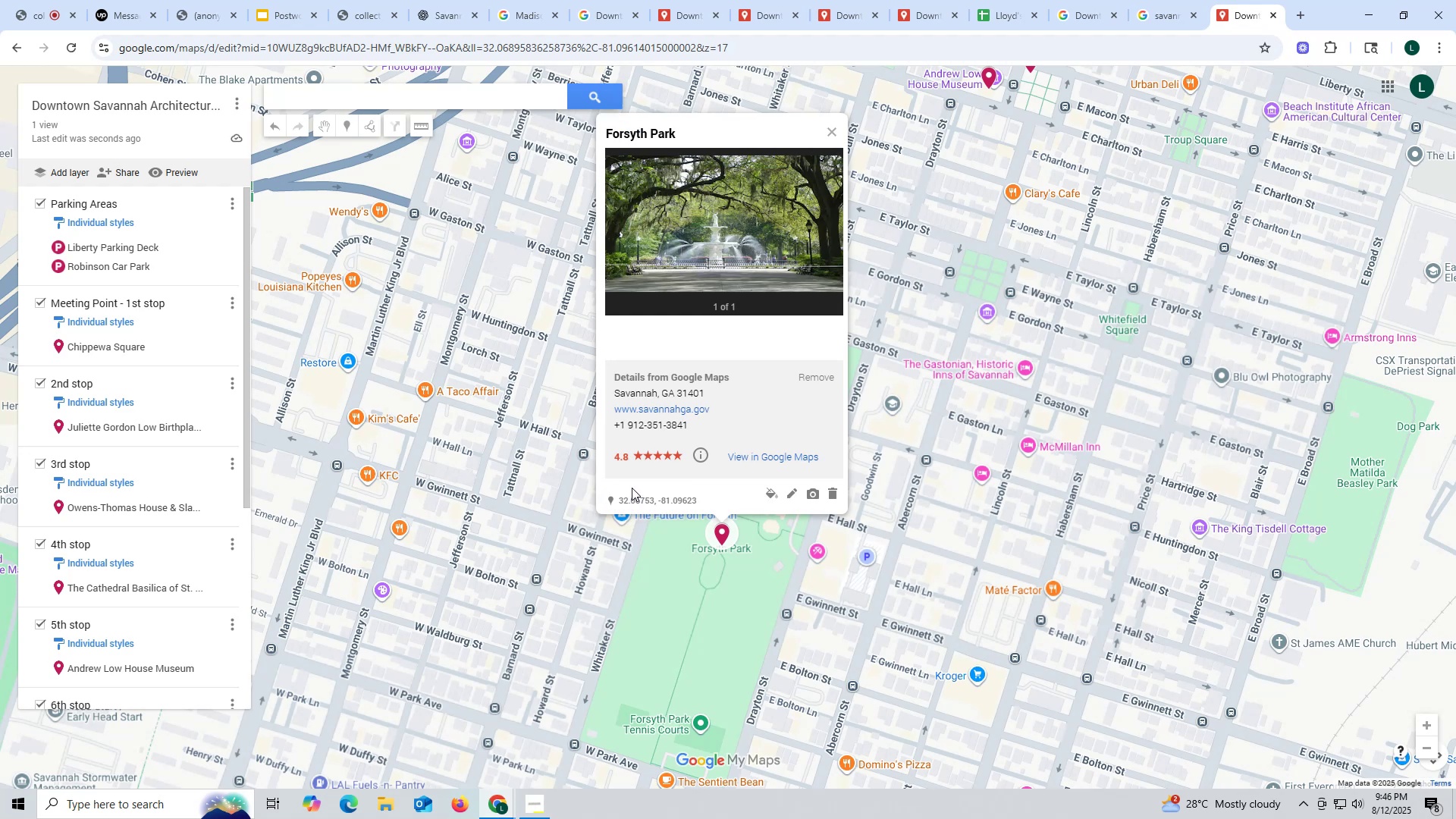 
scroll: coordinate [165, 558], scroll_direction: down, amount: 10.0
 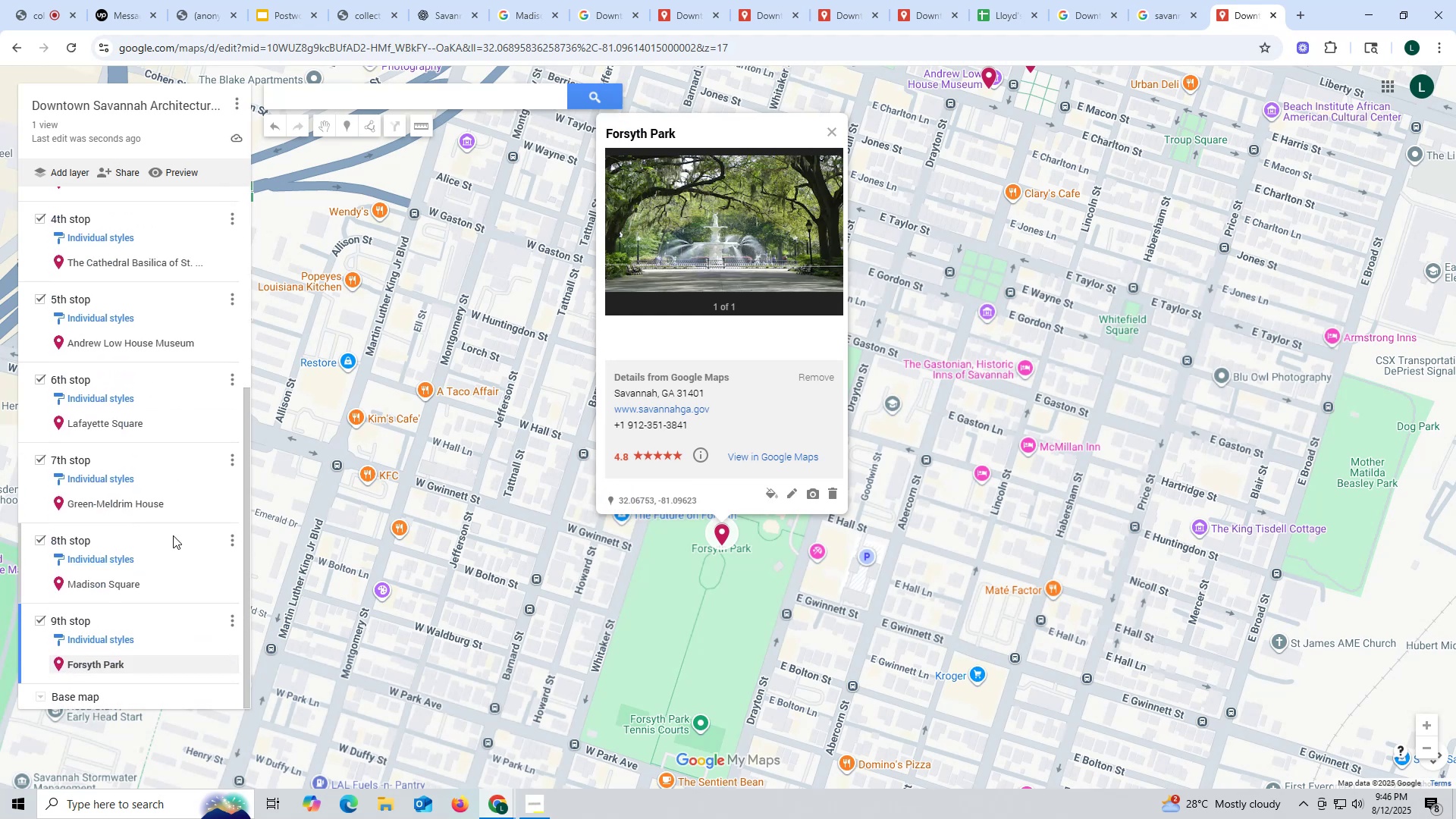 
scroll: coordinate [181, 490], scroll_direction: up, amount: 18.0
 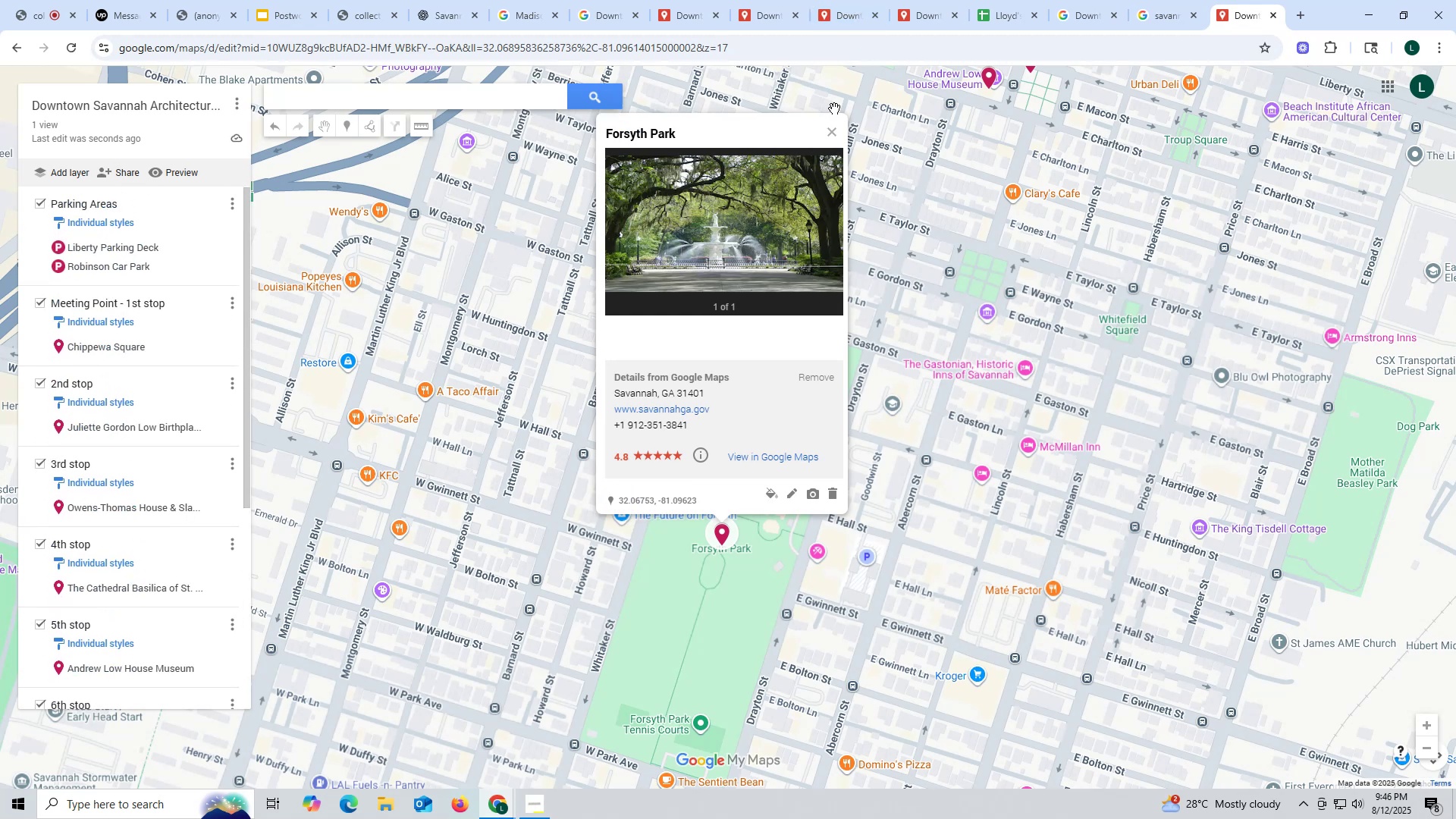 
left_click([836, 132])
 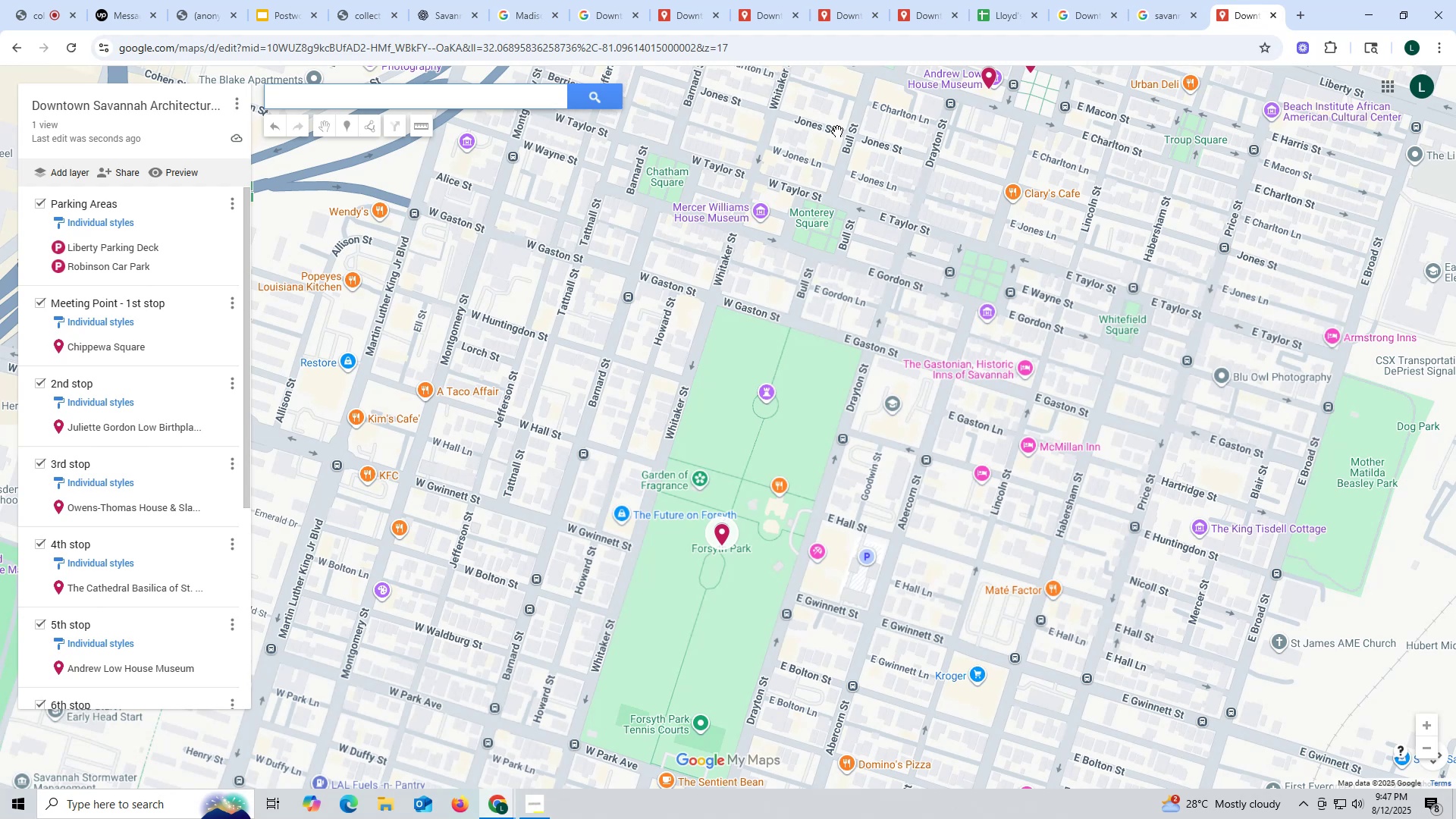 
wait(16.47)
 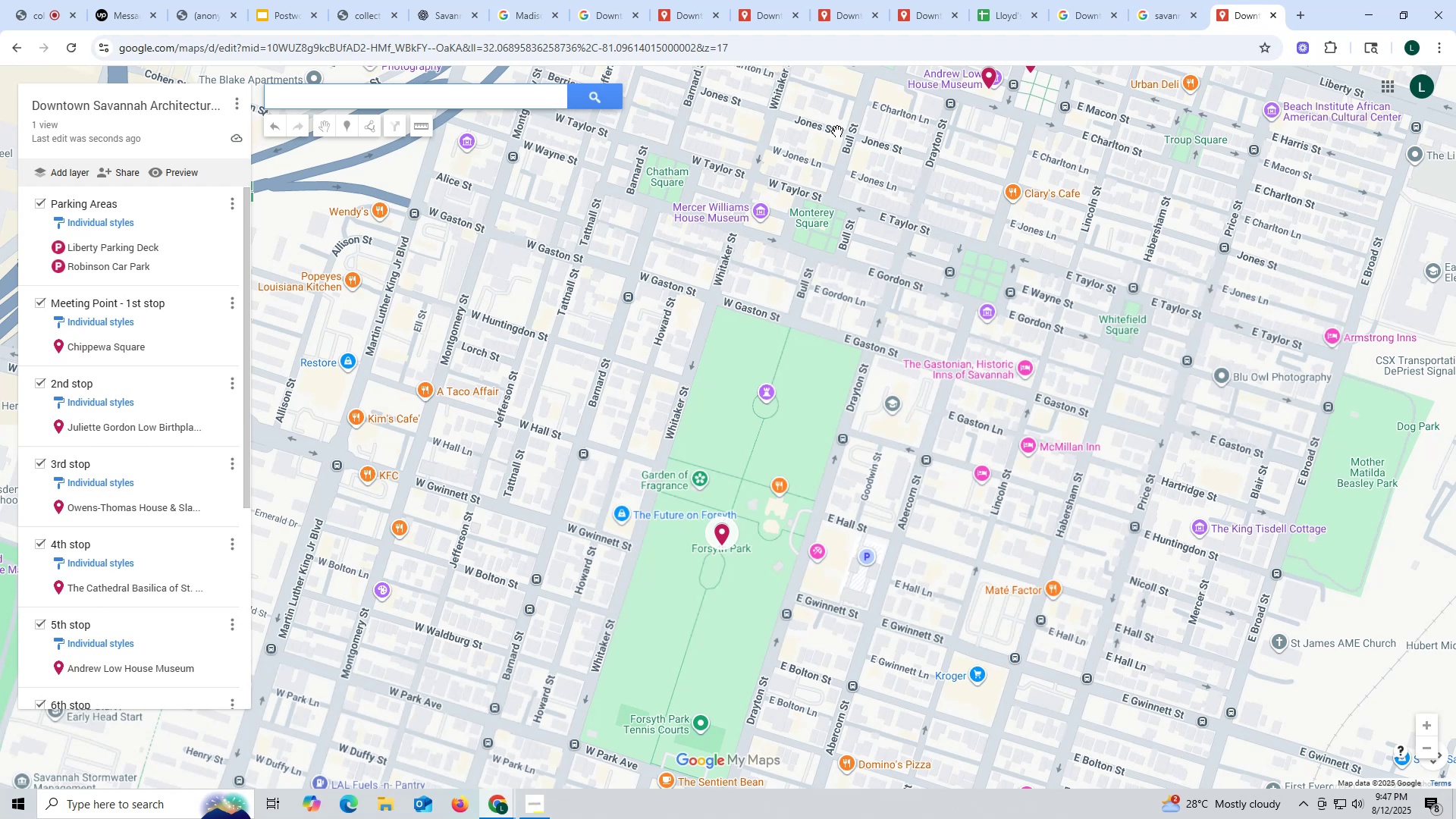 
mouse_move([1050, 16])
 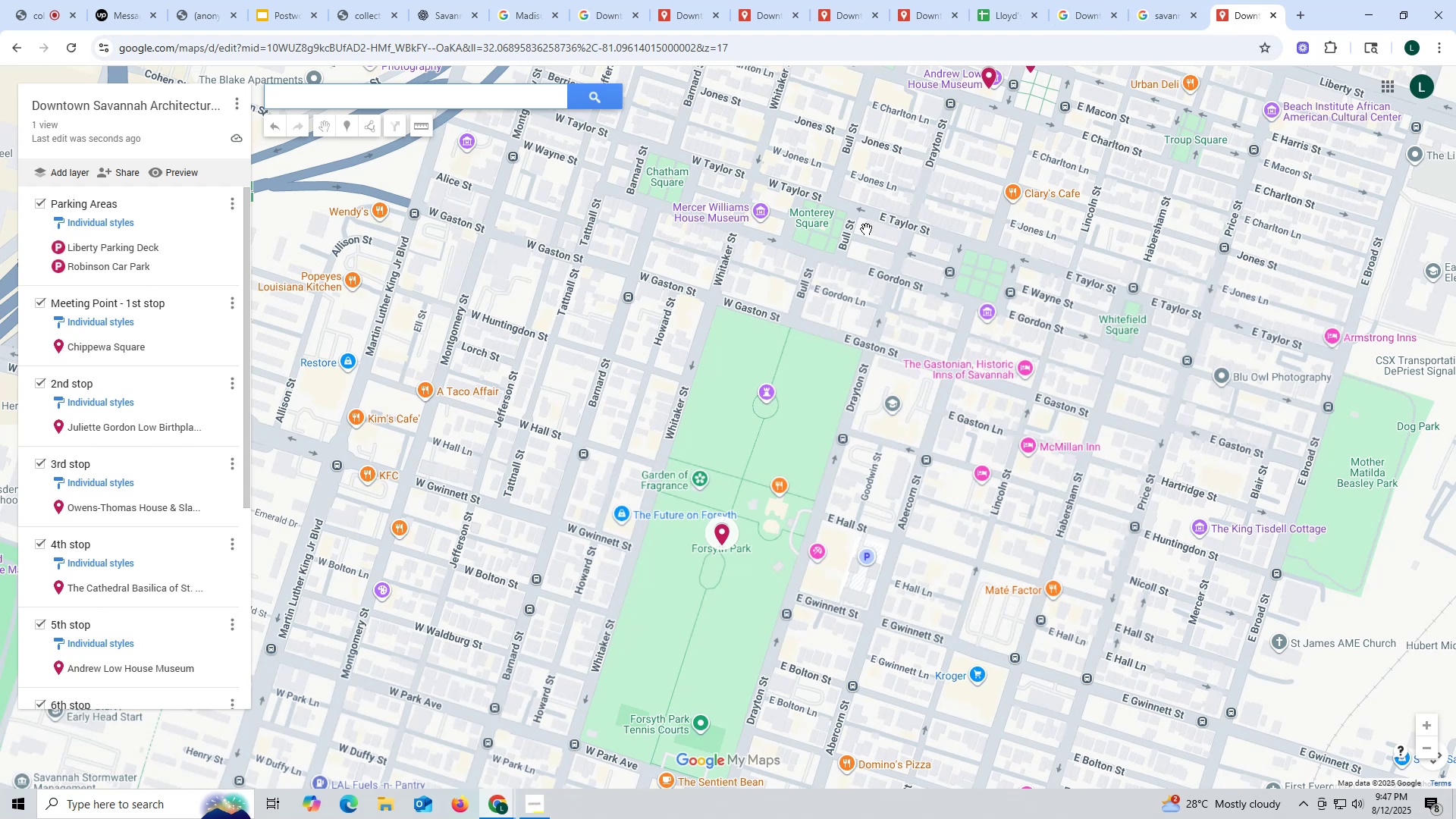 
wait(9.46)
 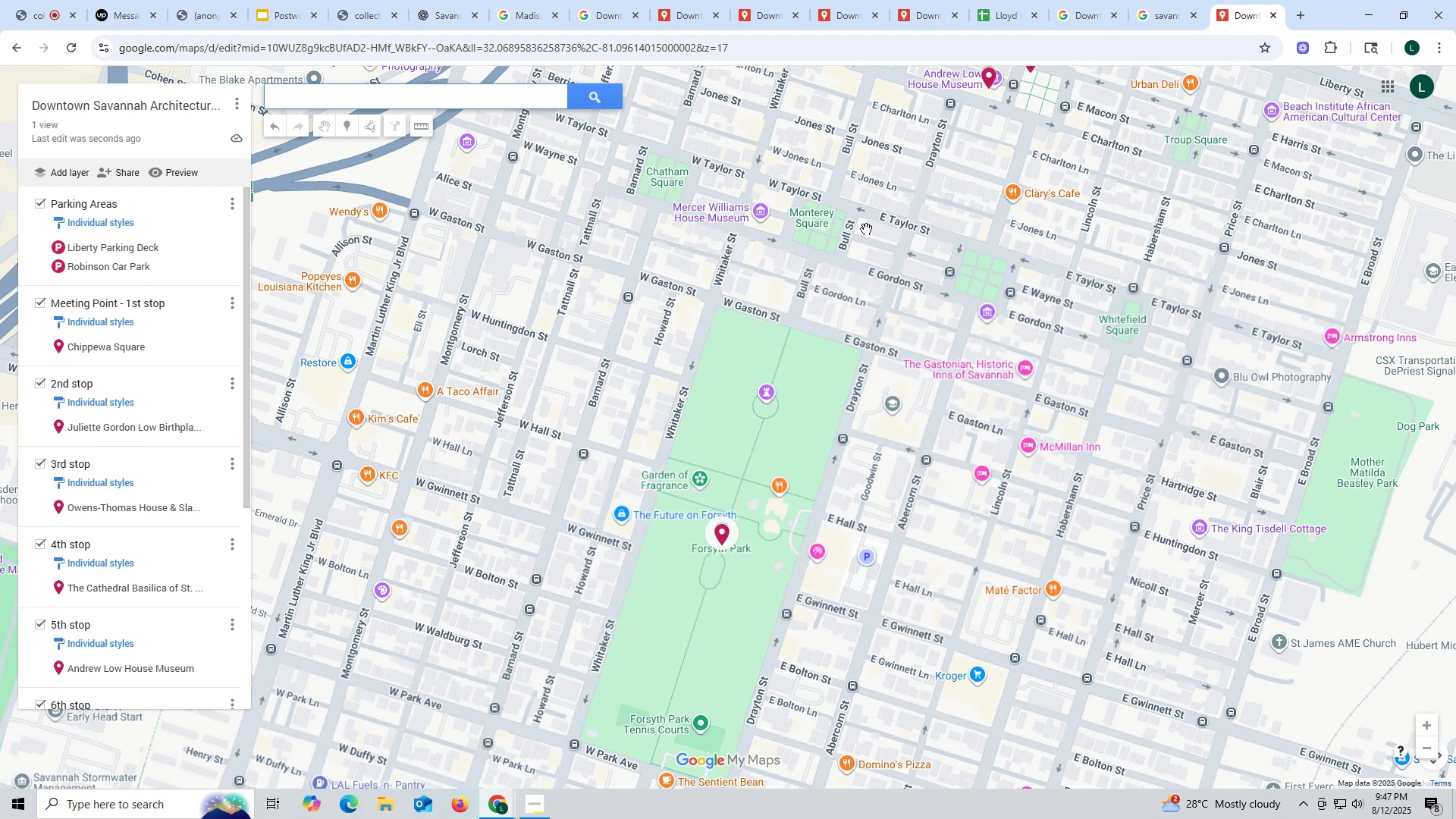 
scroll: coordinate [147, 369], scroll_direction: up, amount: 9.0
 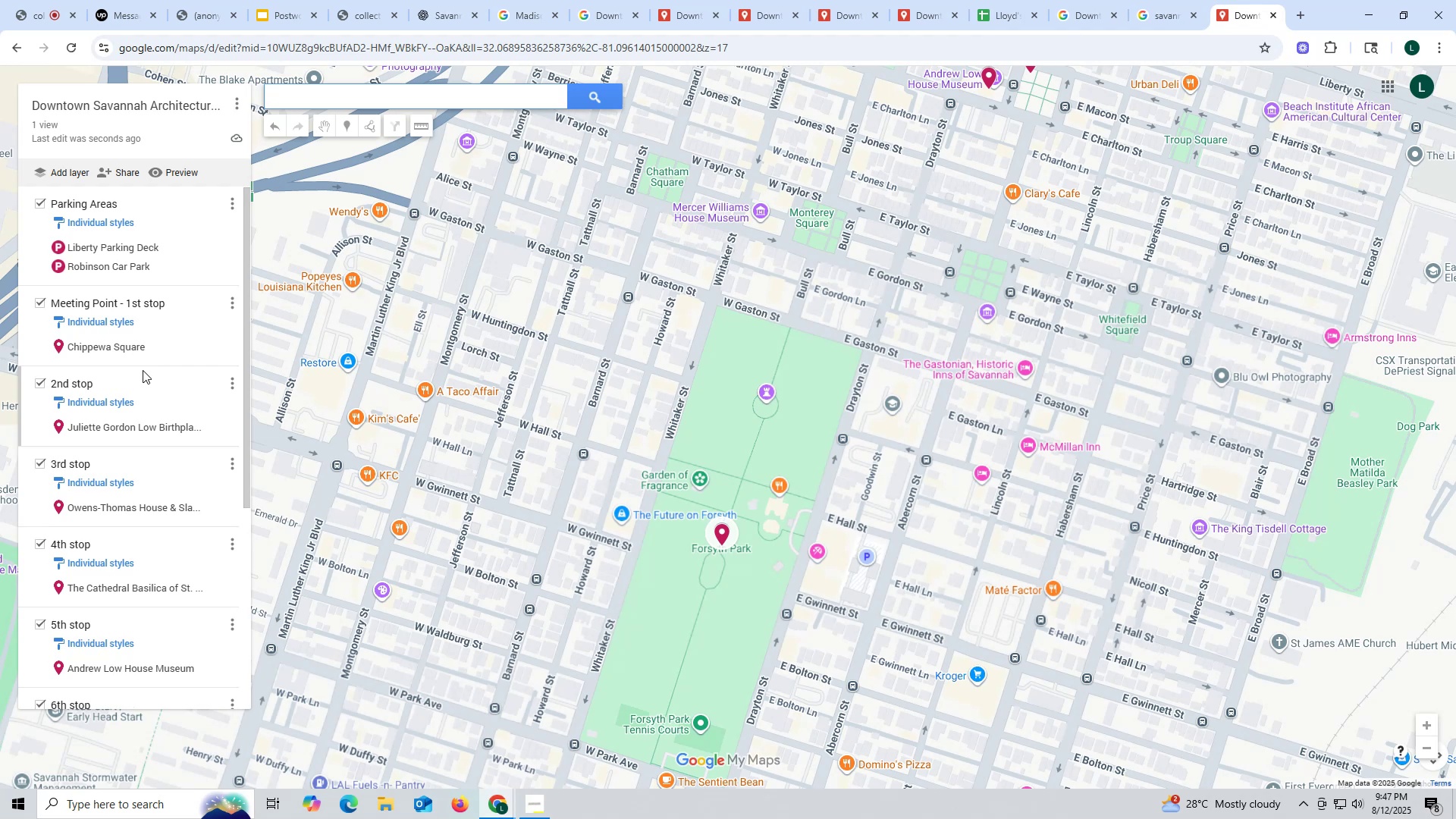 
wait(9.79)
 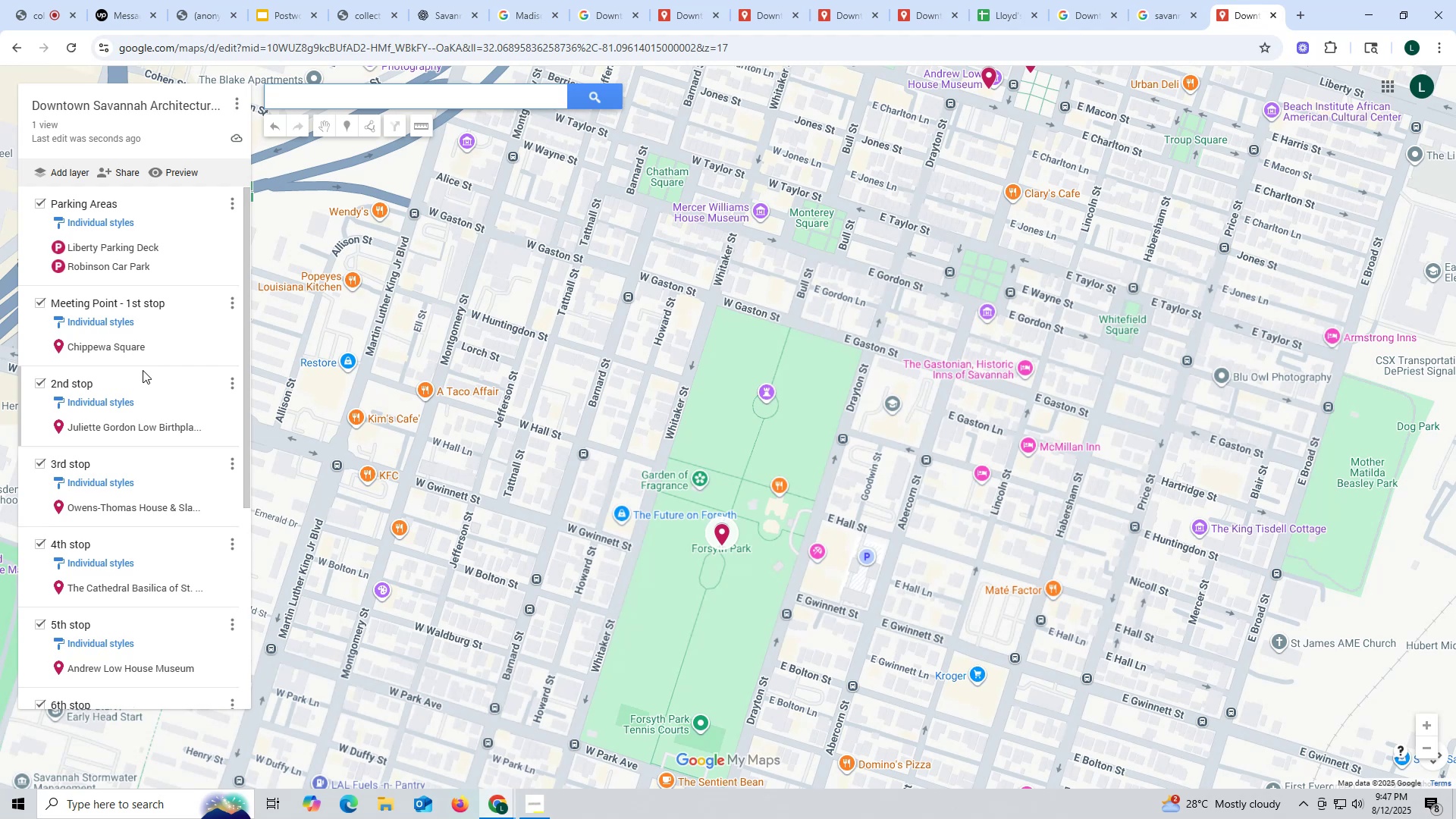 
left_click([130, 168])
 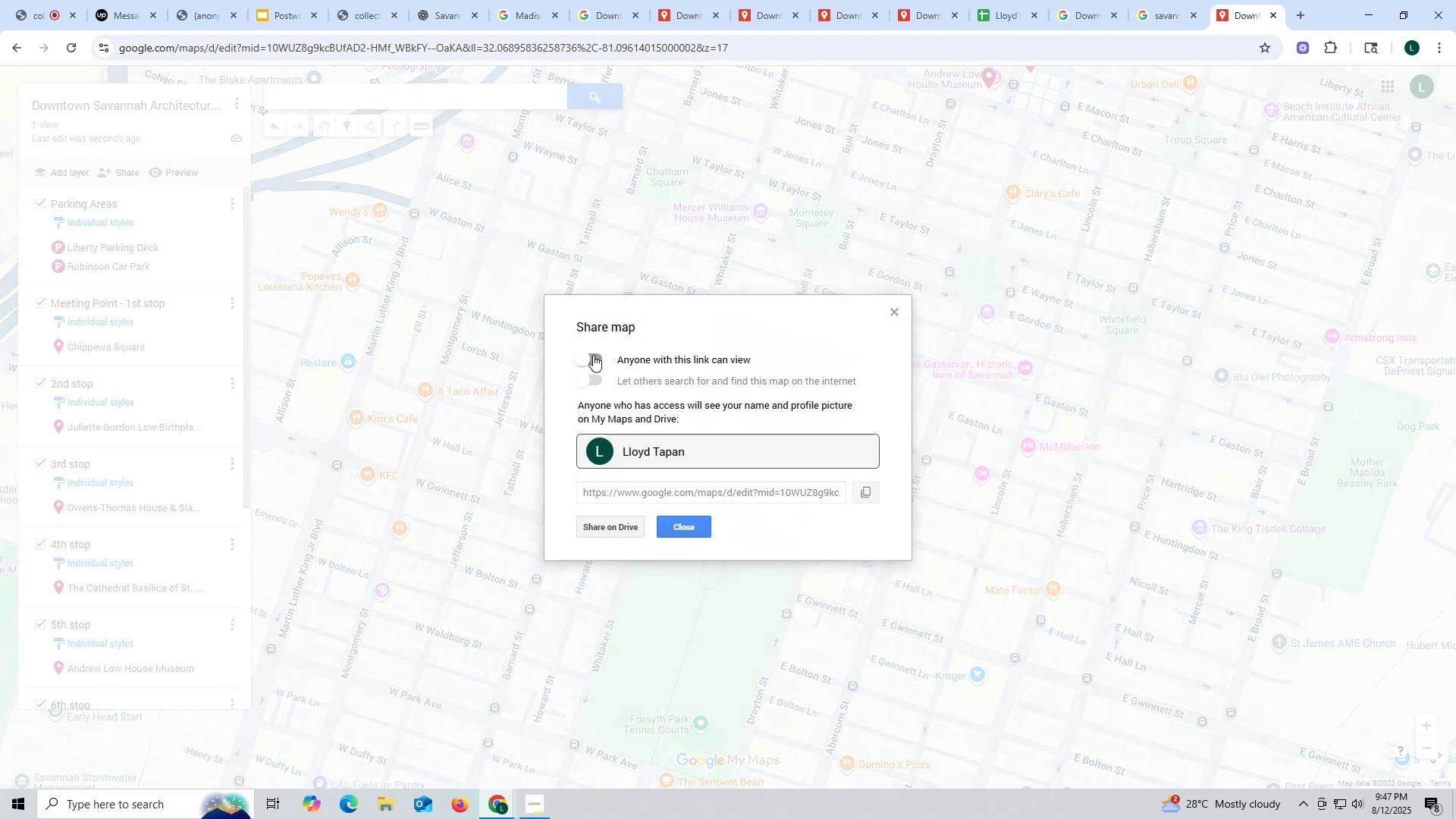 
left_click([593, 355])
 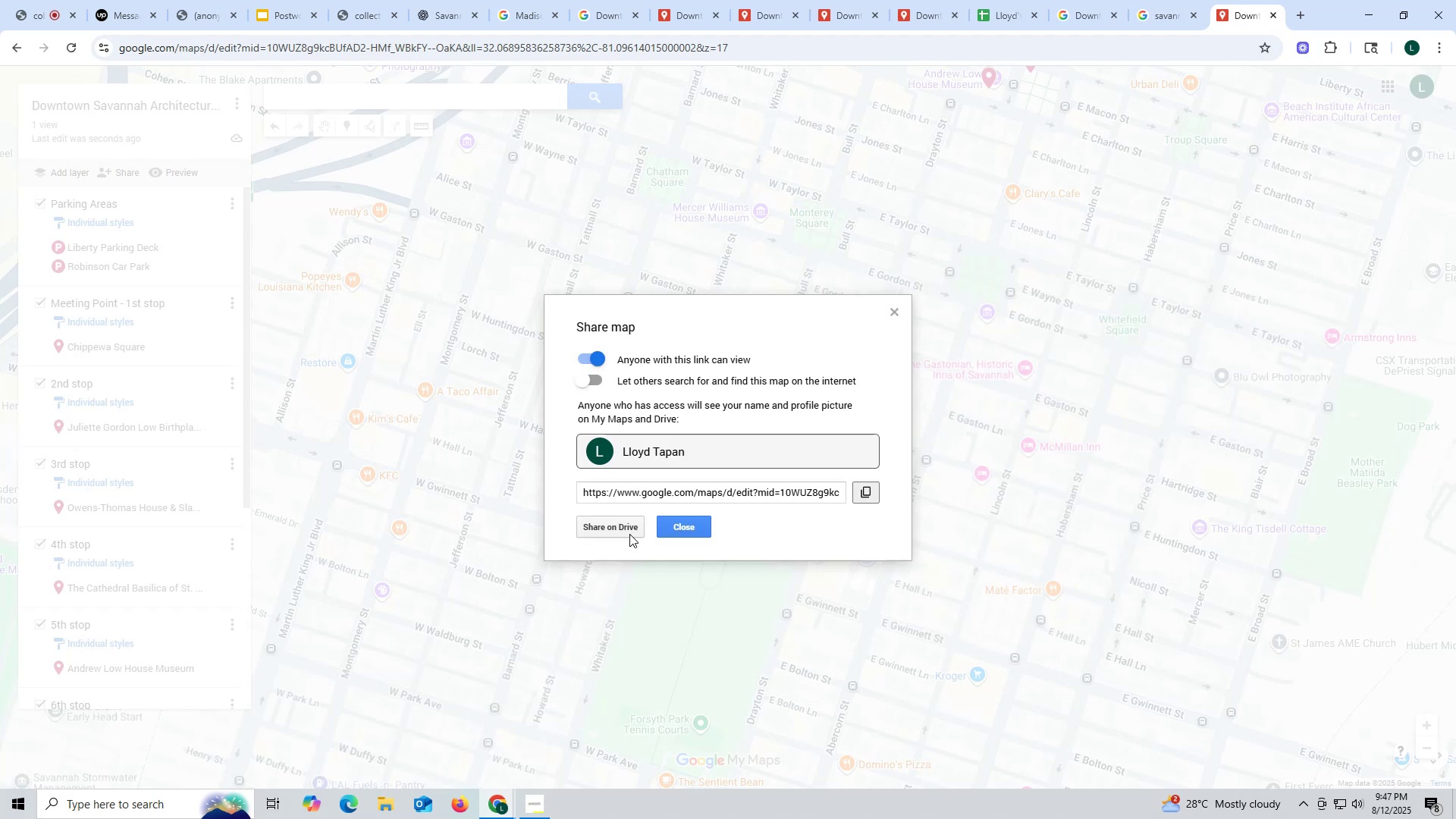 
left_click([626, 534])
 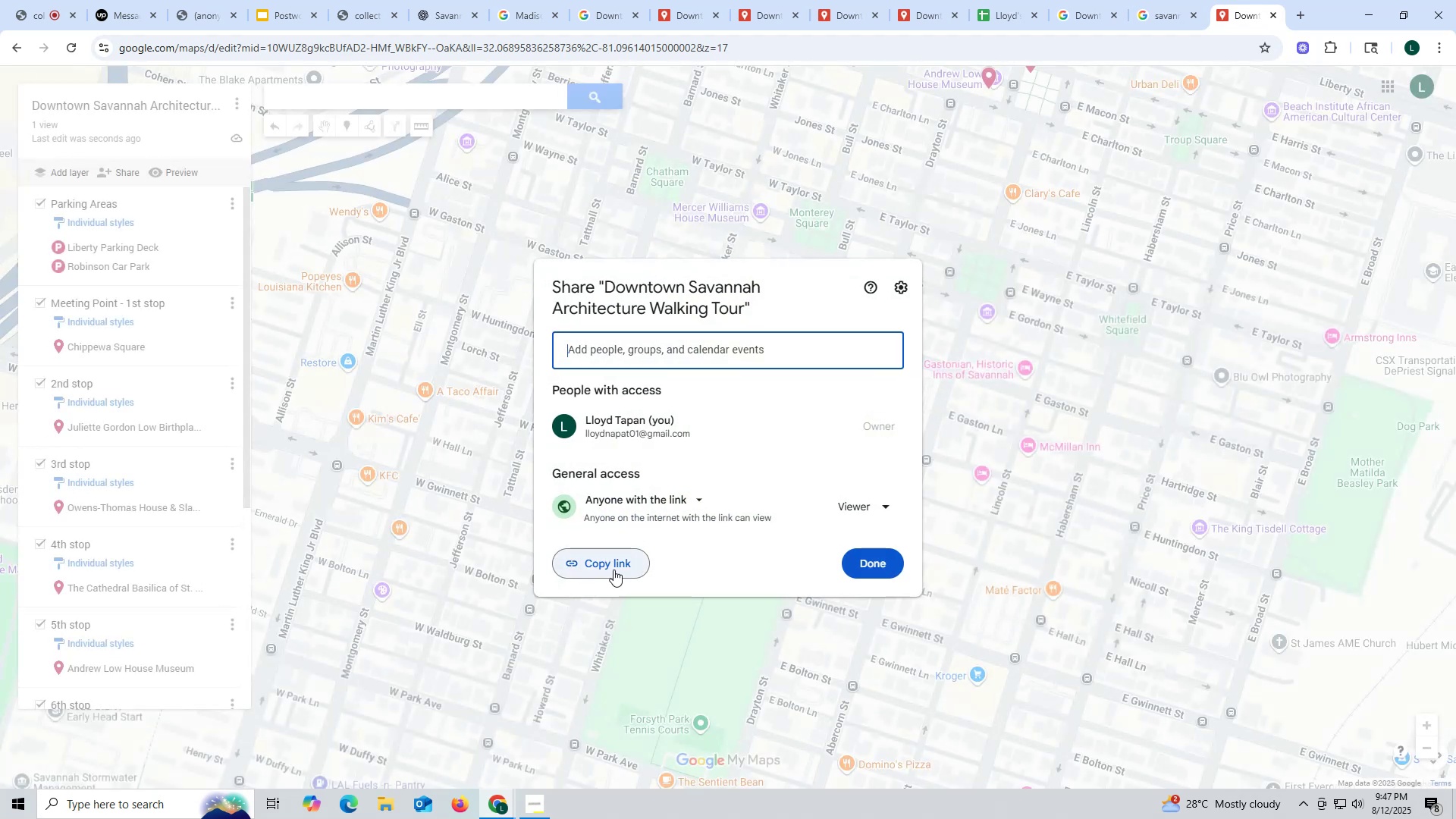 
wait(5.34)
 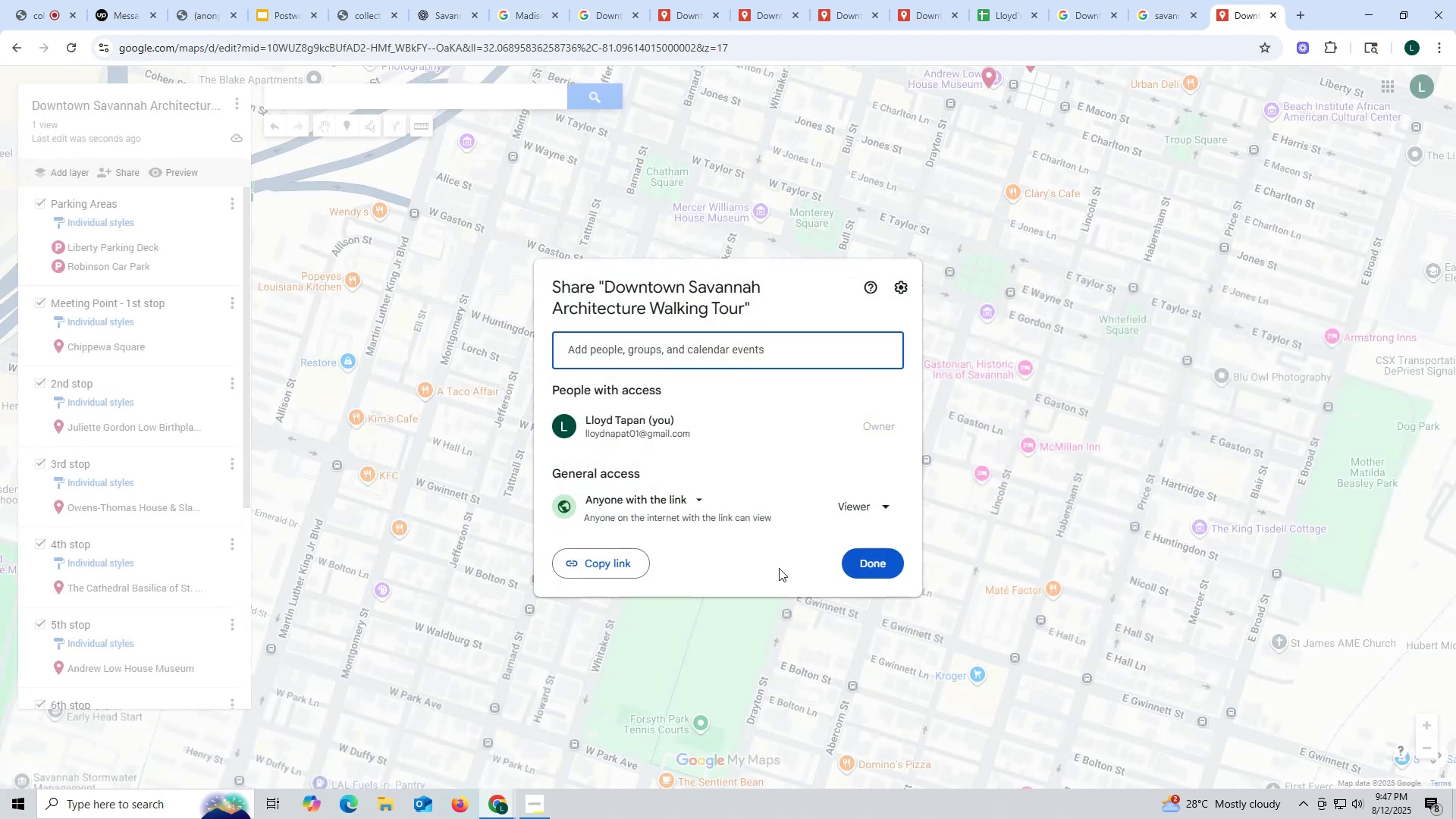 
left_click([605, 568])
 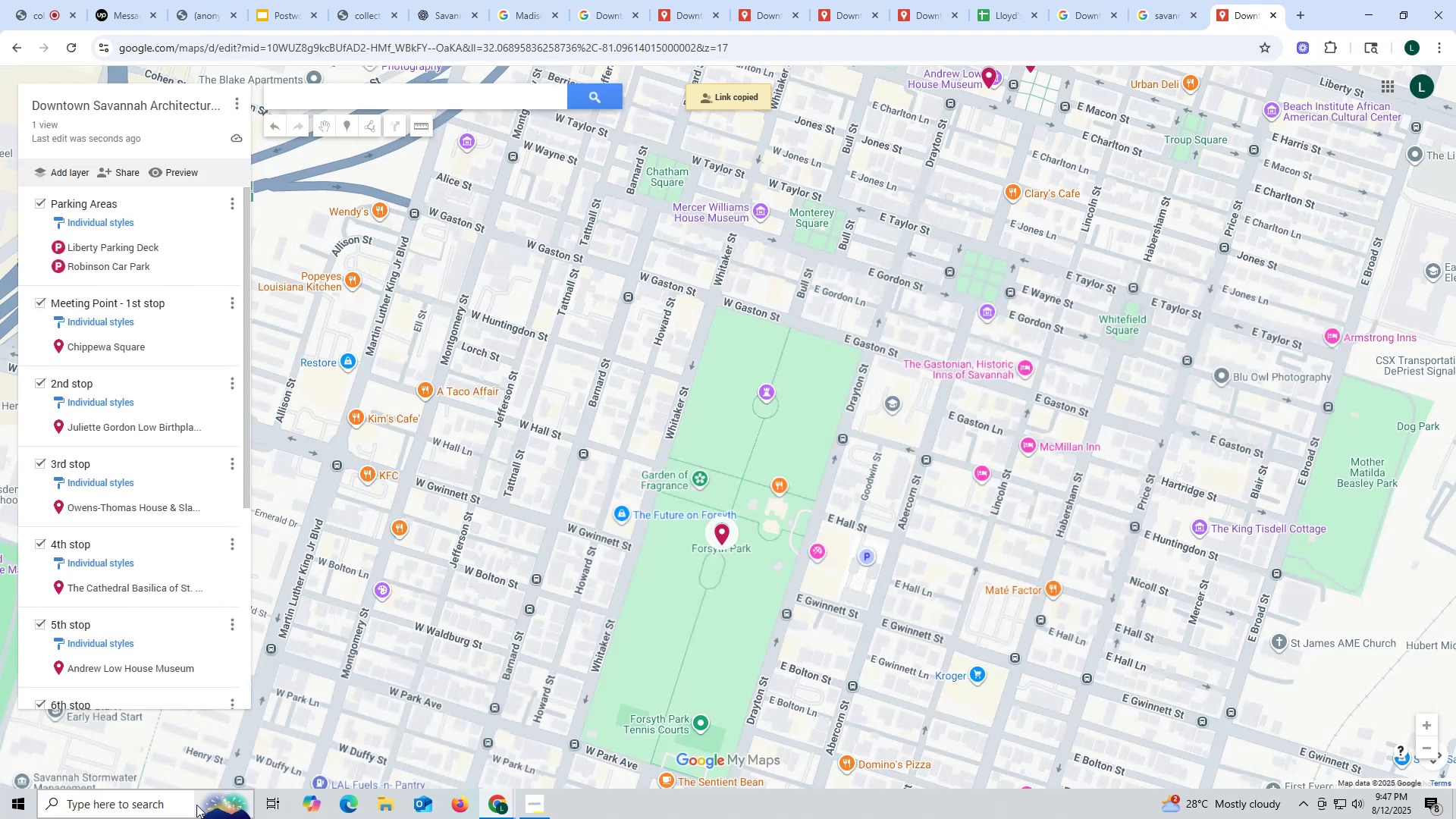 
left_click([162, 811])
 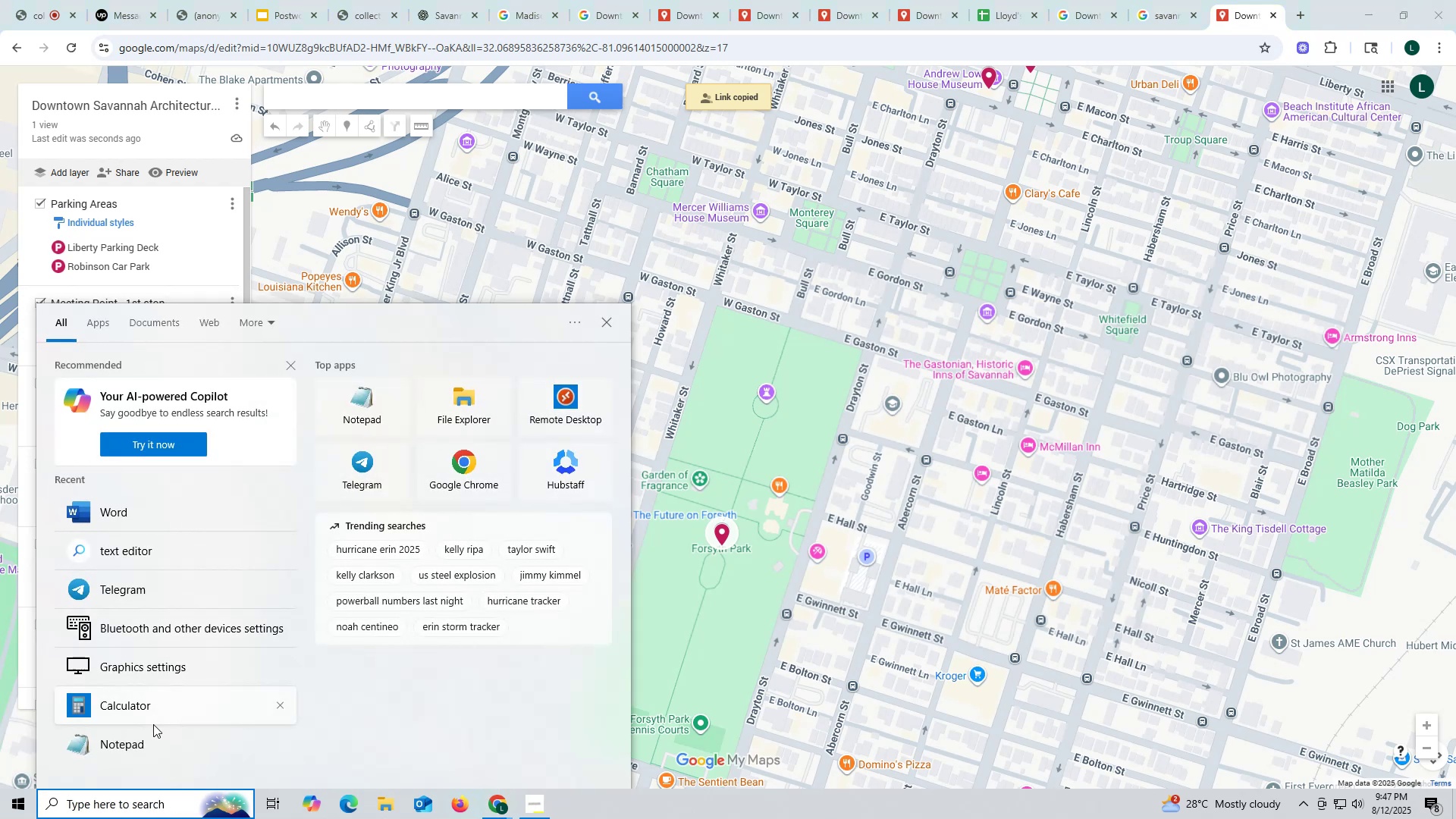 
left_click([154, 739])
 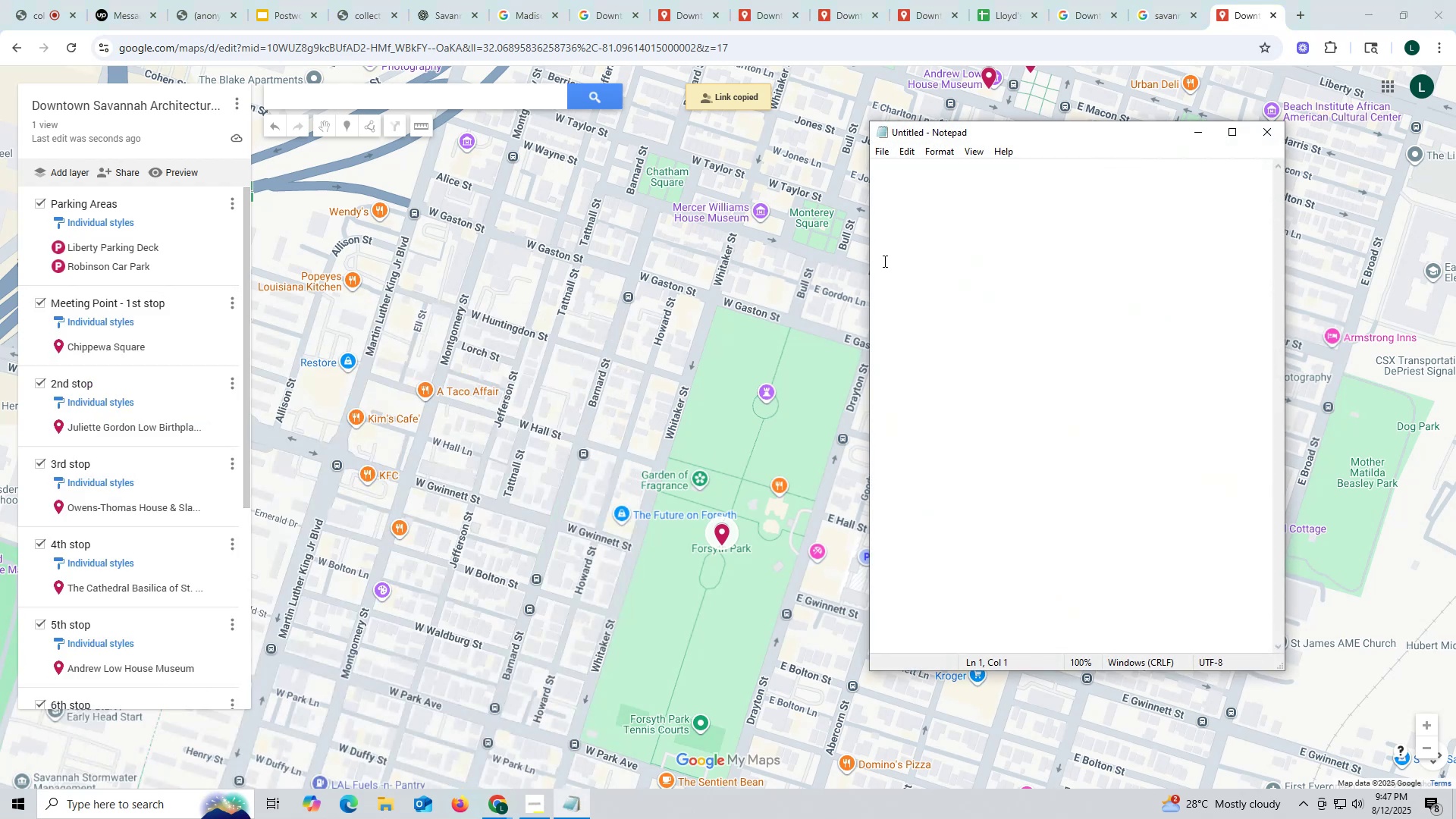 
key(Control+ControlLeft)
 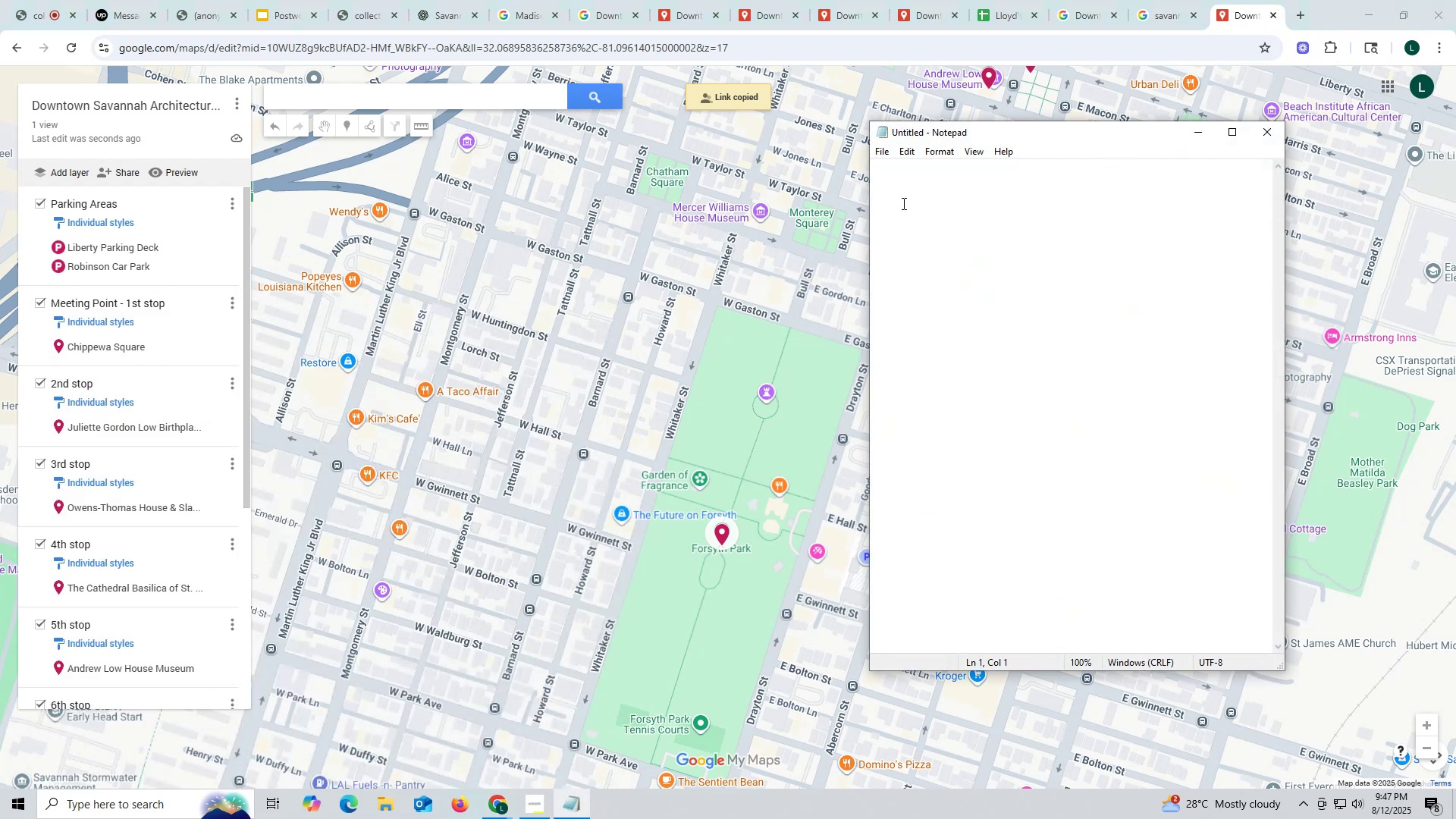 
left_click([902, 203])
 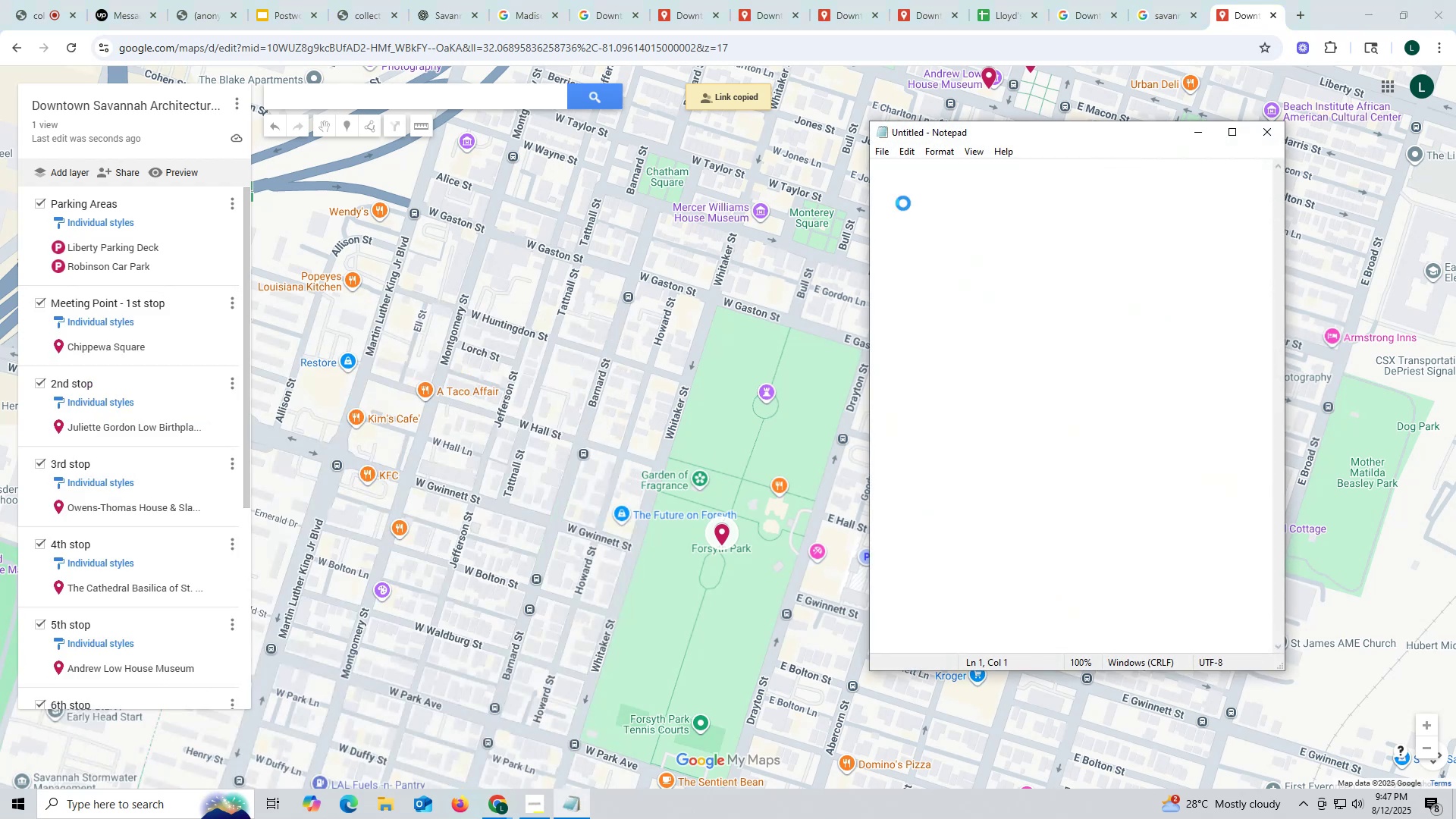 
key(Control+V)
 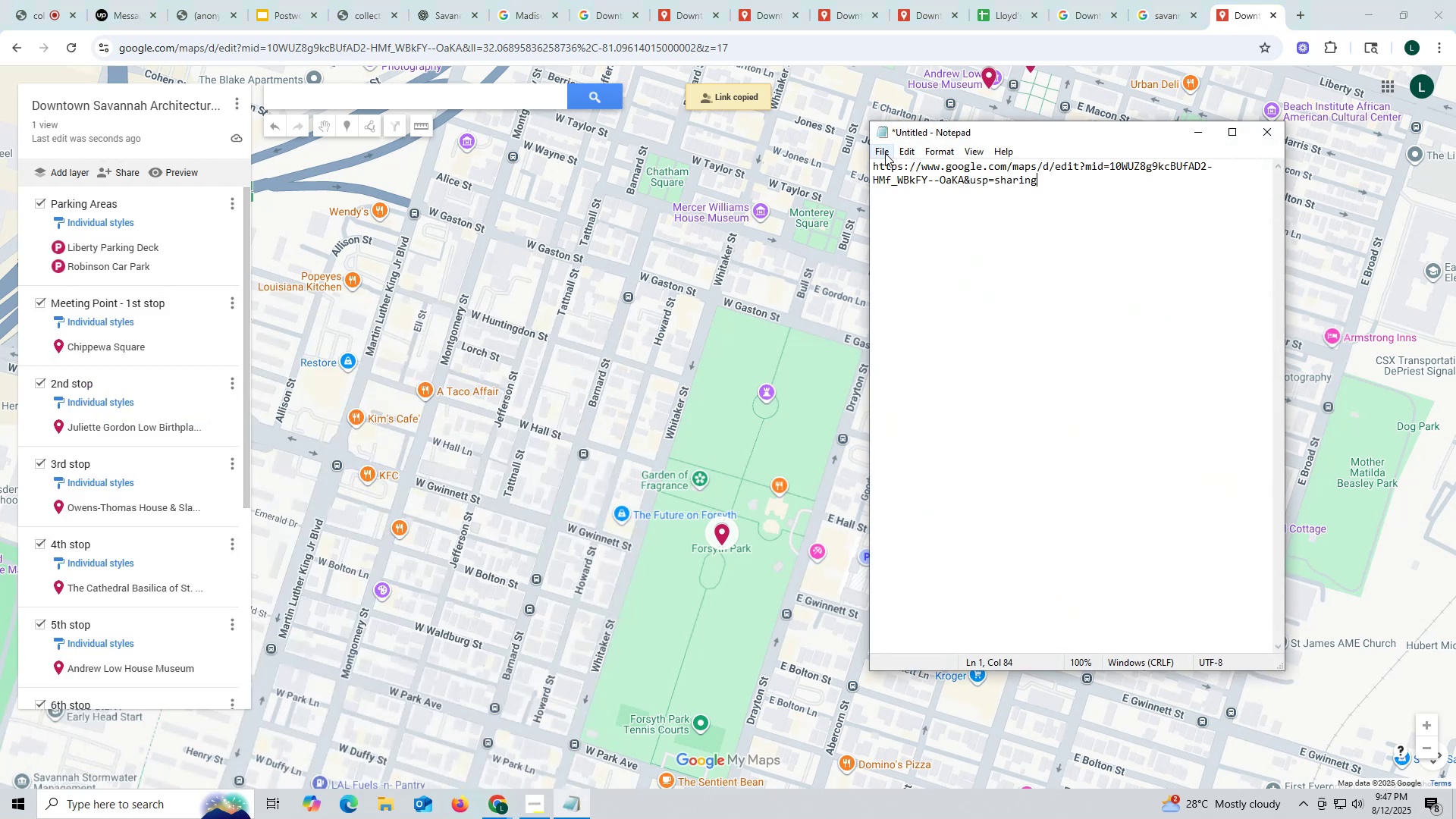 
left_click([884, 149])
 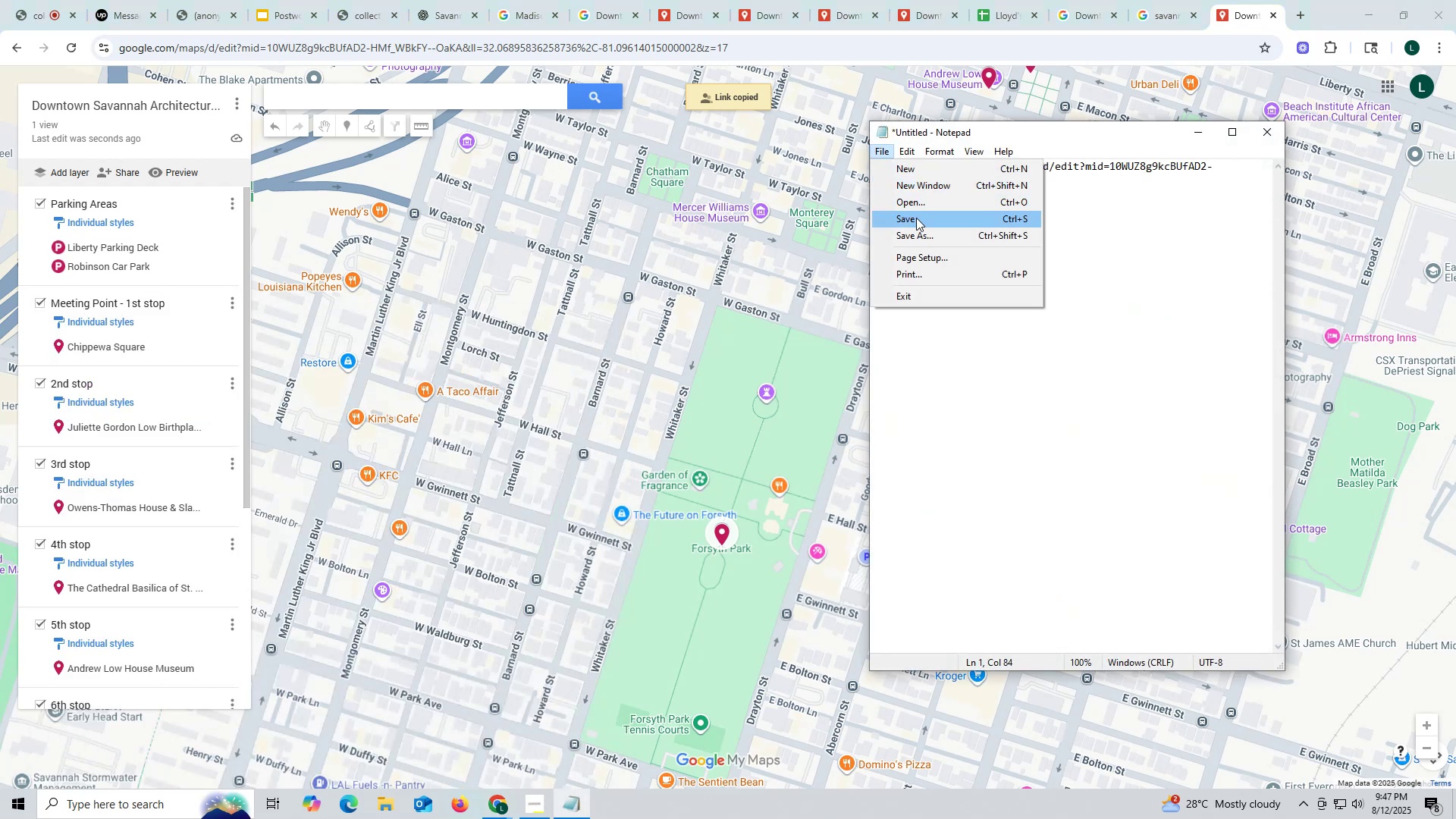 
left_click([916, 218])
 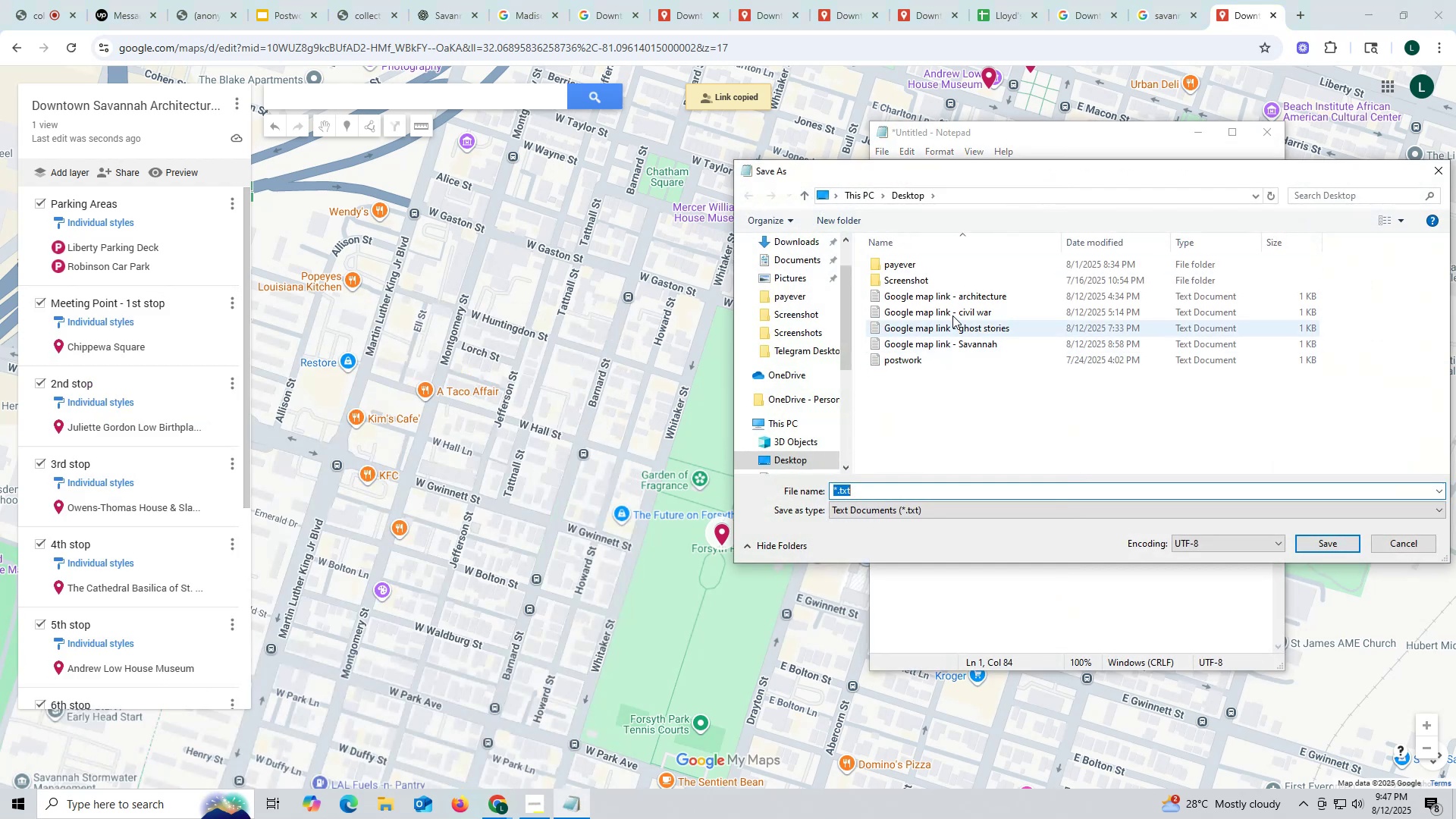 
left_click([954, 301])
 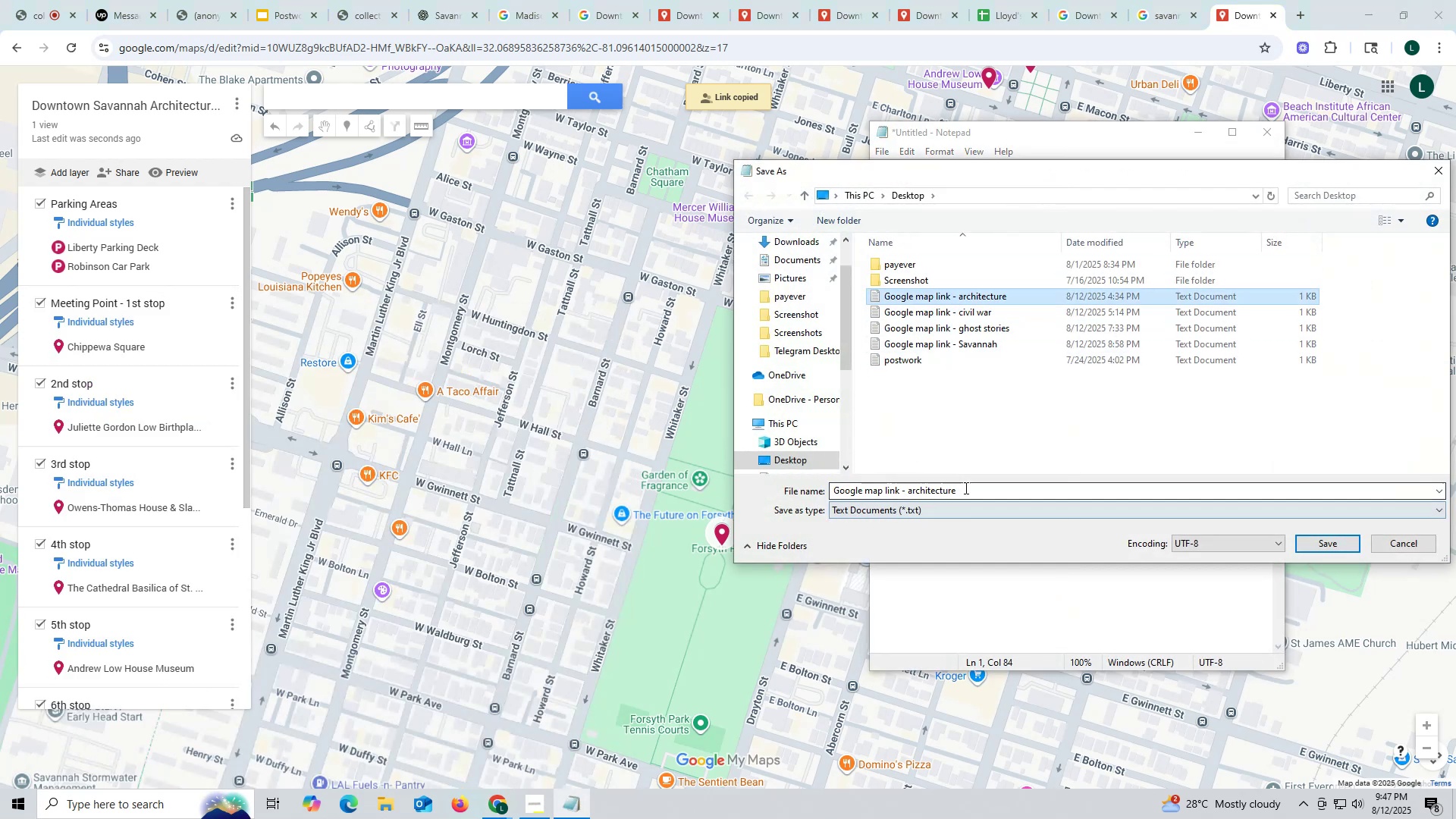 
left_click([966, 490])
 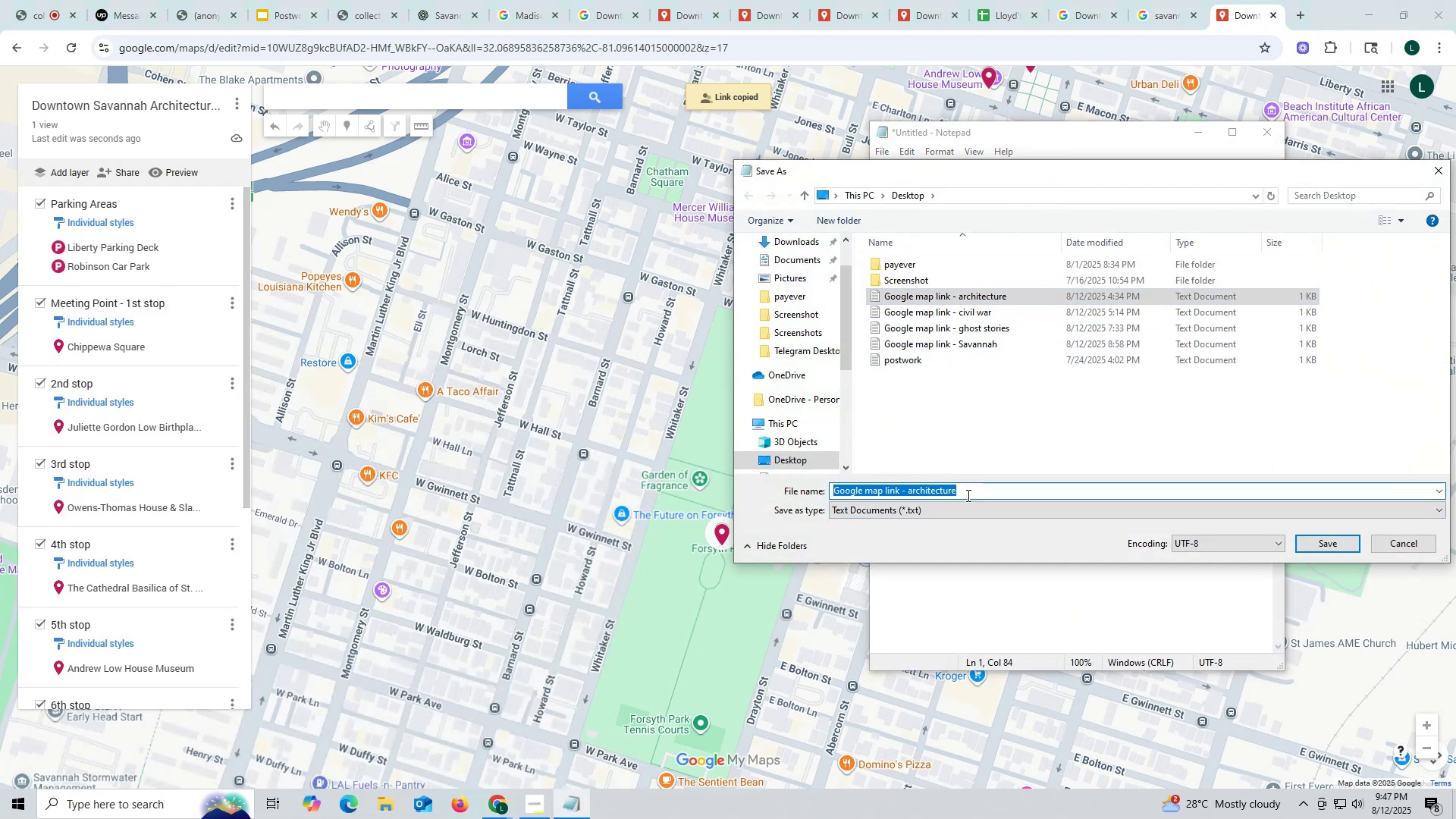 
left_click([967, 495])
 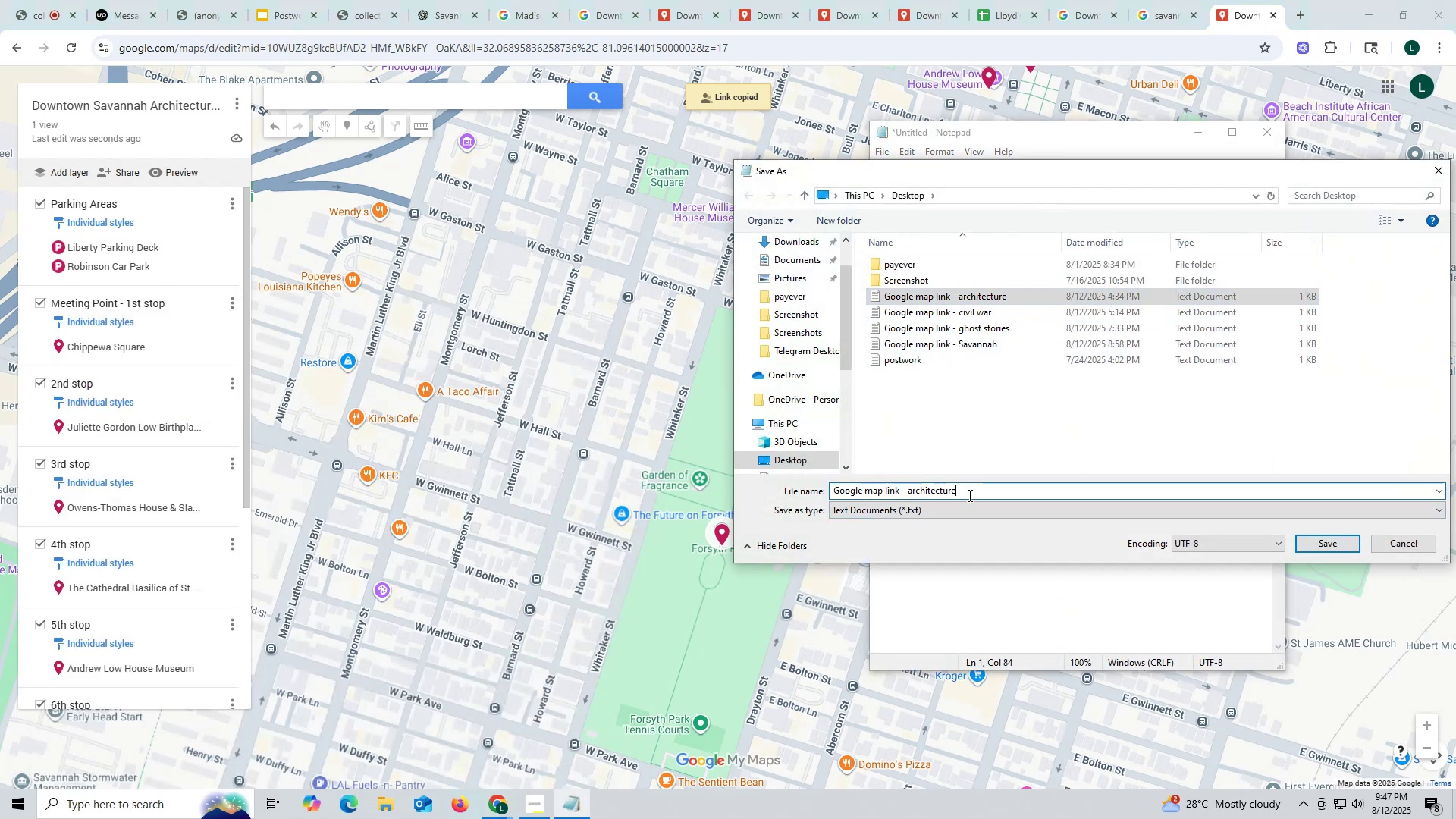 
key(Space)
 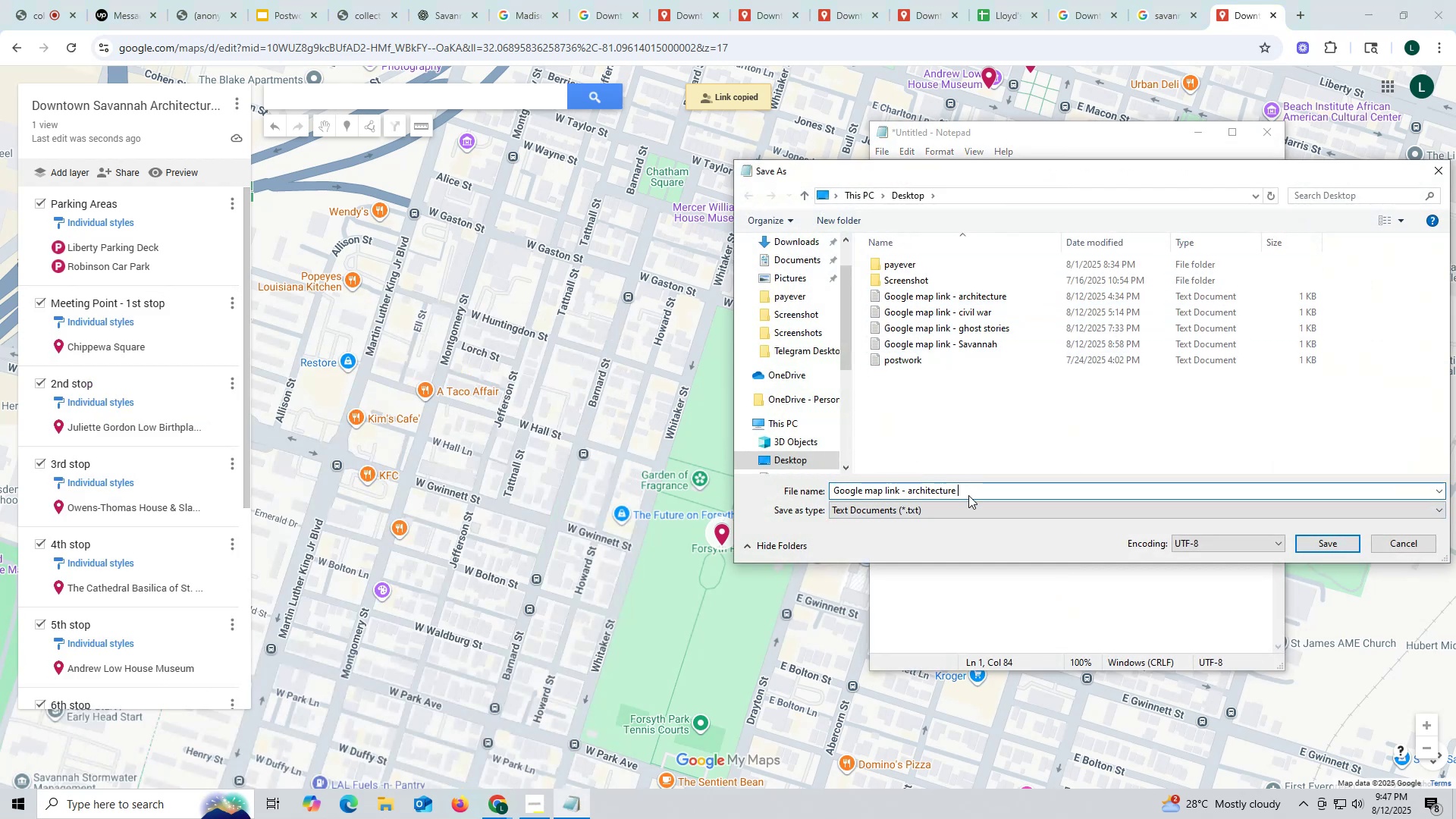 
key(Minus)
 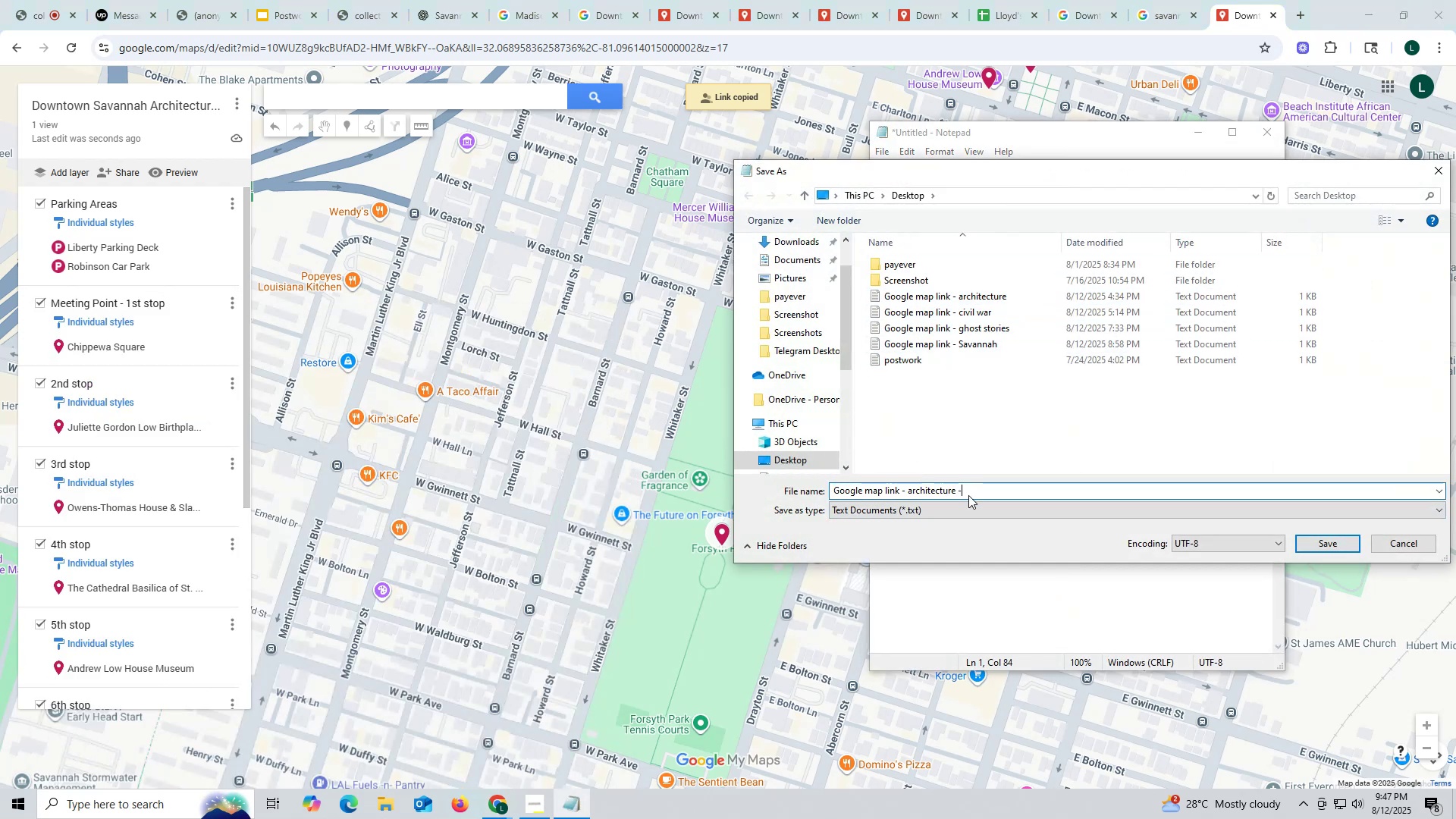 
key(Space)
 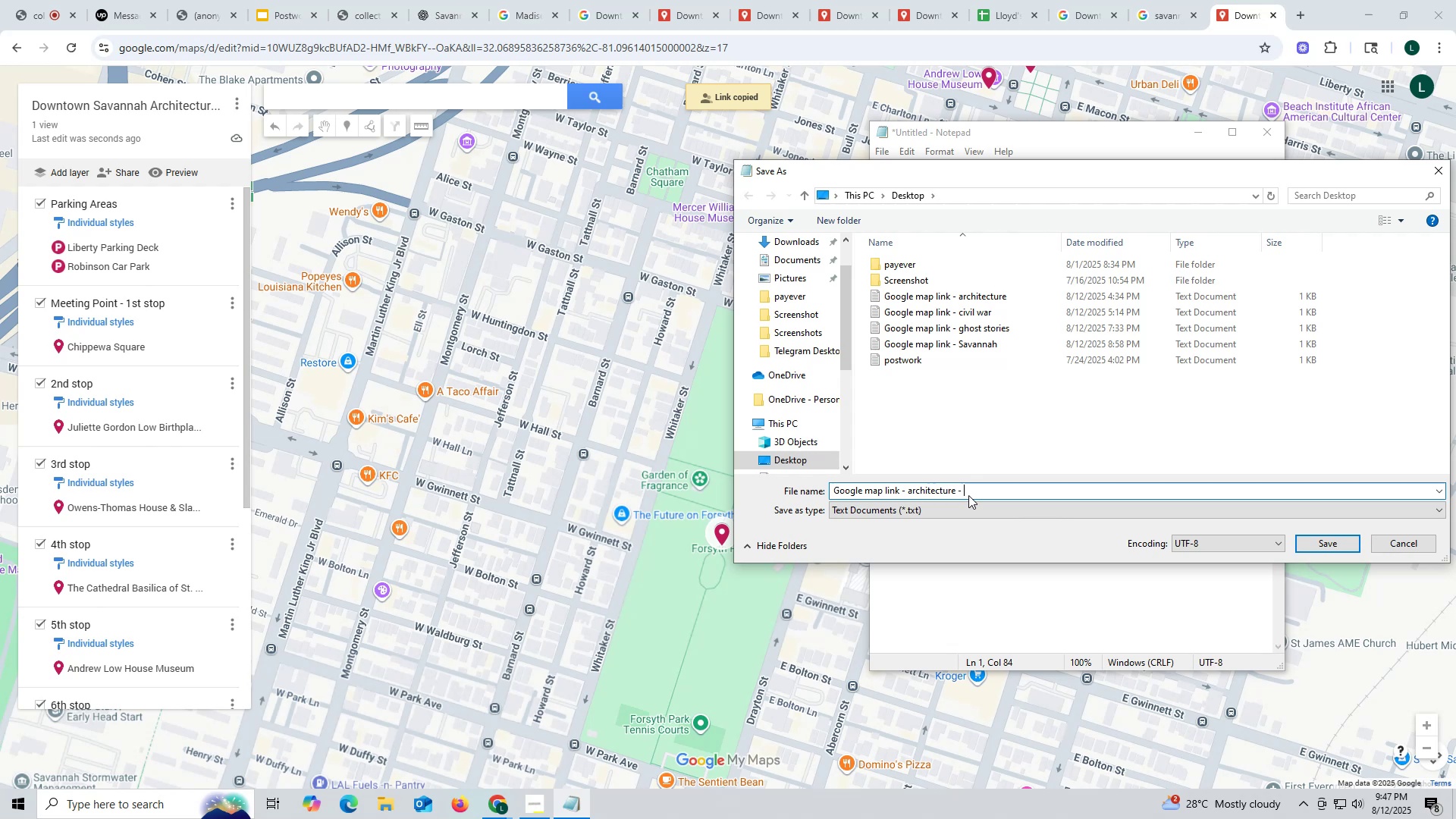 
key(1)
 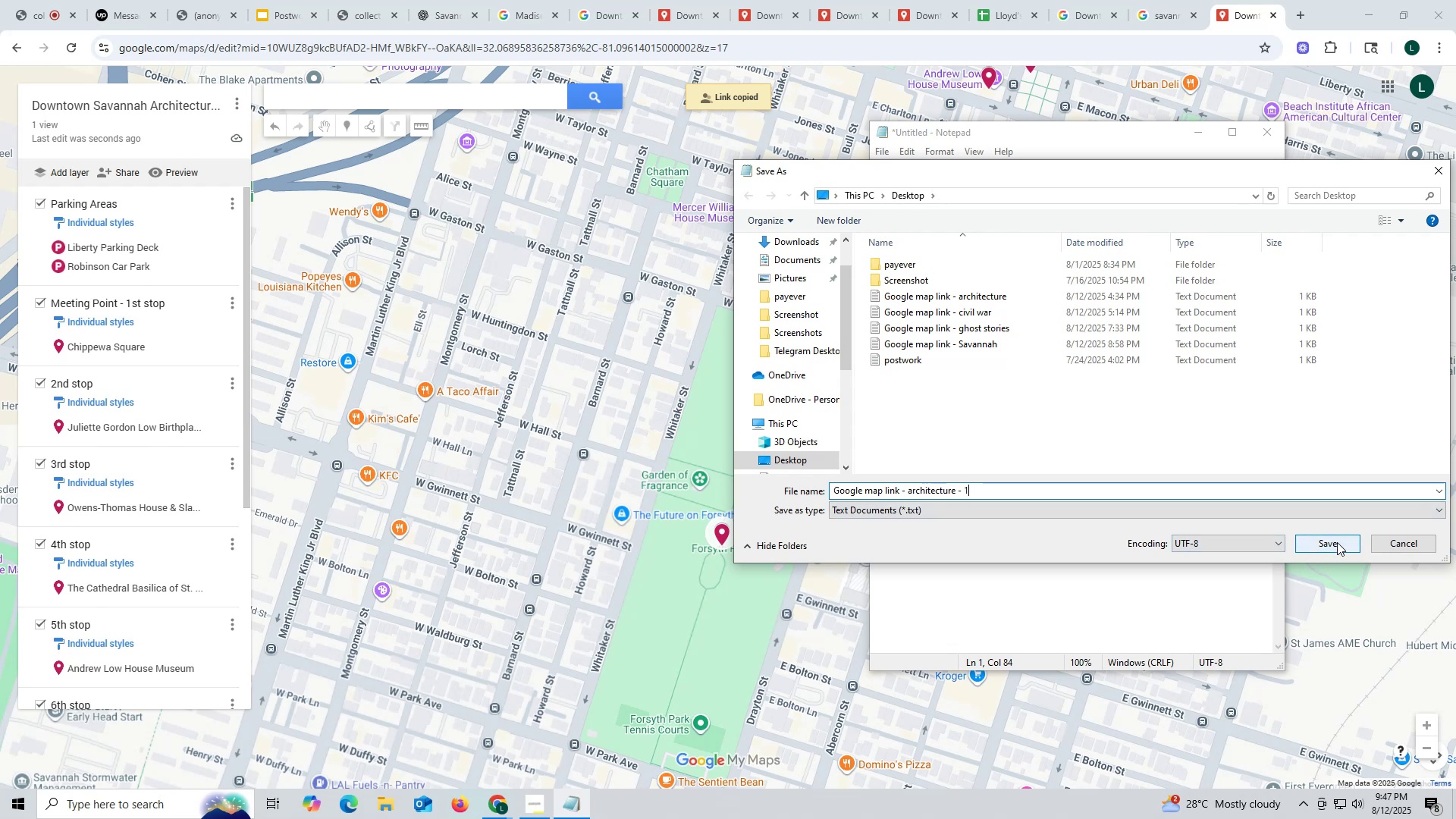 
left_click([1331, 543])
 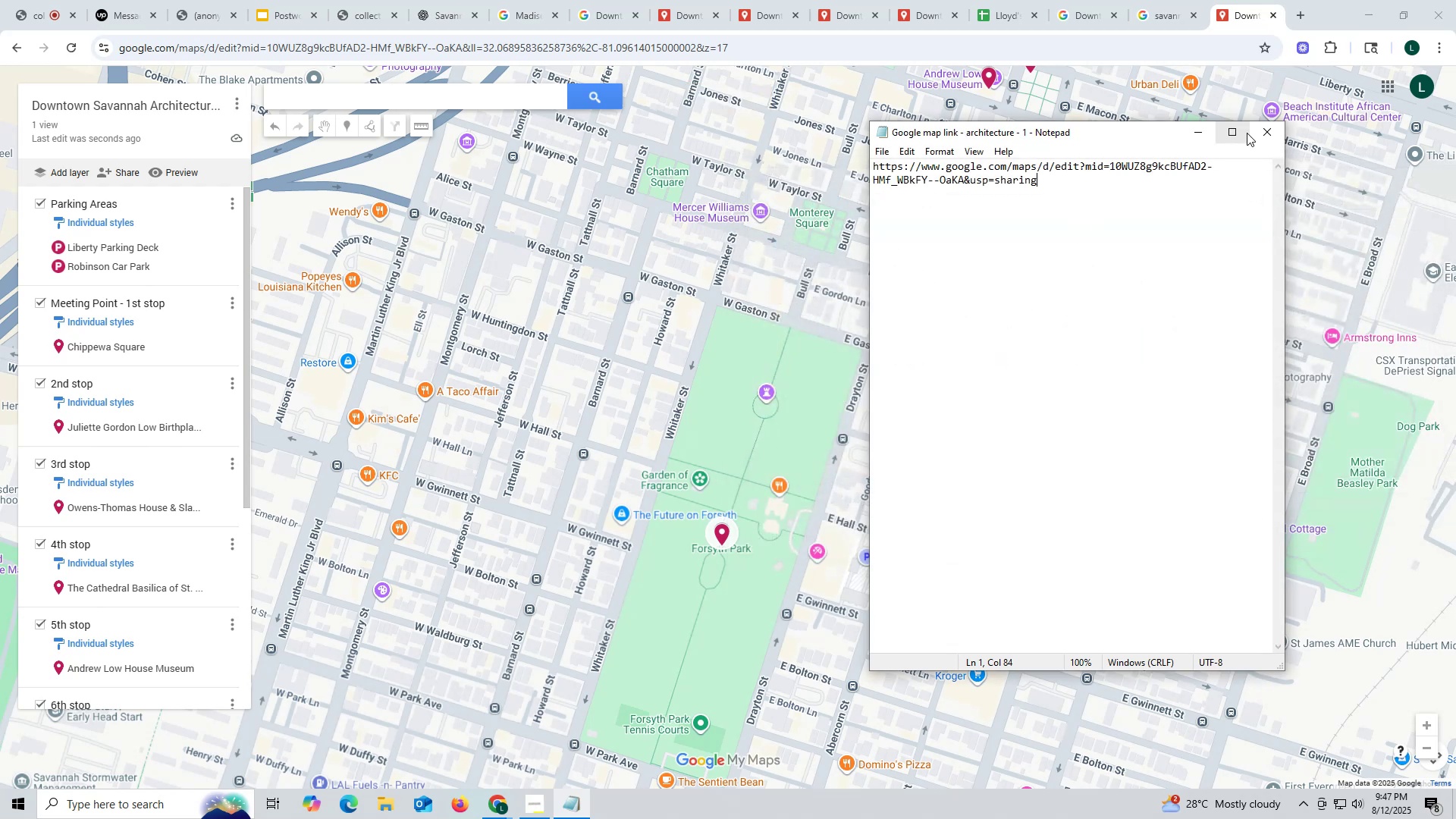 
left_click([1266, 134])
 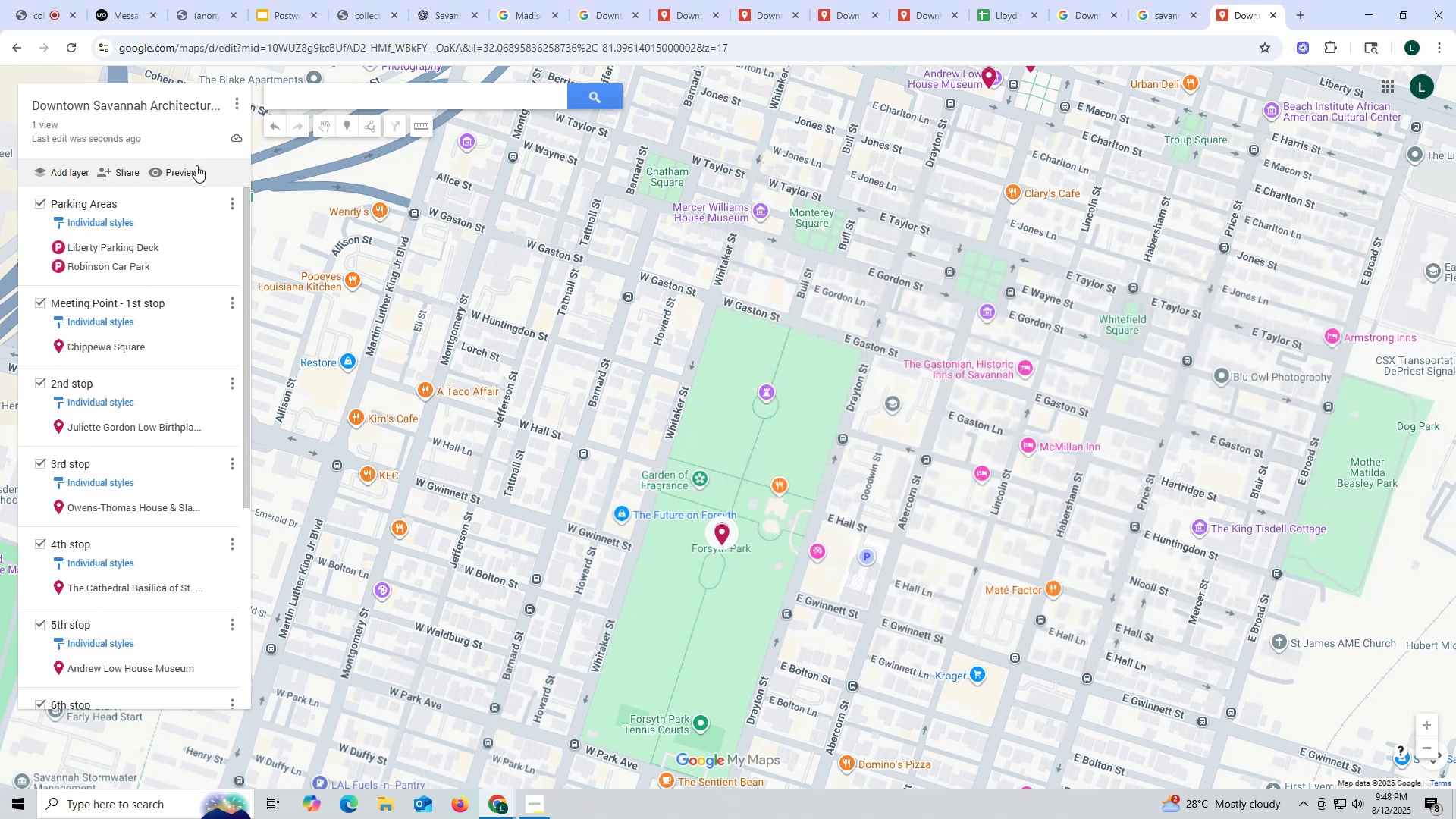 
left_click([153, 171])
 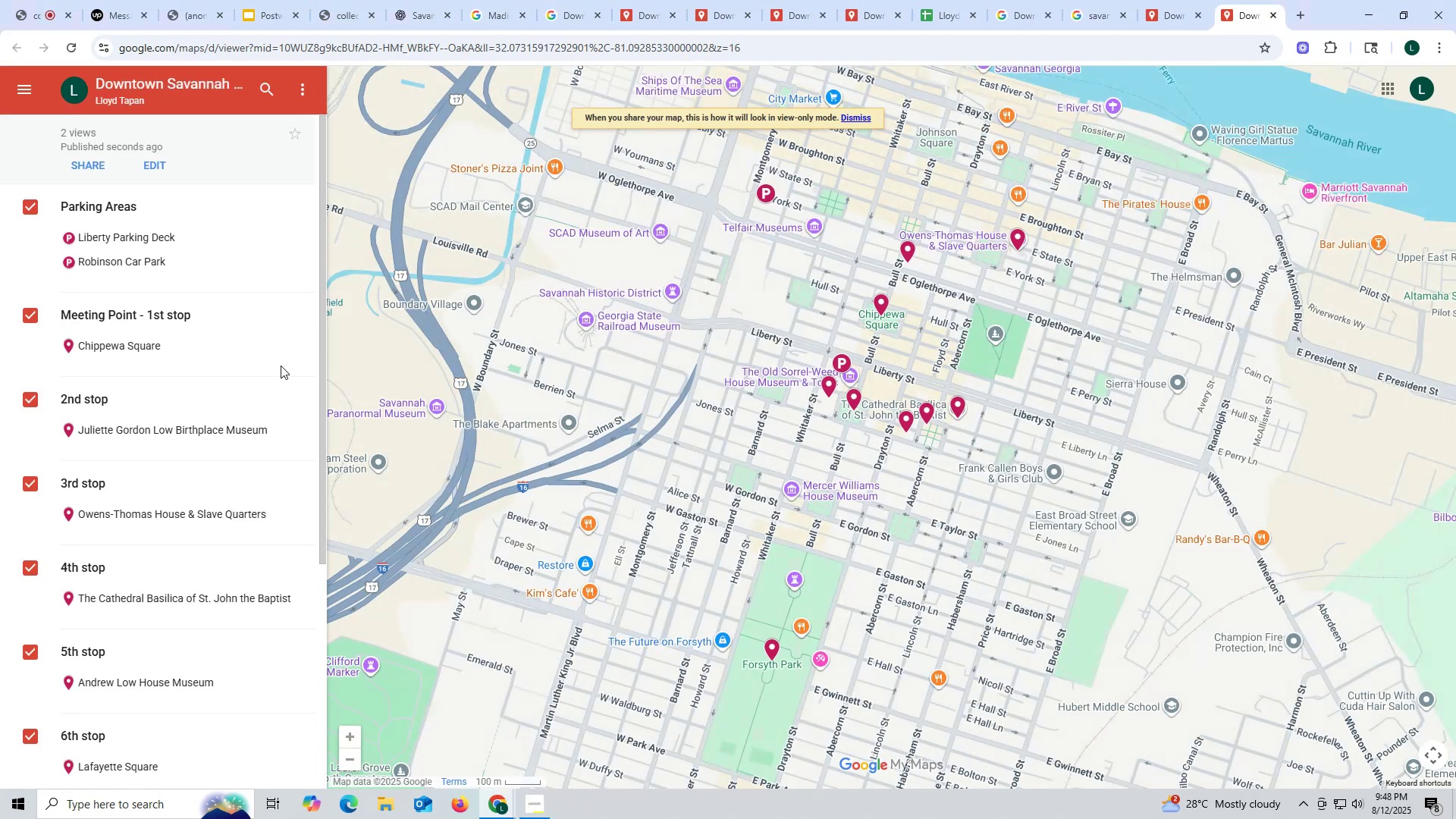 
scroll: coordinate [224, 352], scroll_direction: down, amount: 11.0
 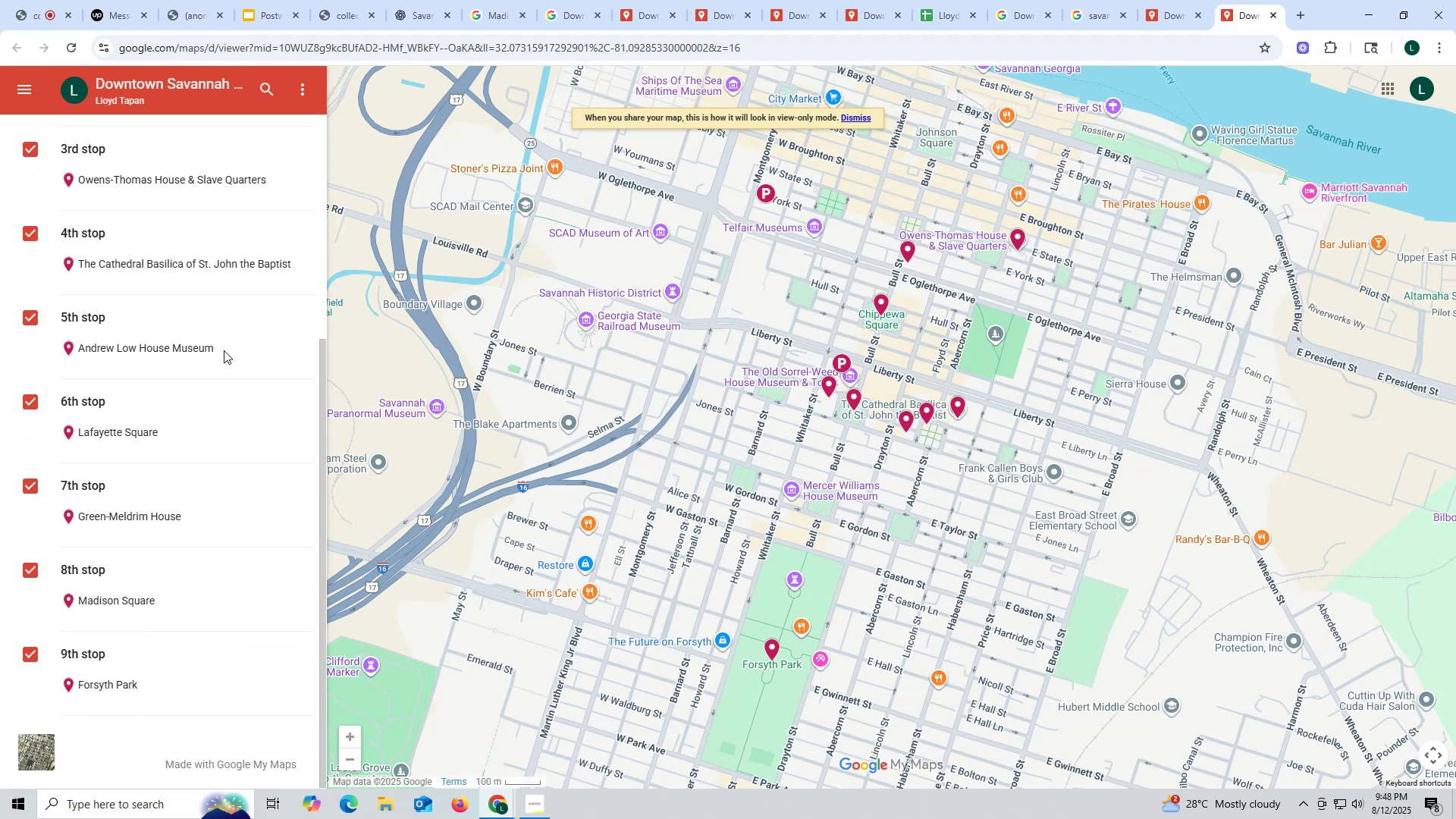 
scroll: coordinate [224, 350], scroll_direction: up, amount: 13.0
 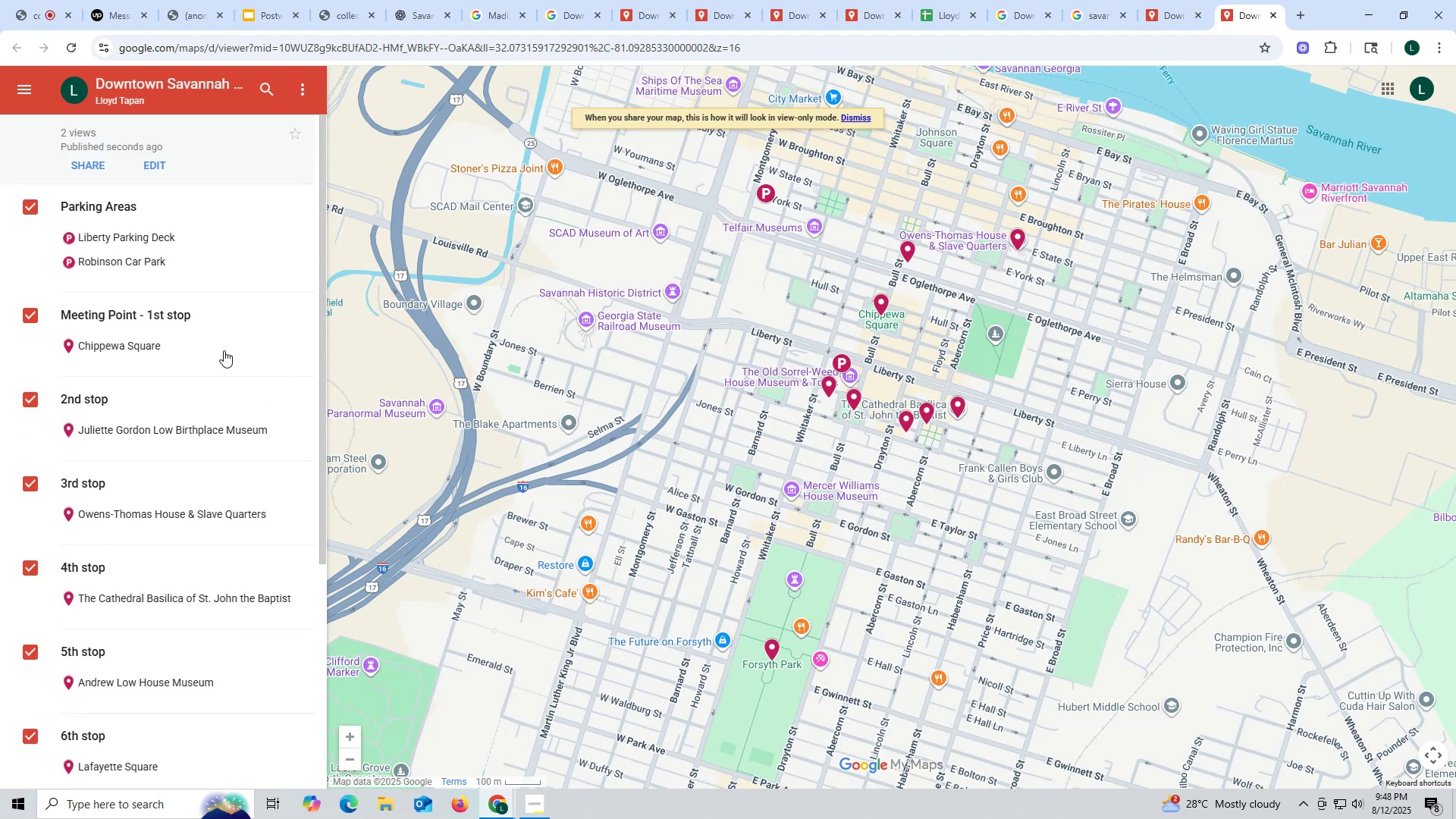 
mouse_move([115, 151])
 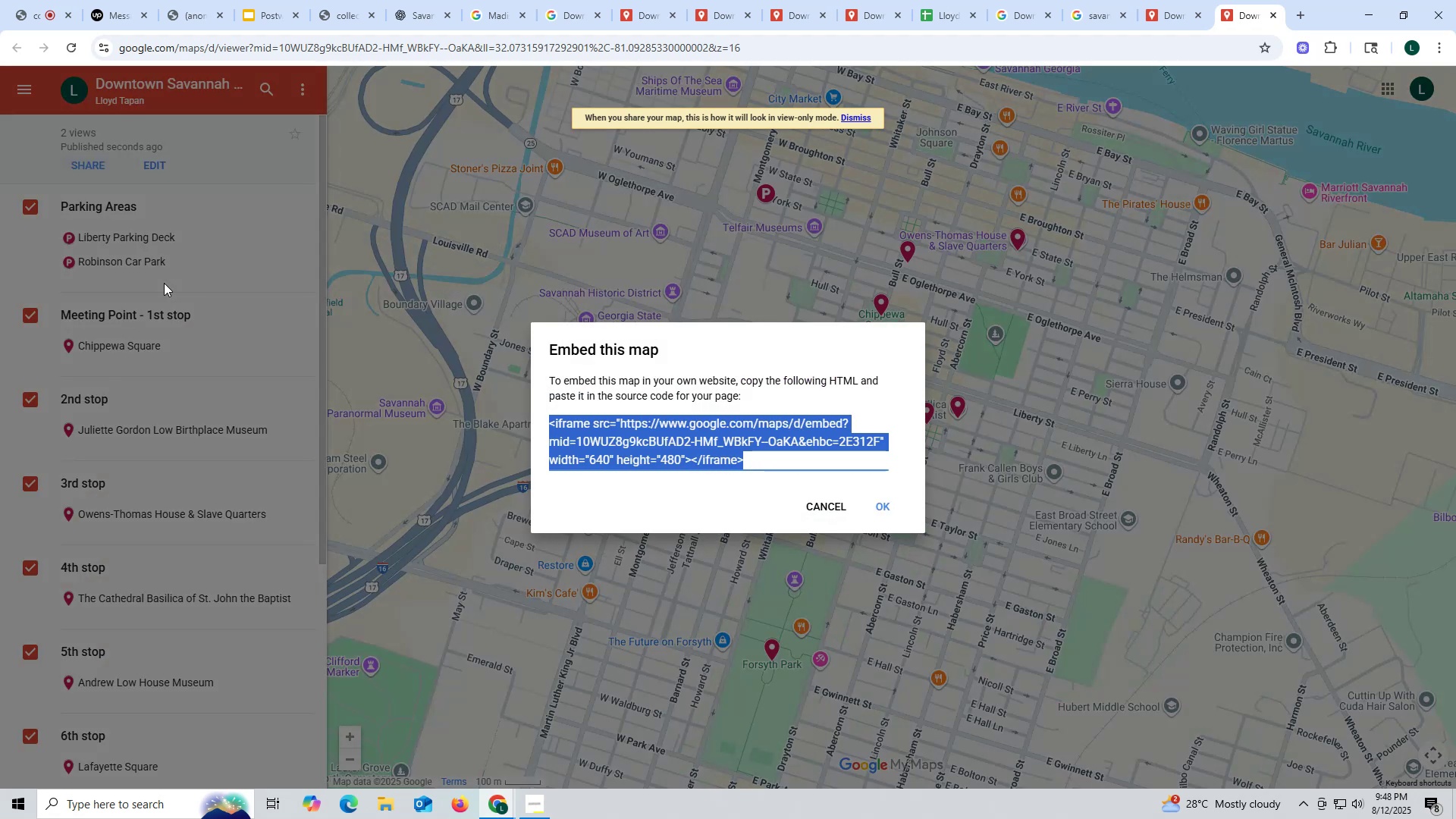 
wait(8.7)
 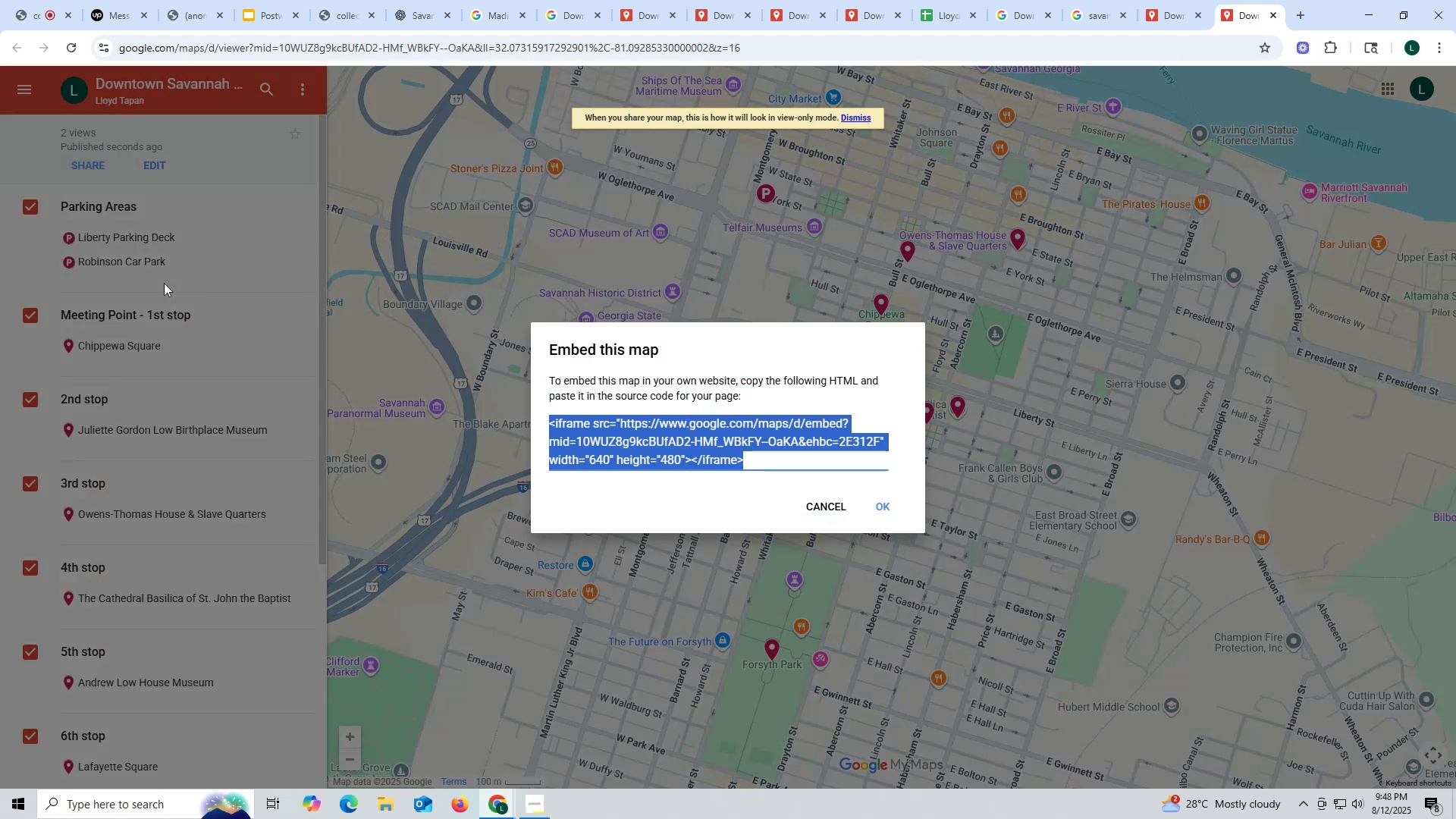 
left_click([841, 505])
 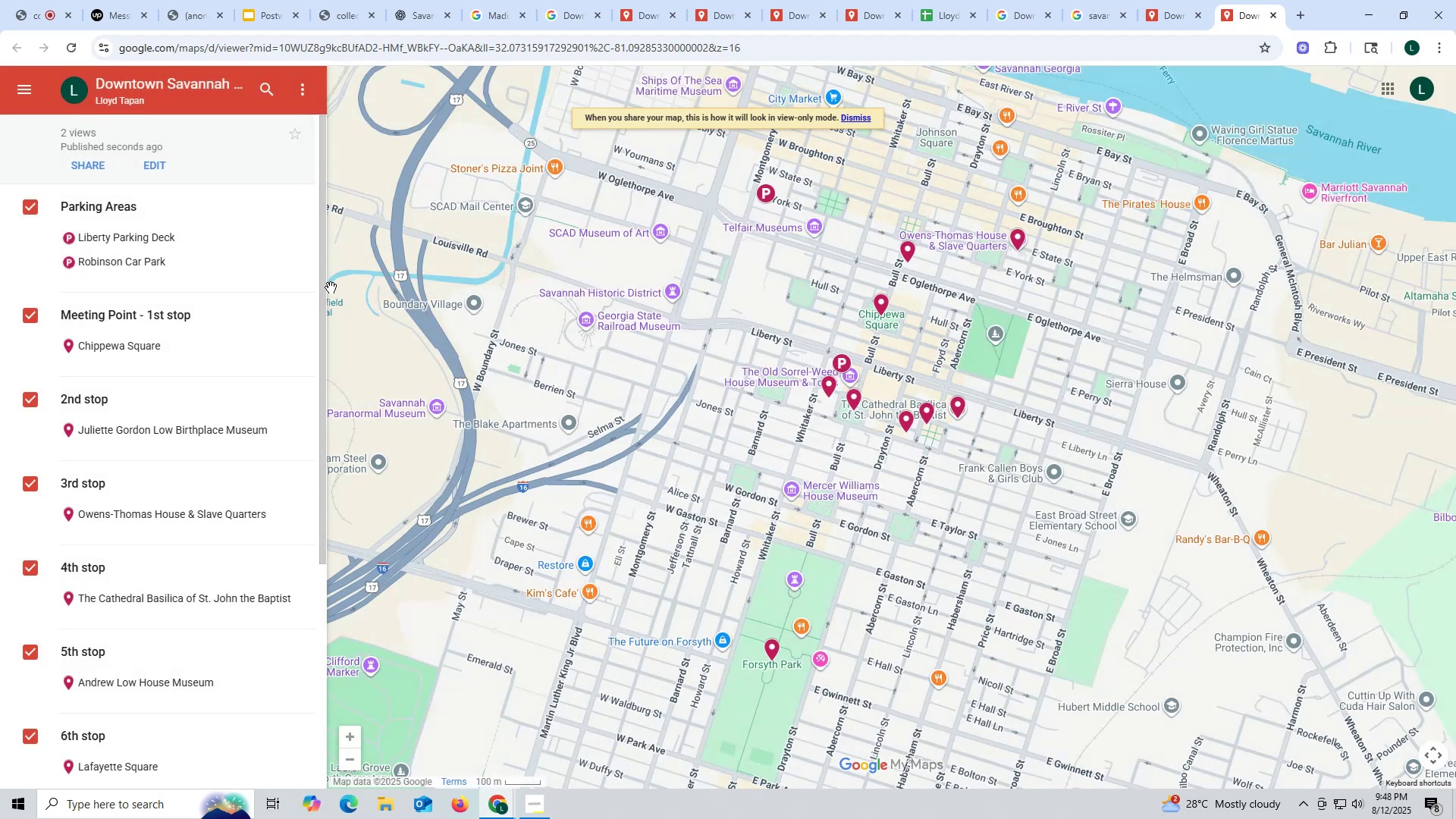 
scroll: coordinate [268, 124], scroll_direction: up, amount: 7.0
 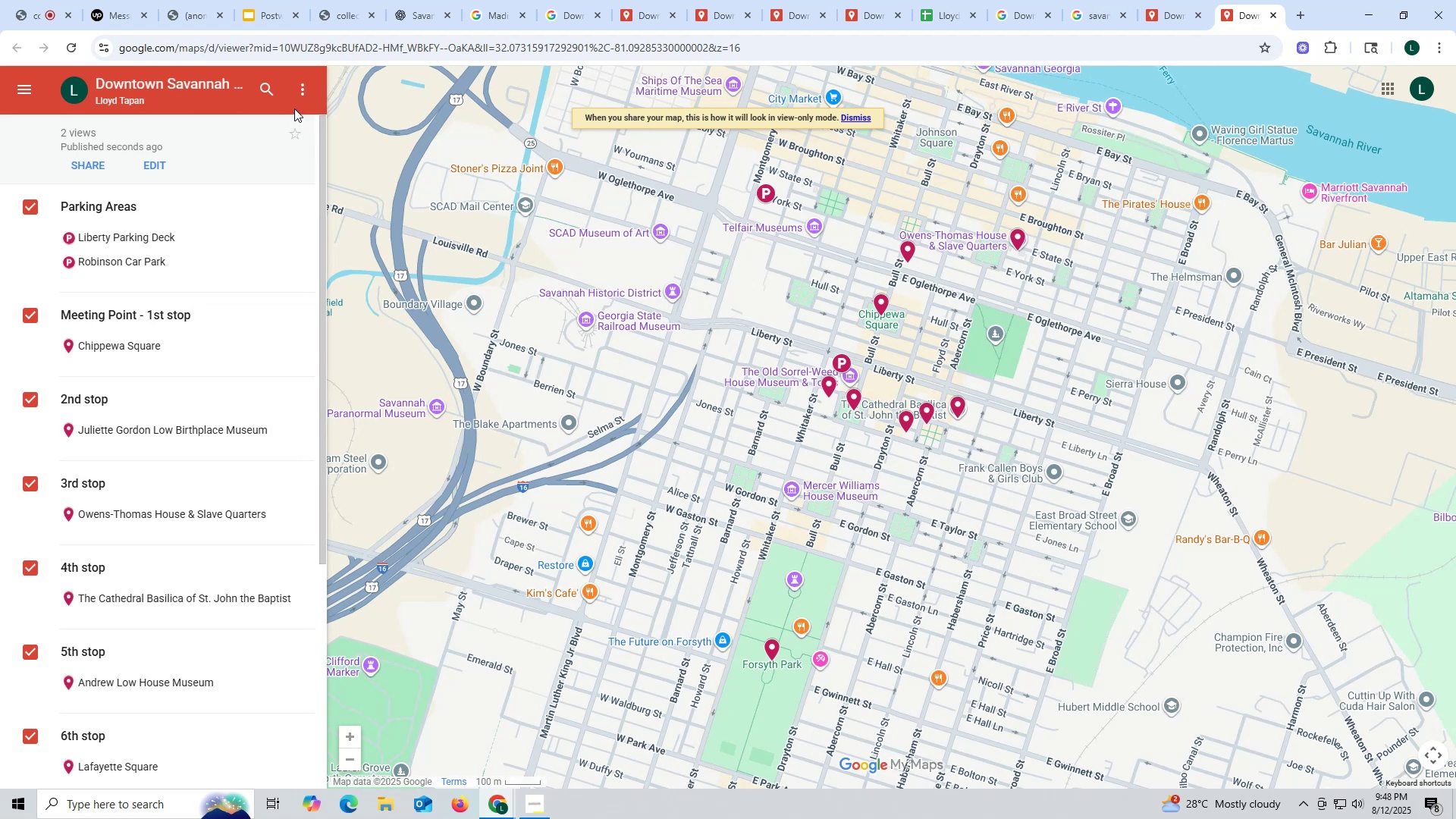 
wait(5.02)
 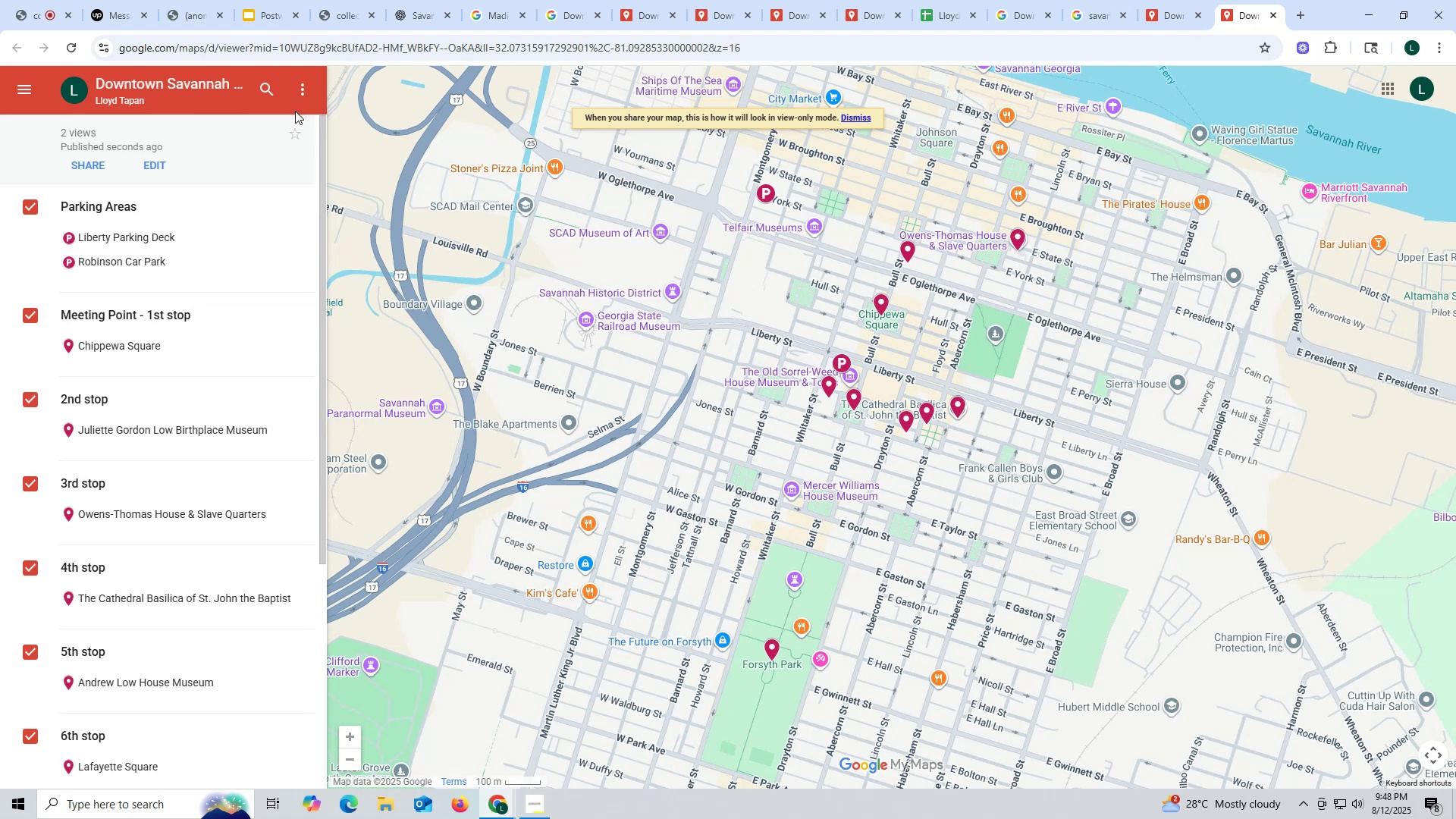 
left_click([305, 91])
 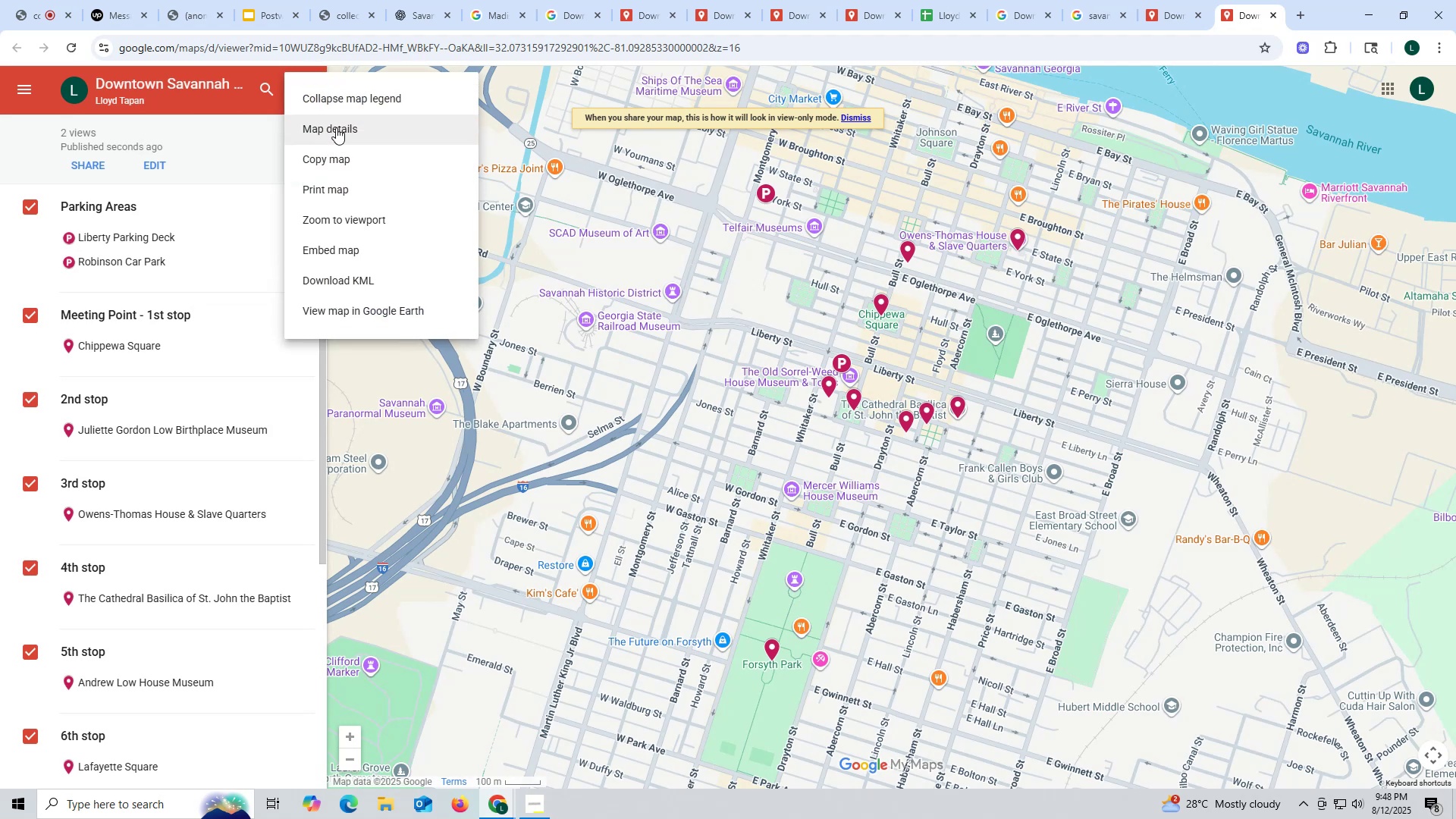 
left_click([335, 127])
 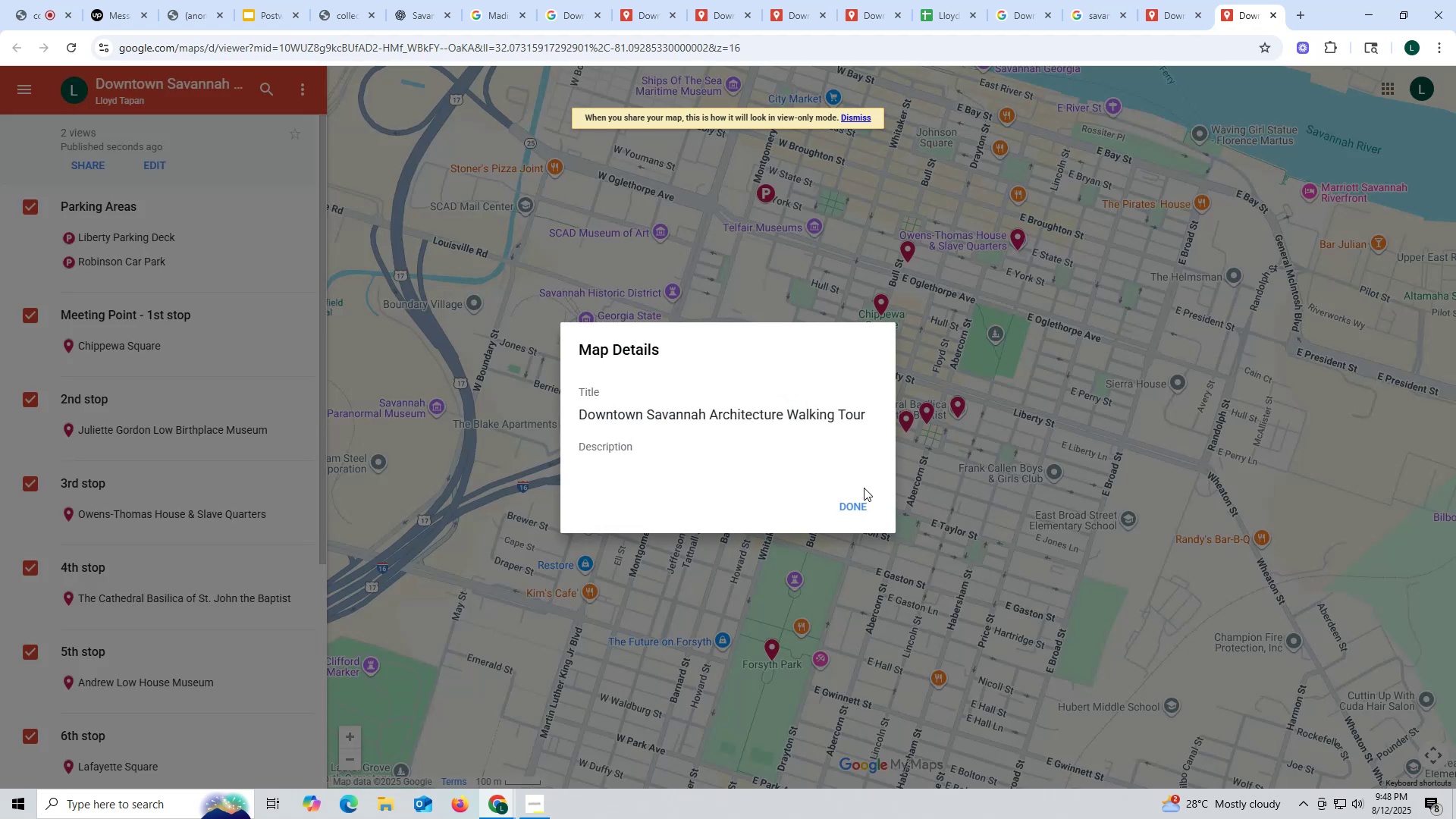 
left_click([870, 508])
 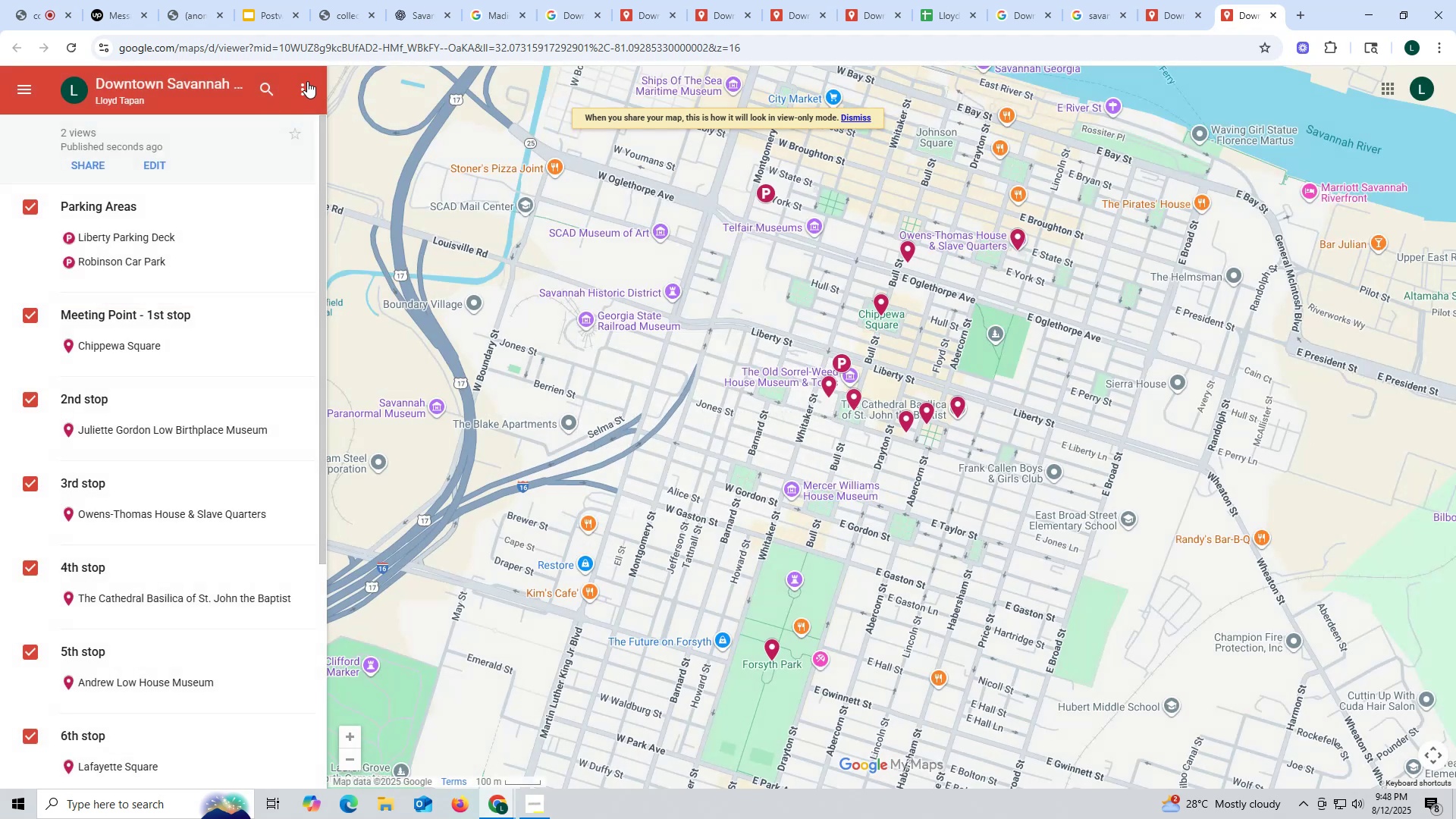 
left_click([307, 80])
 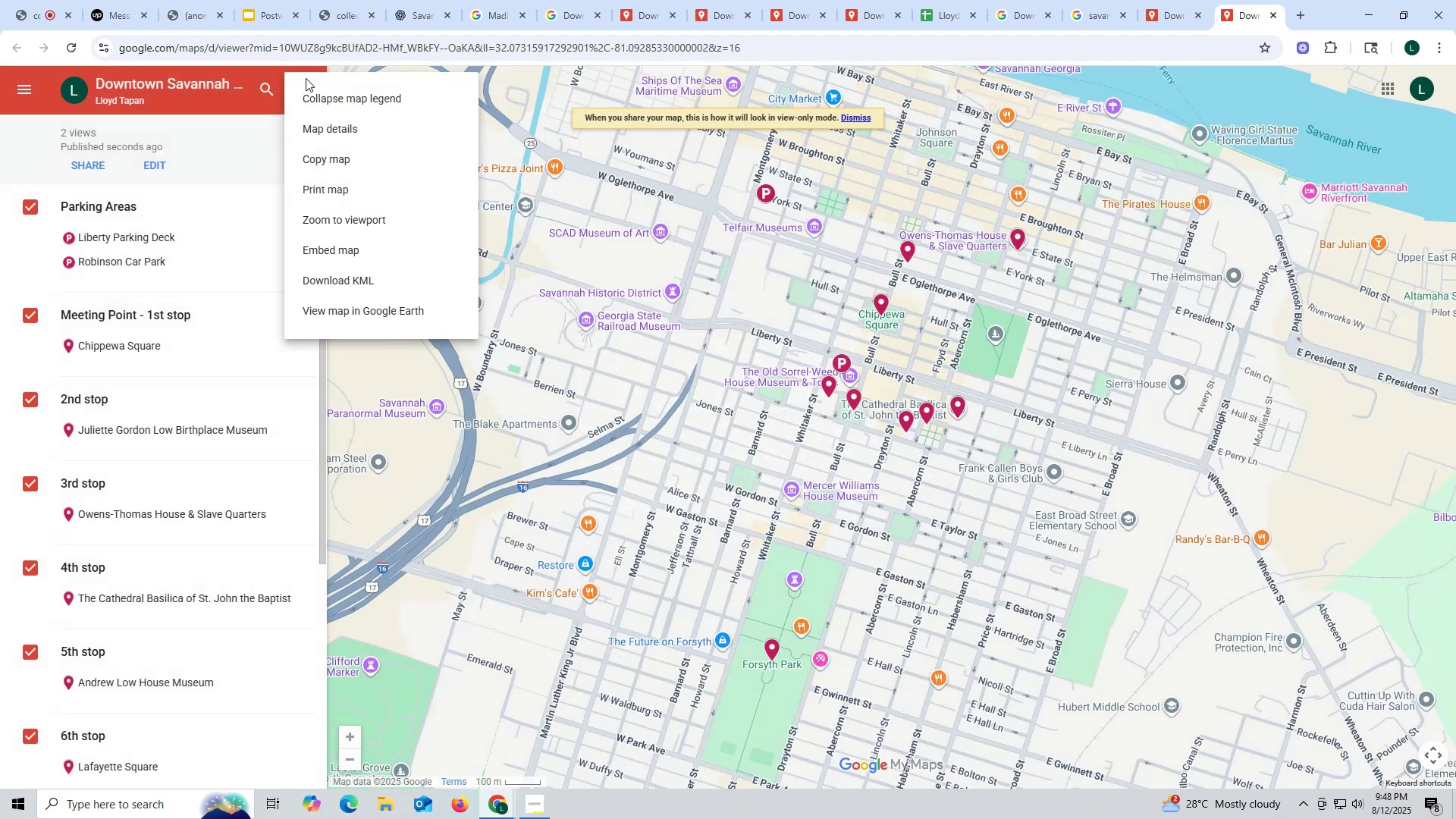 
wait(6.34)
 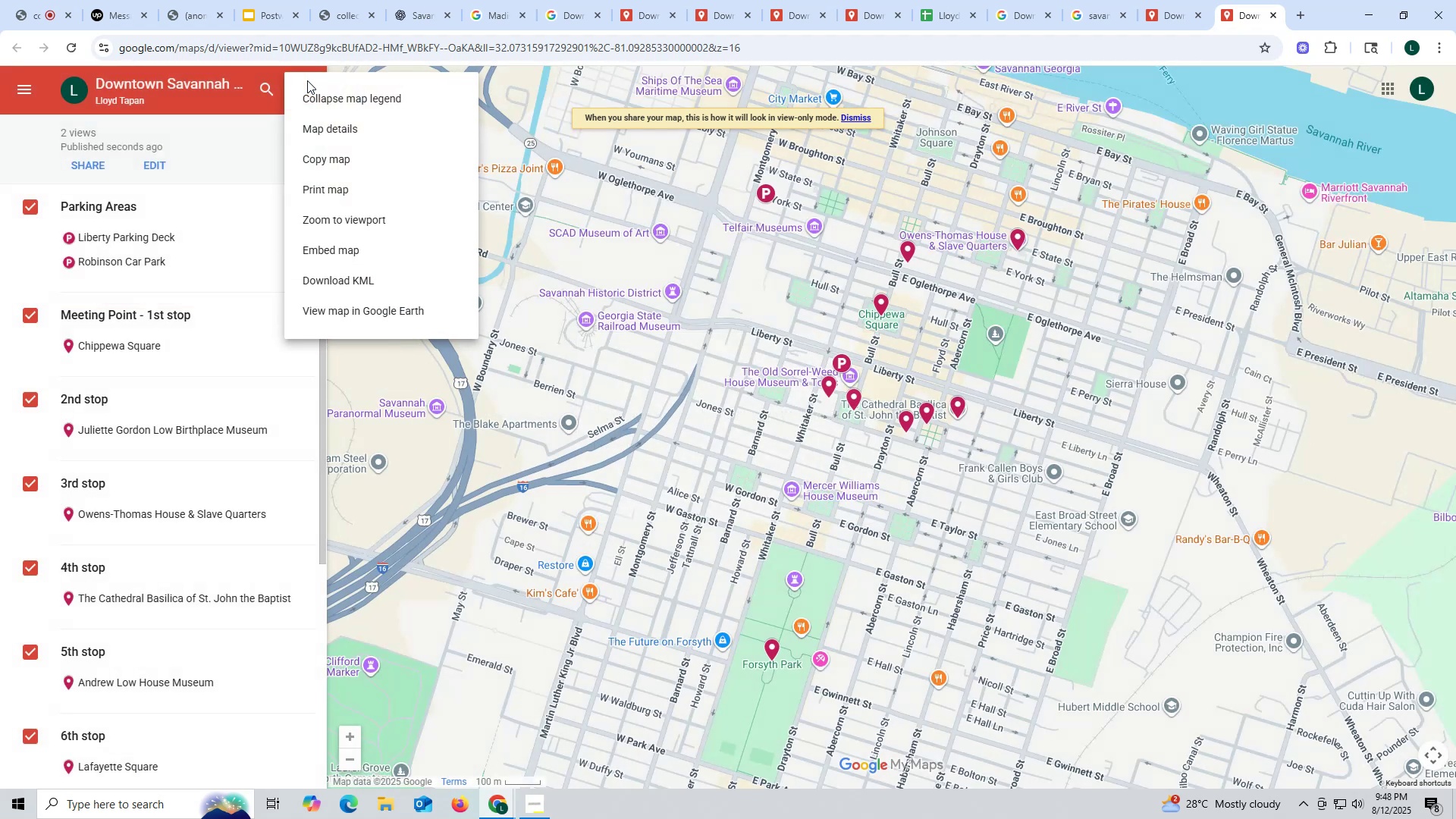 
left_click([244, 163])
 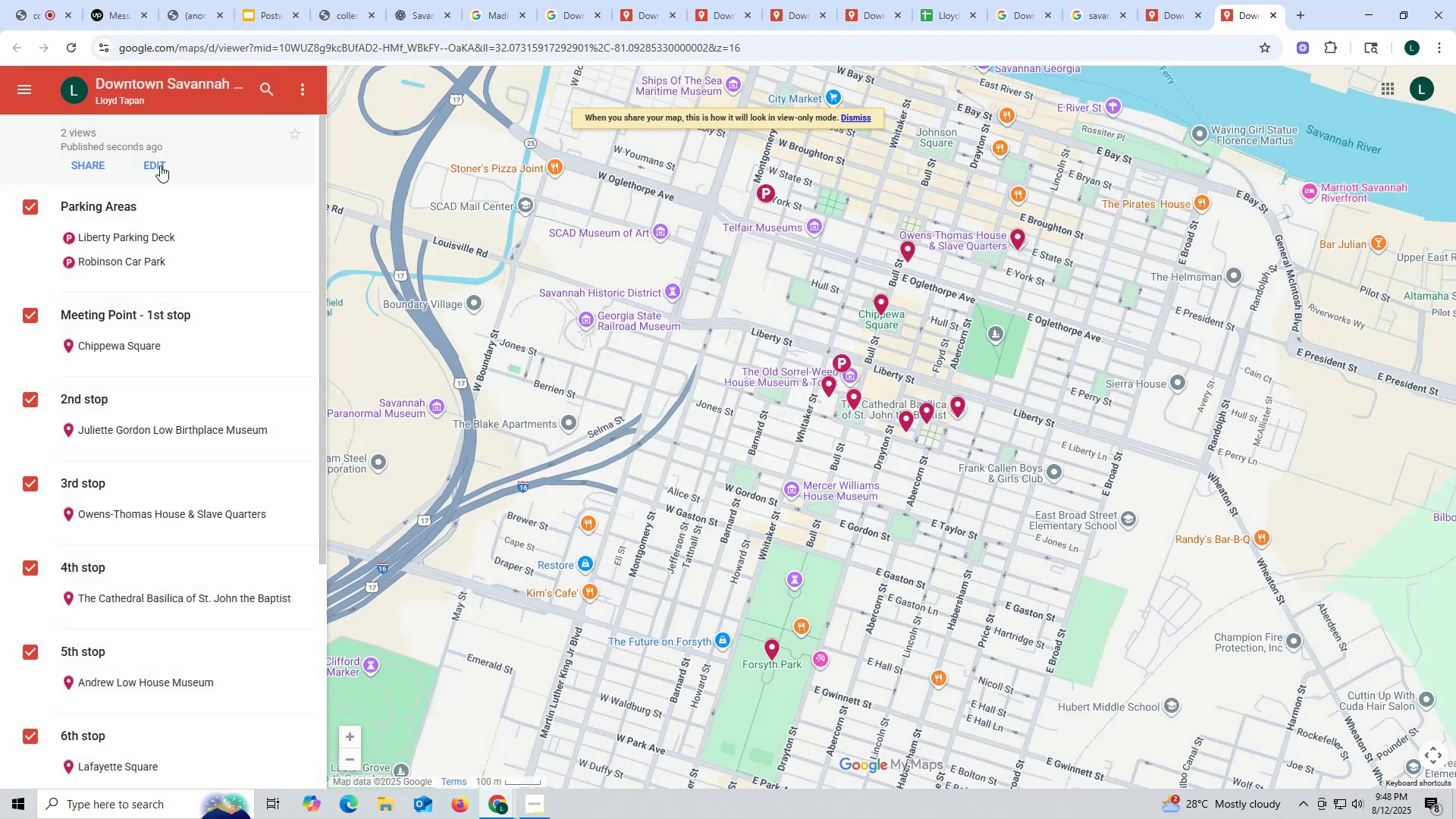 
left_click([159, 165])
 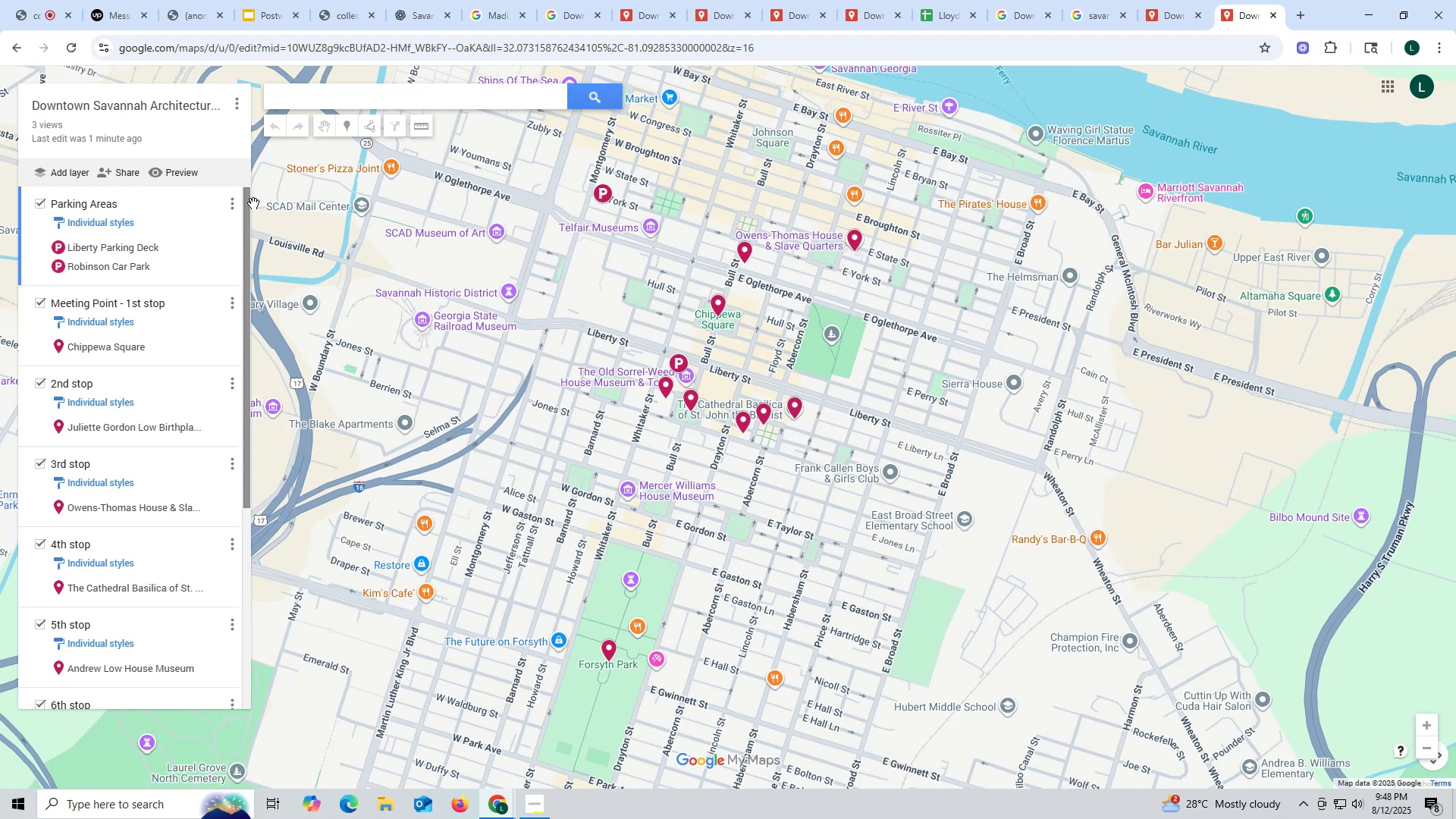 
mouse_move([1255, 8])
 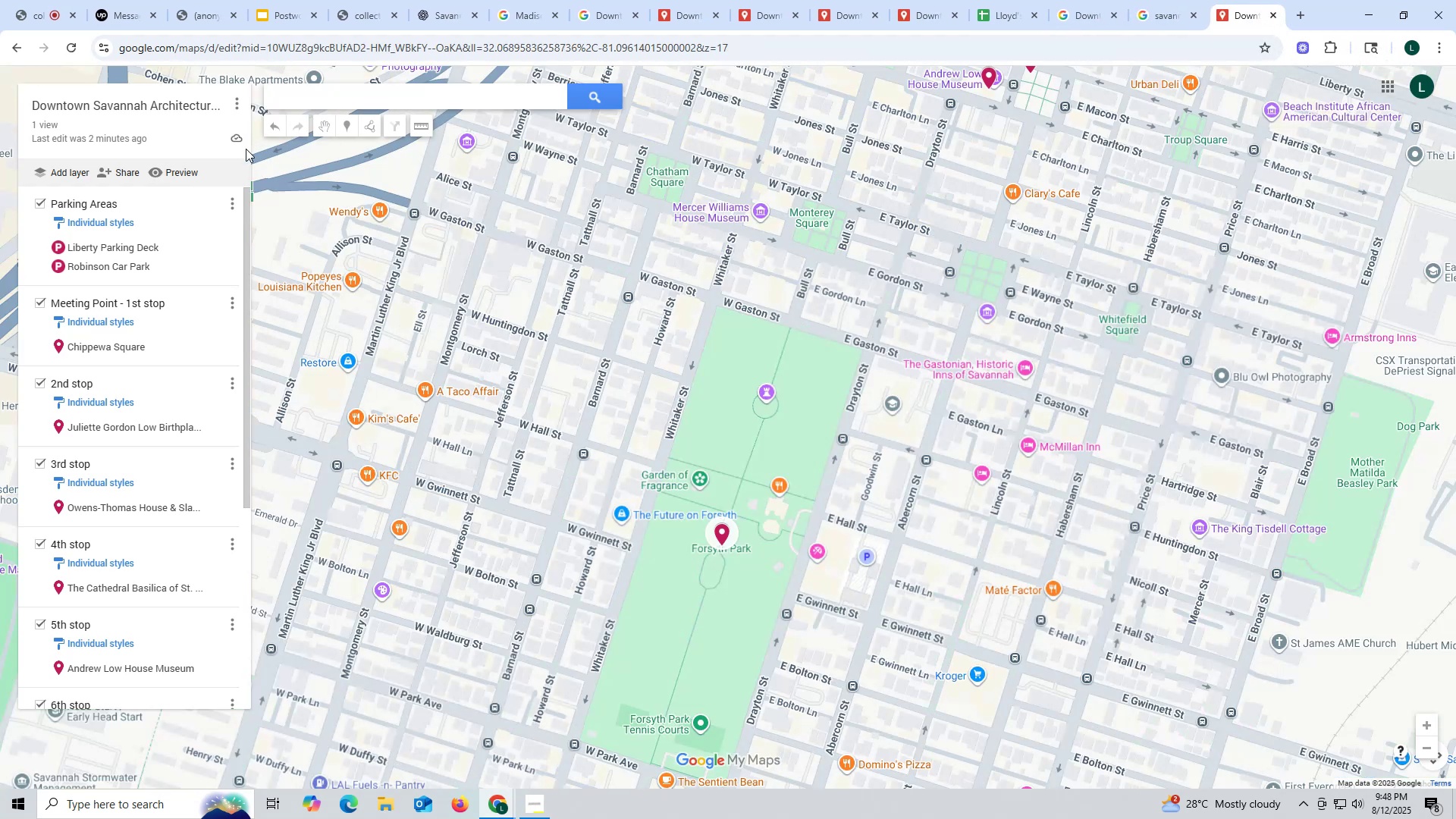 
scroll: coordinate [192, 151], scroll_direction: up, amount: 6.0
 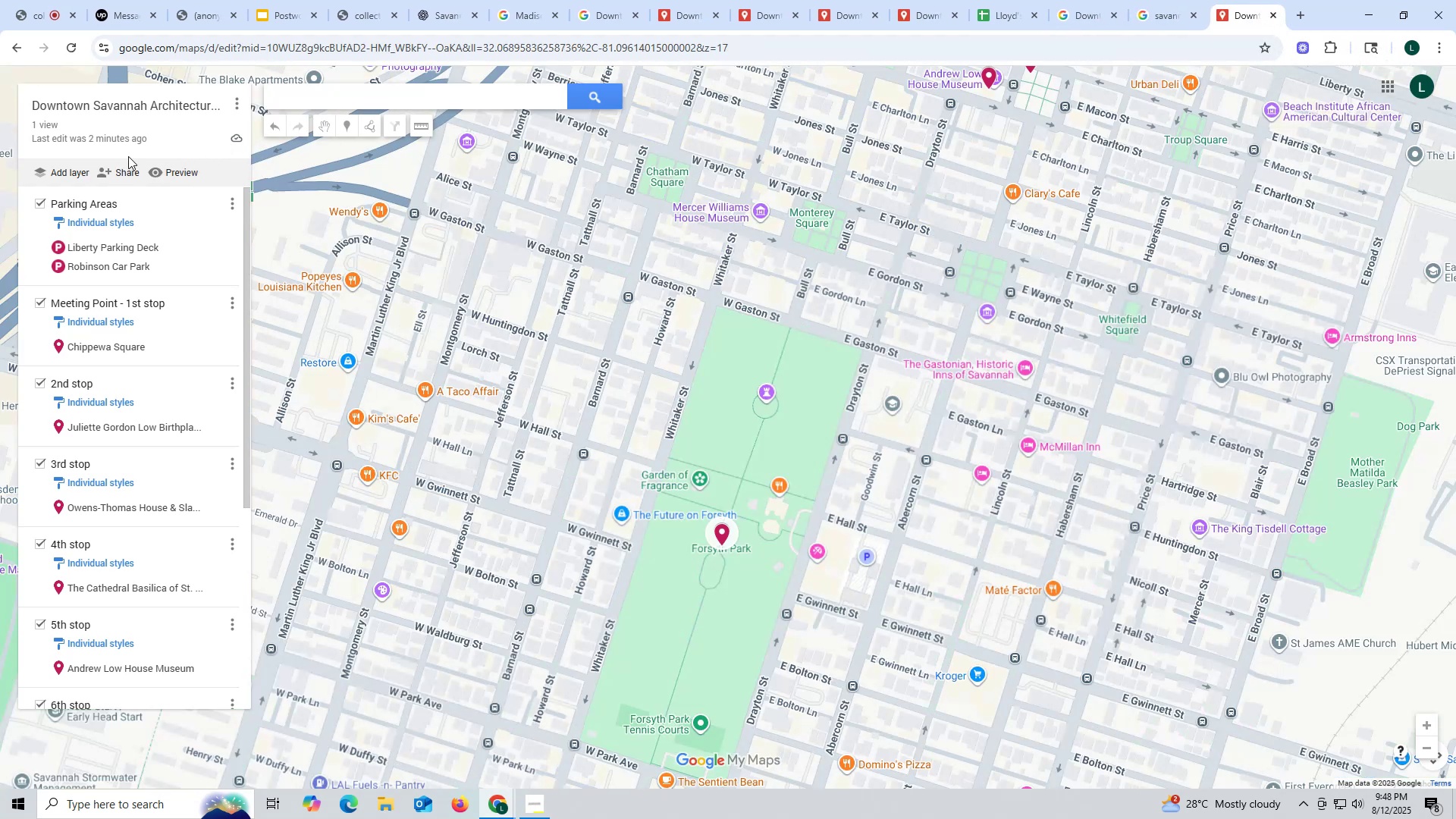 
left_click([232, 103])
 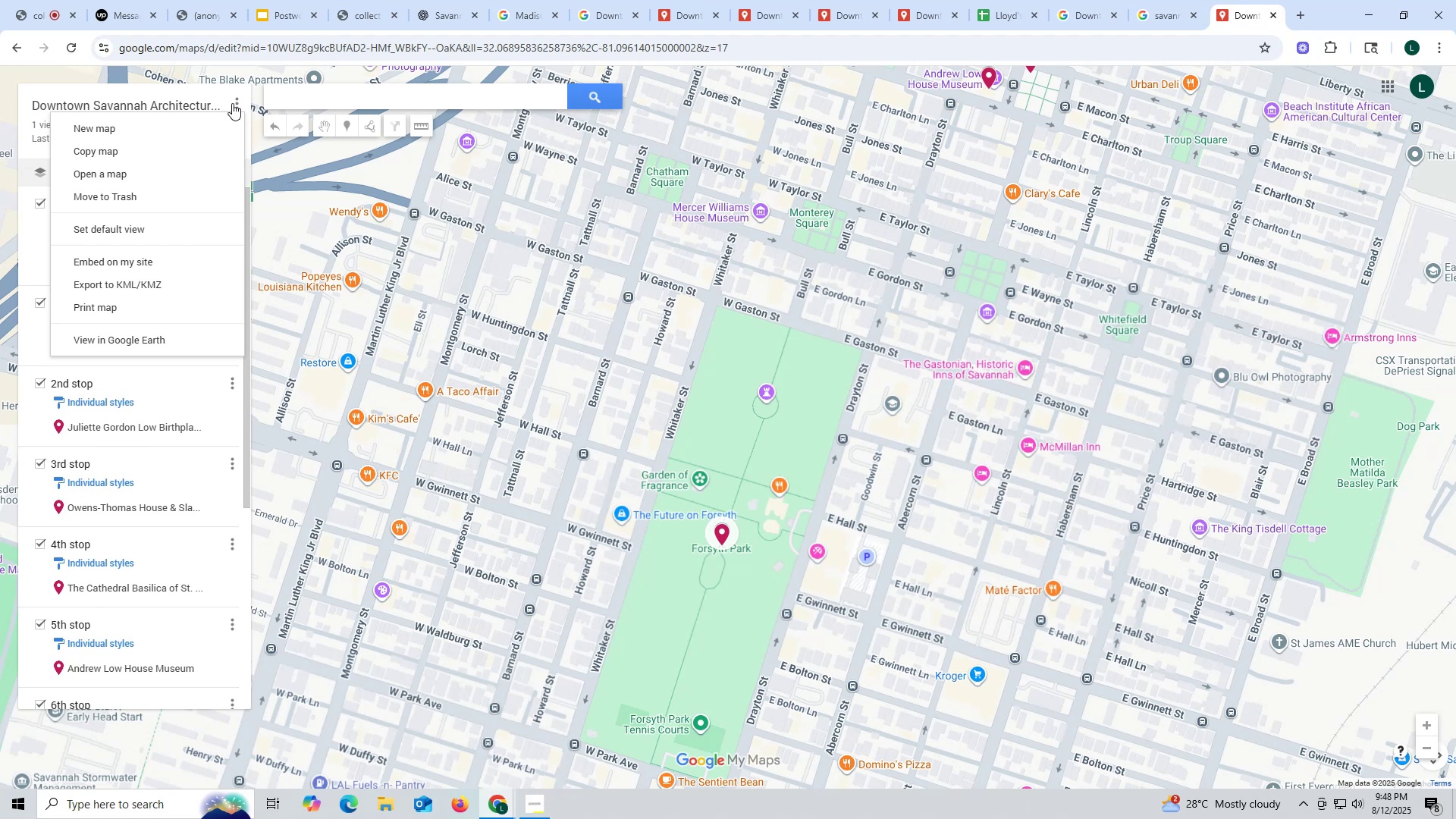 
left_click([232, 103])
 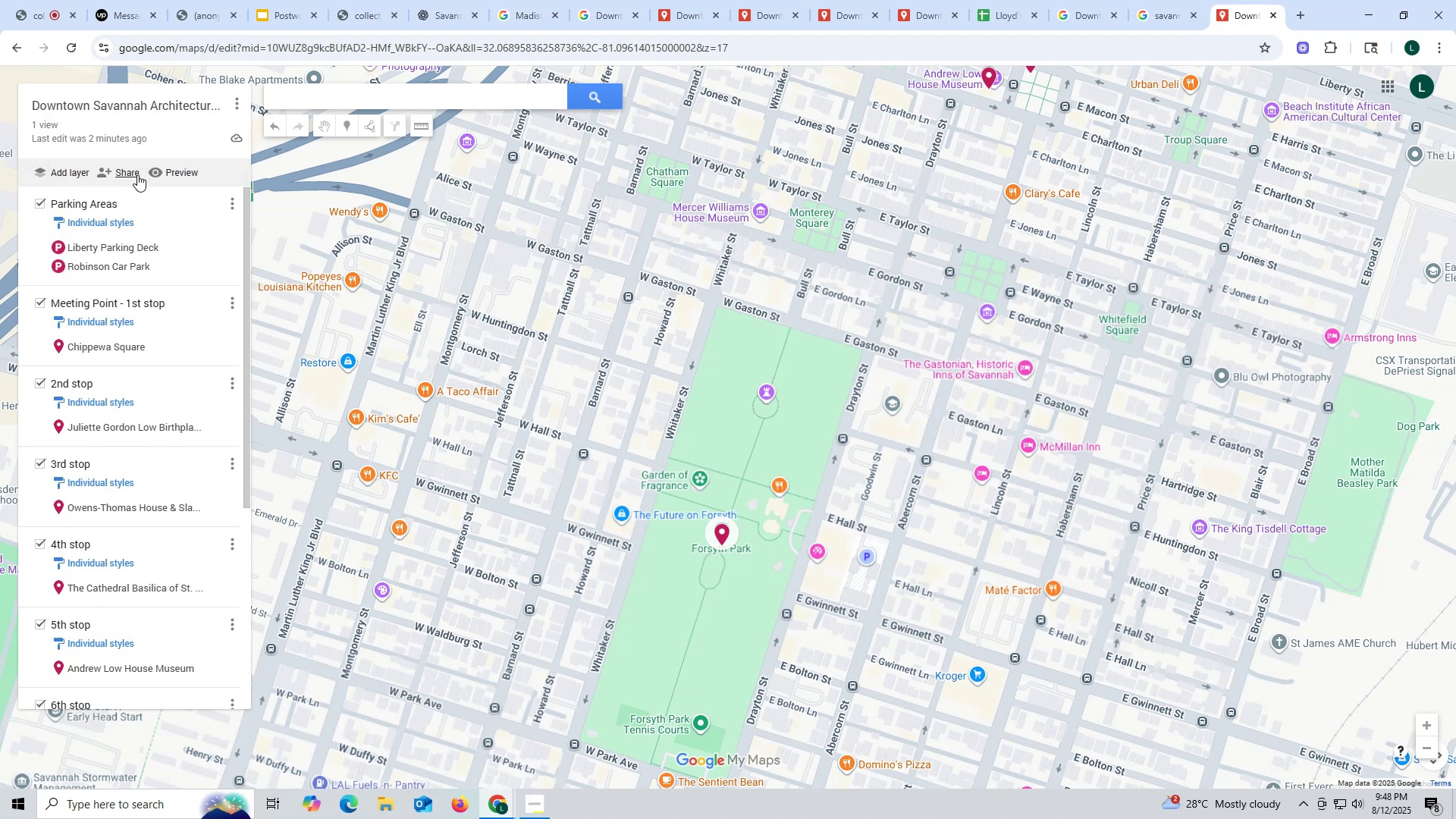 
left_click([125, 171])
 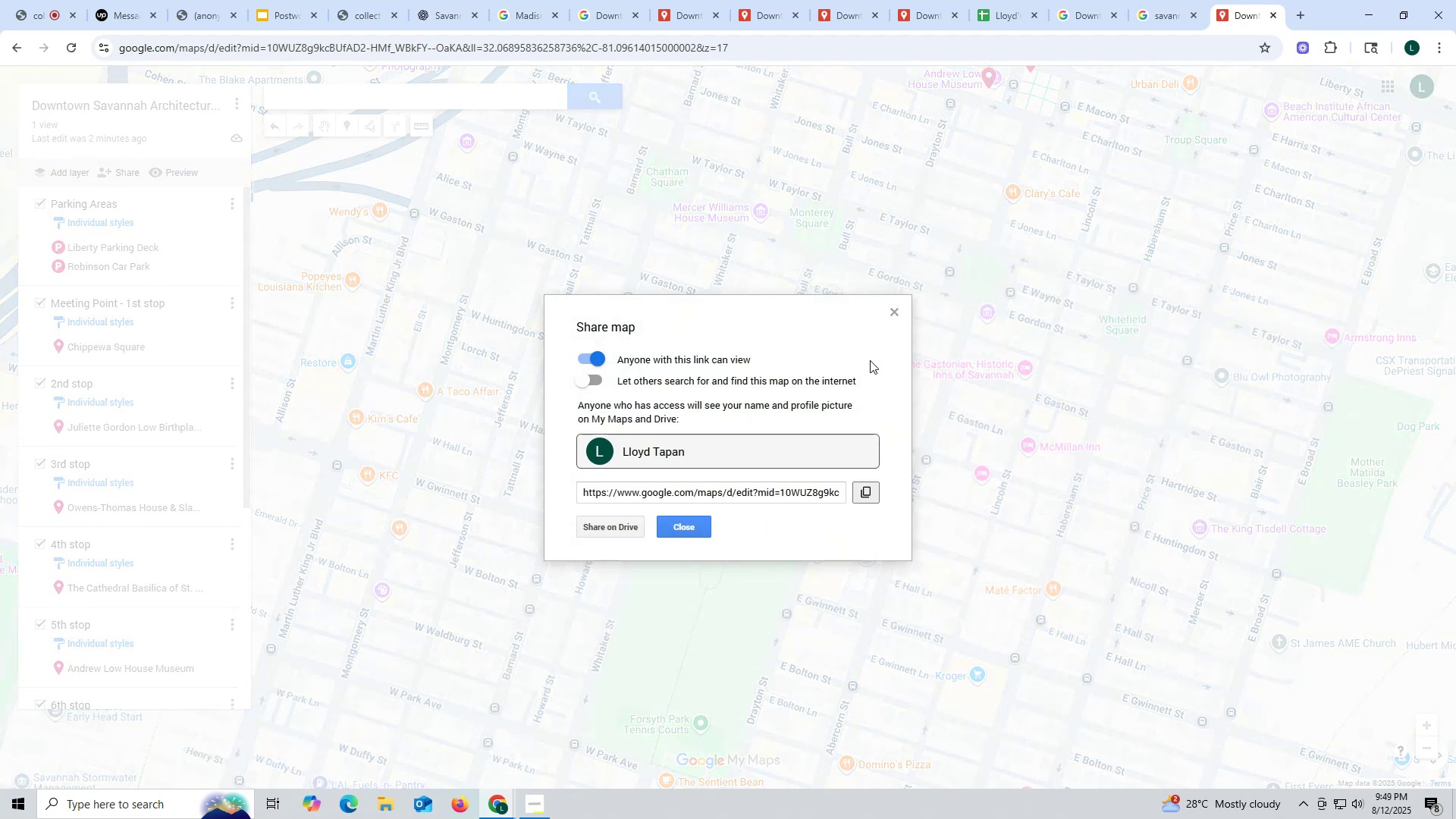 
double_click([750, 457])
 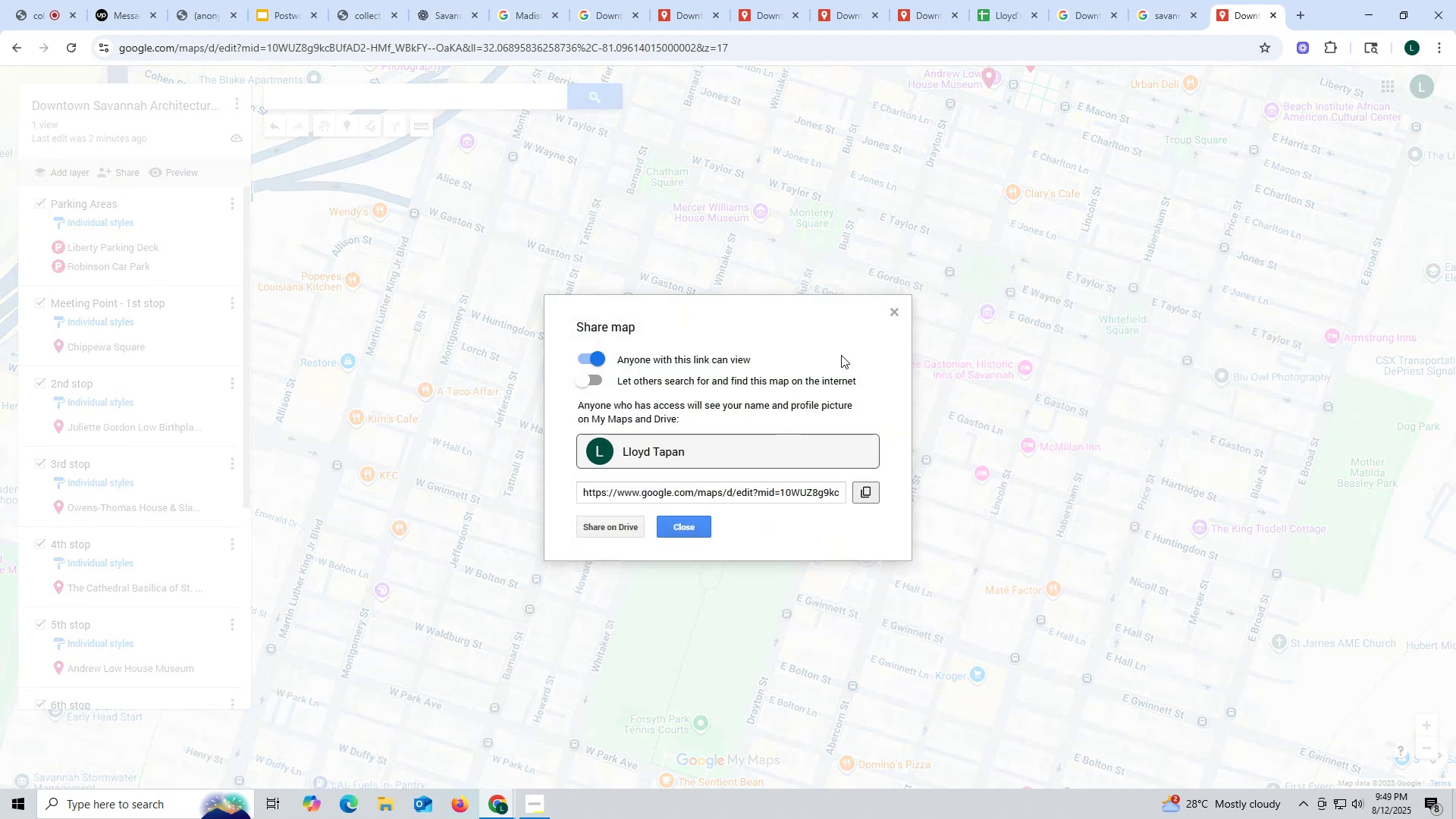 
left_click_drag(start_coordinate=[687, 449], to_coordinate=[598, 449])
 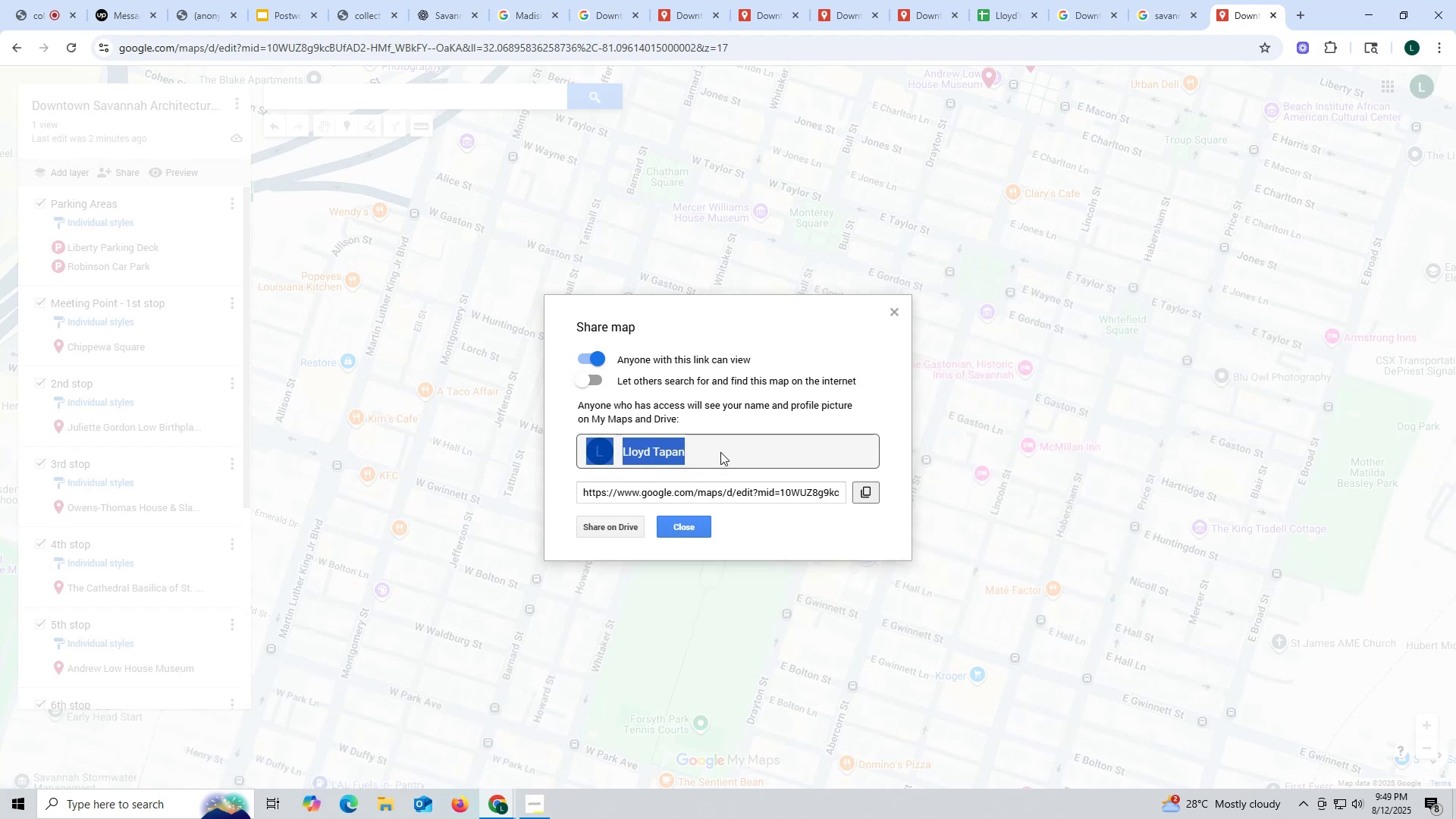 
left_click([720, 452])
 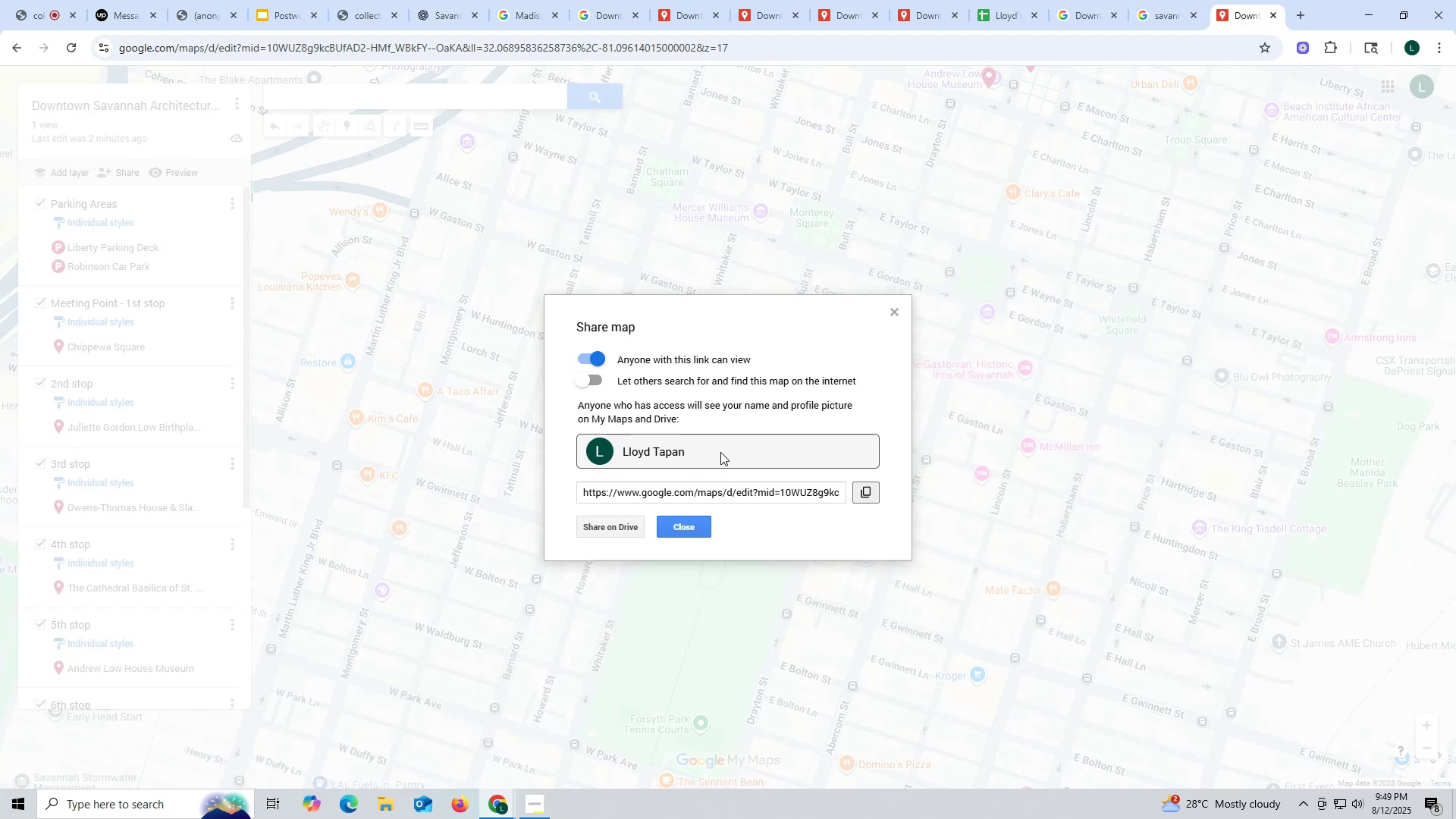 
left_click([720, 452])
 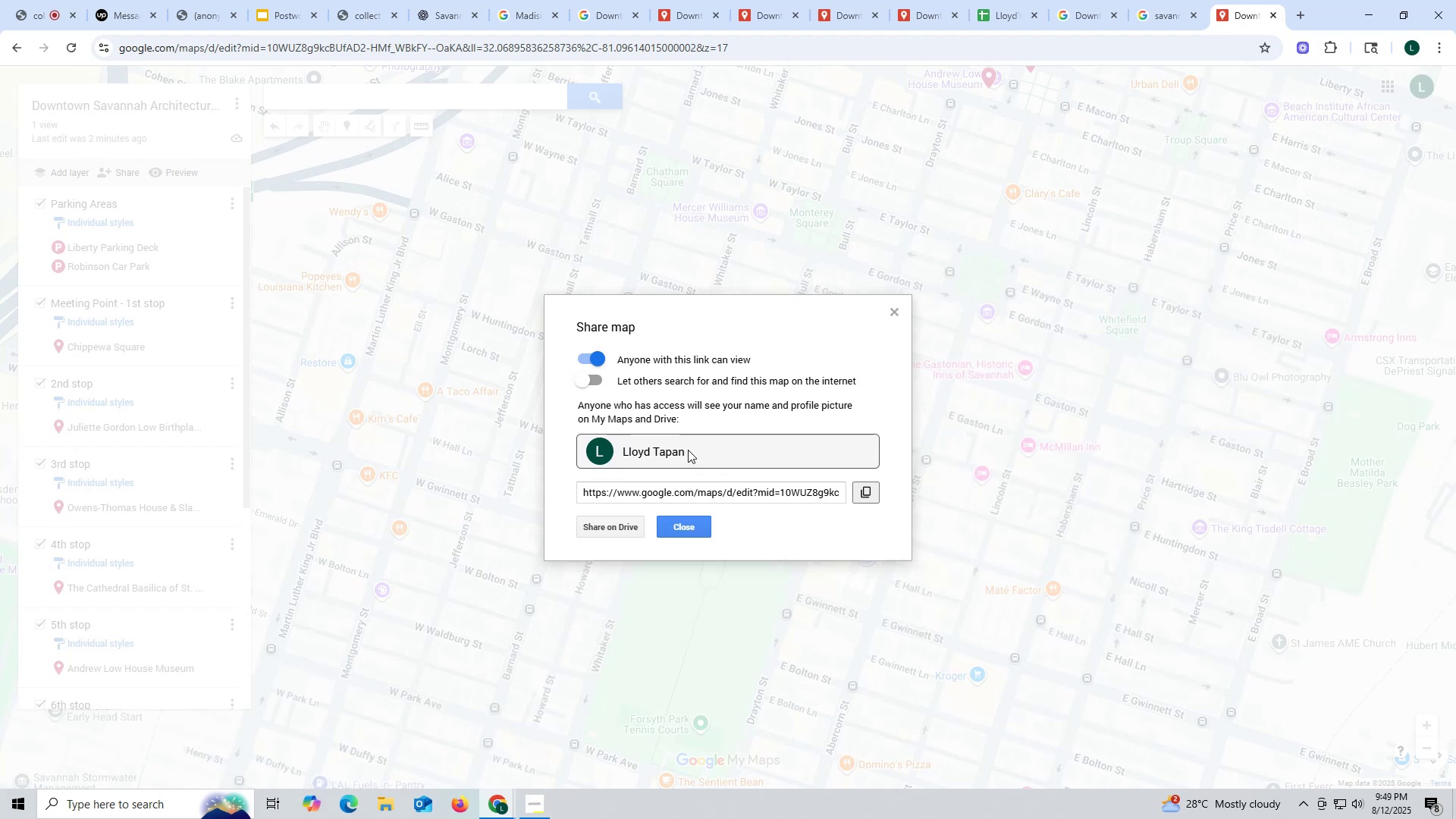 
double_click([709, 450])
 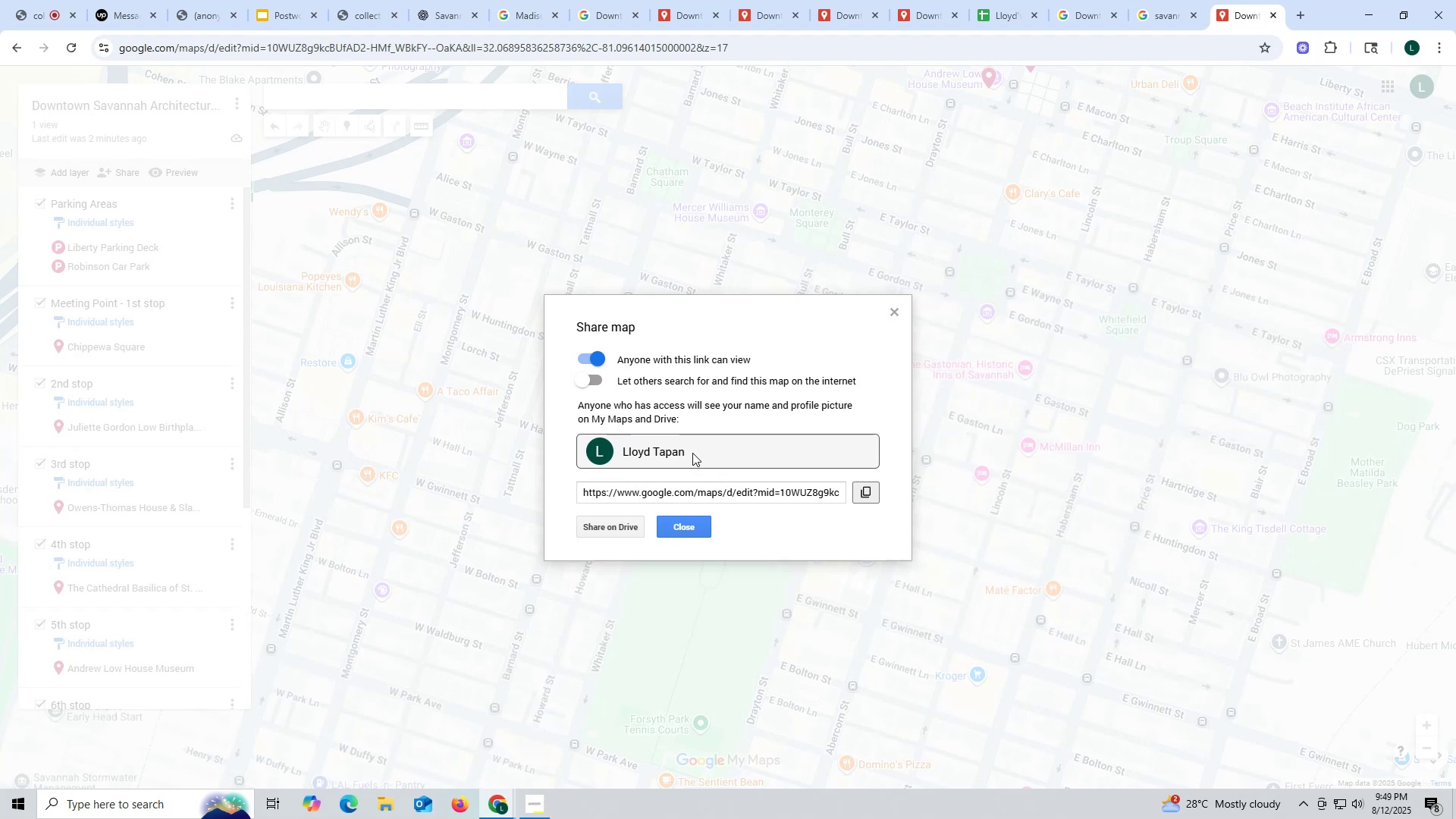 
left_click_drag(start_coordinate=[692, 453], to_coordinate=[612, 457])
 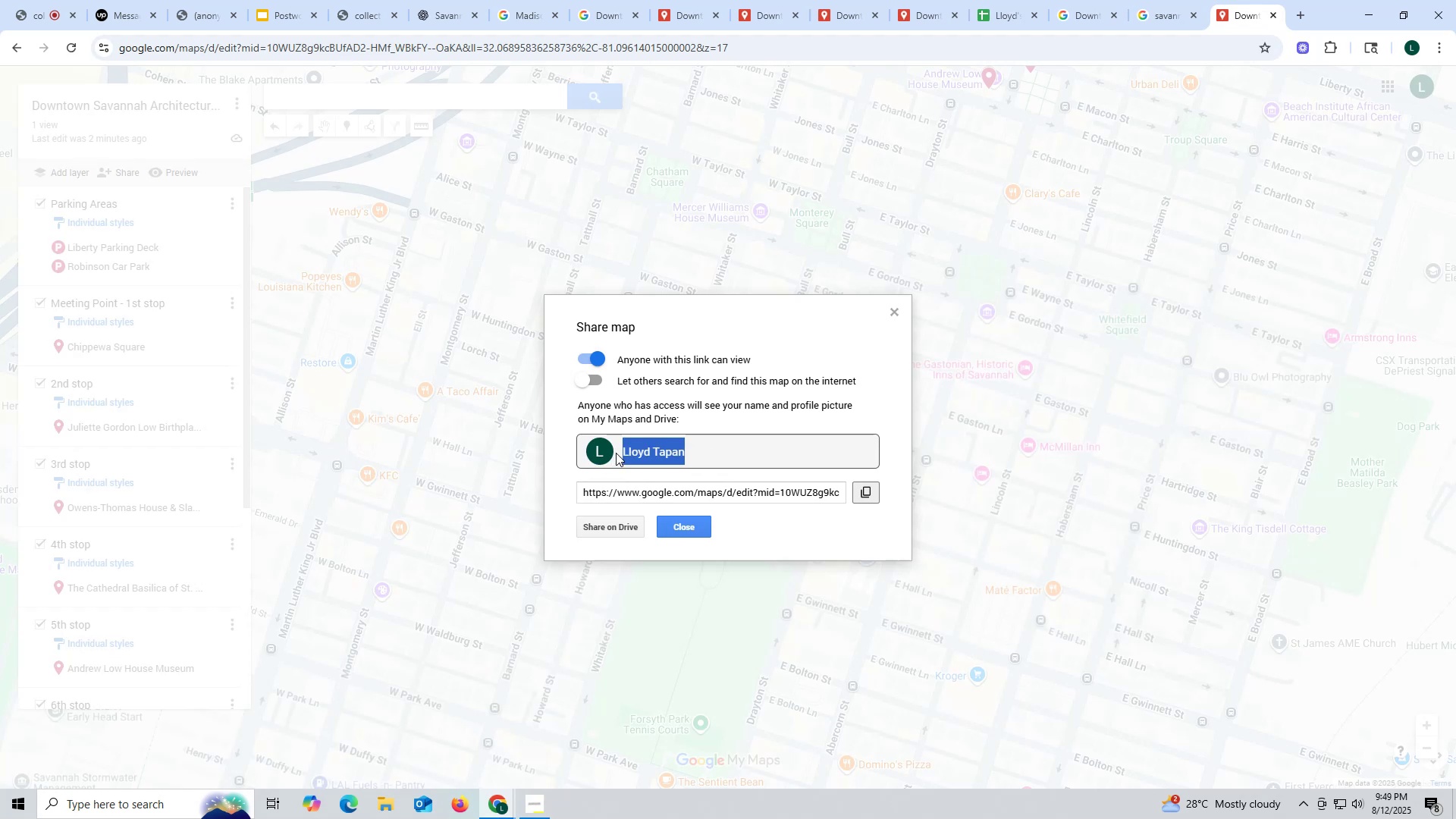 
key(Backspace)
 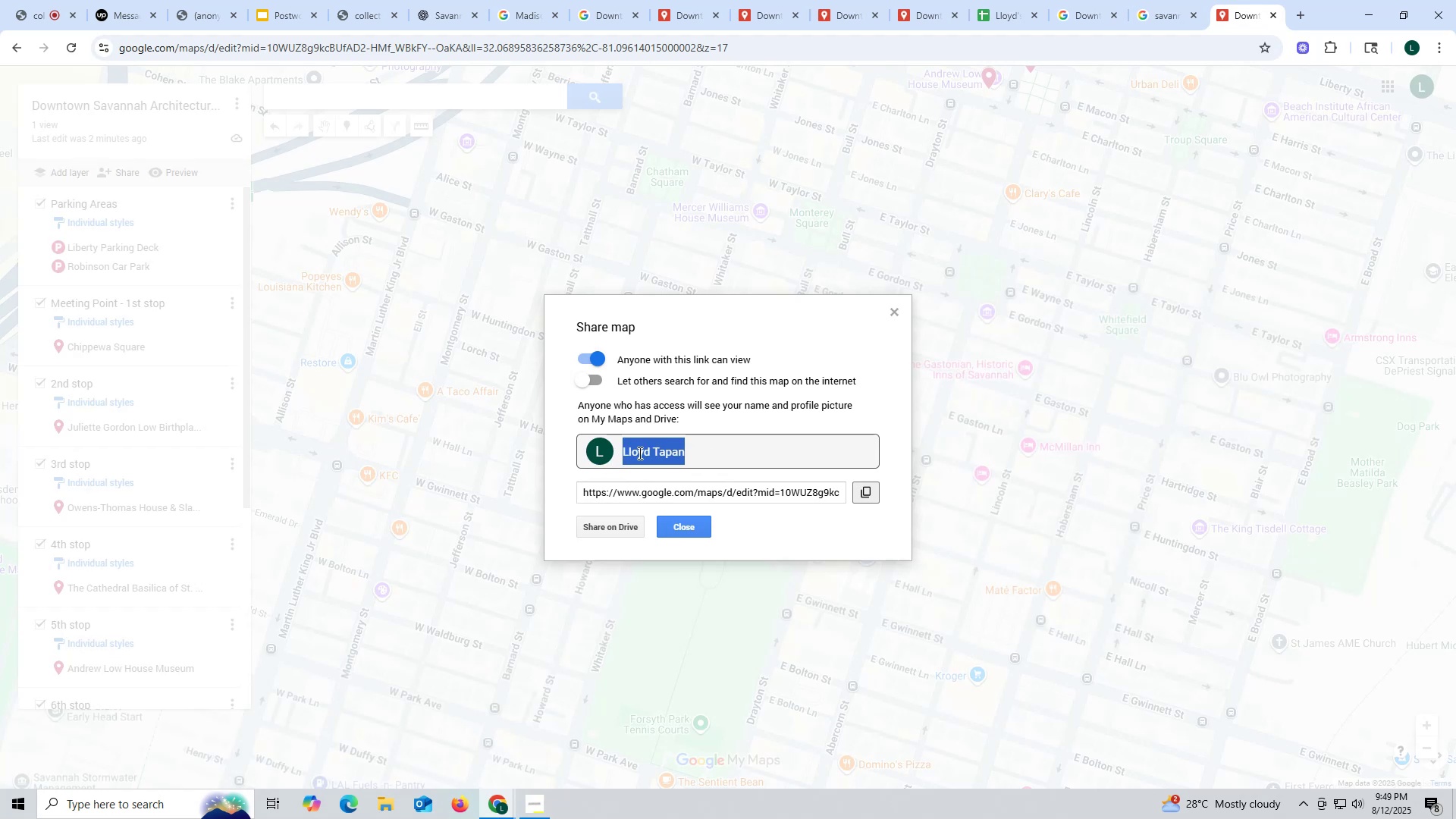 
key(Backspace)
 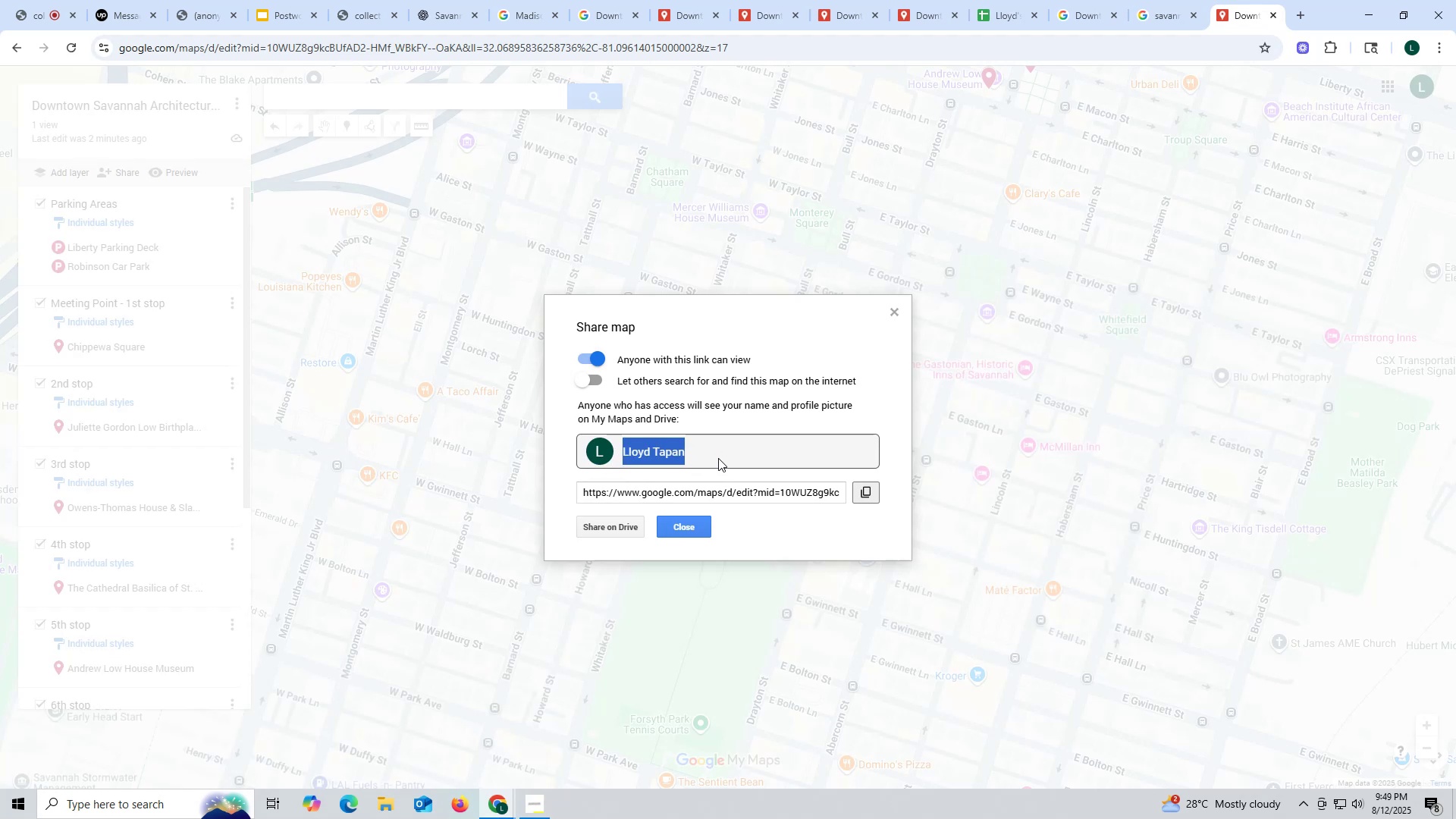 
key(Backspace)
 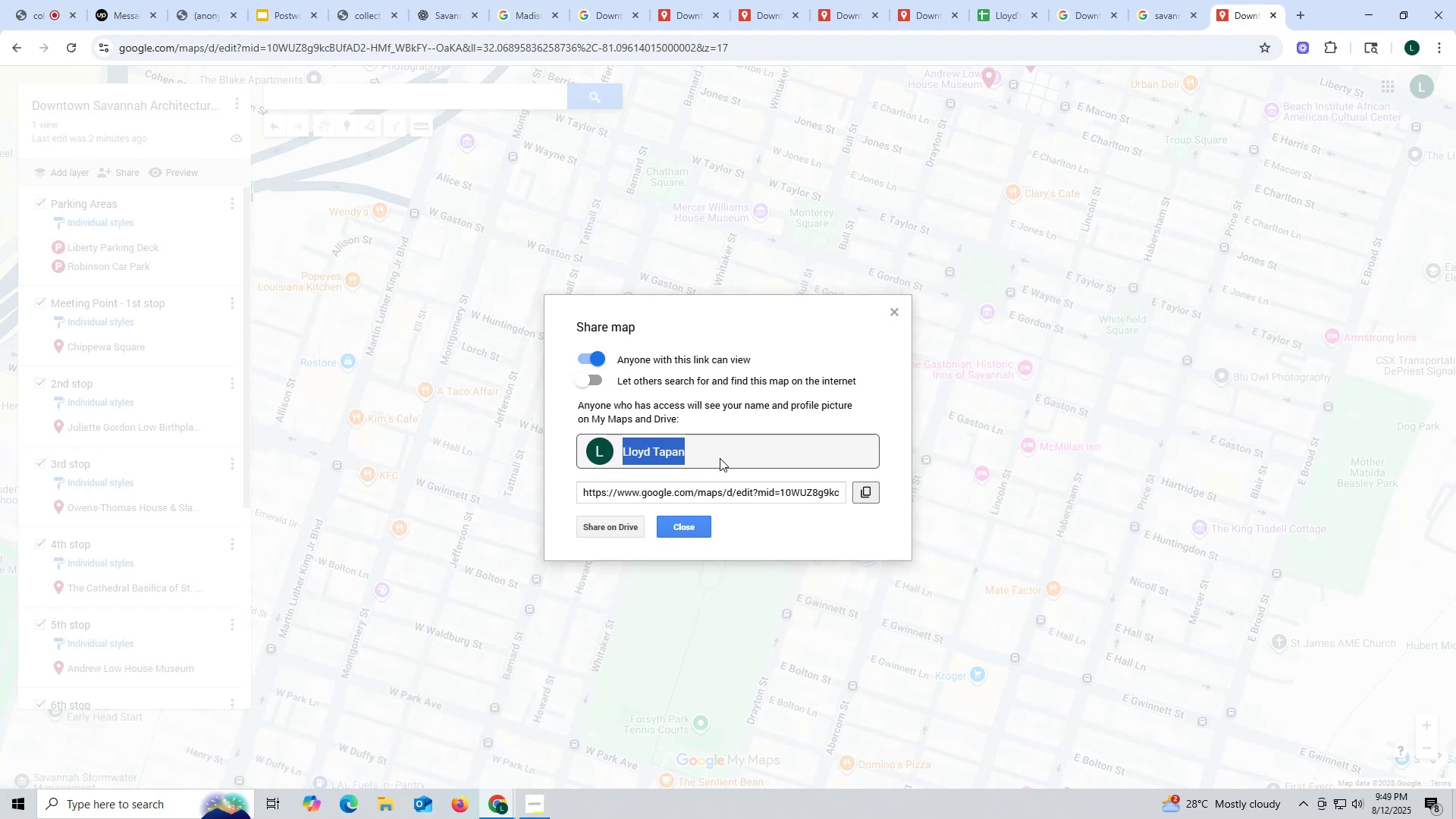 
left_click([720, 458])
 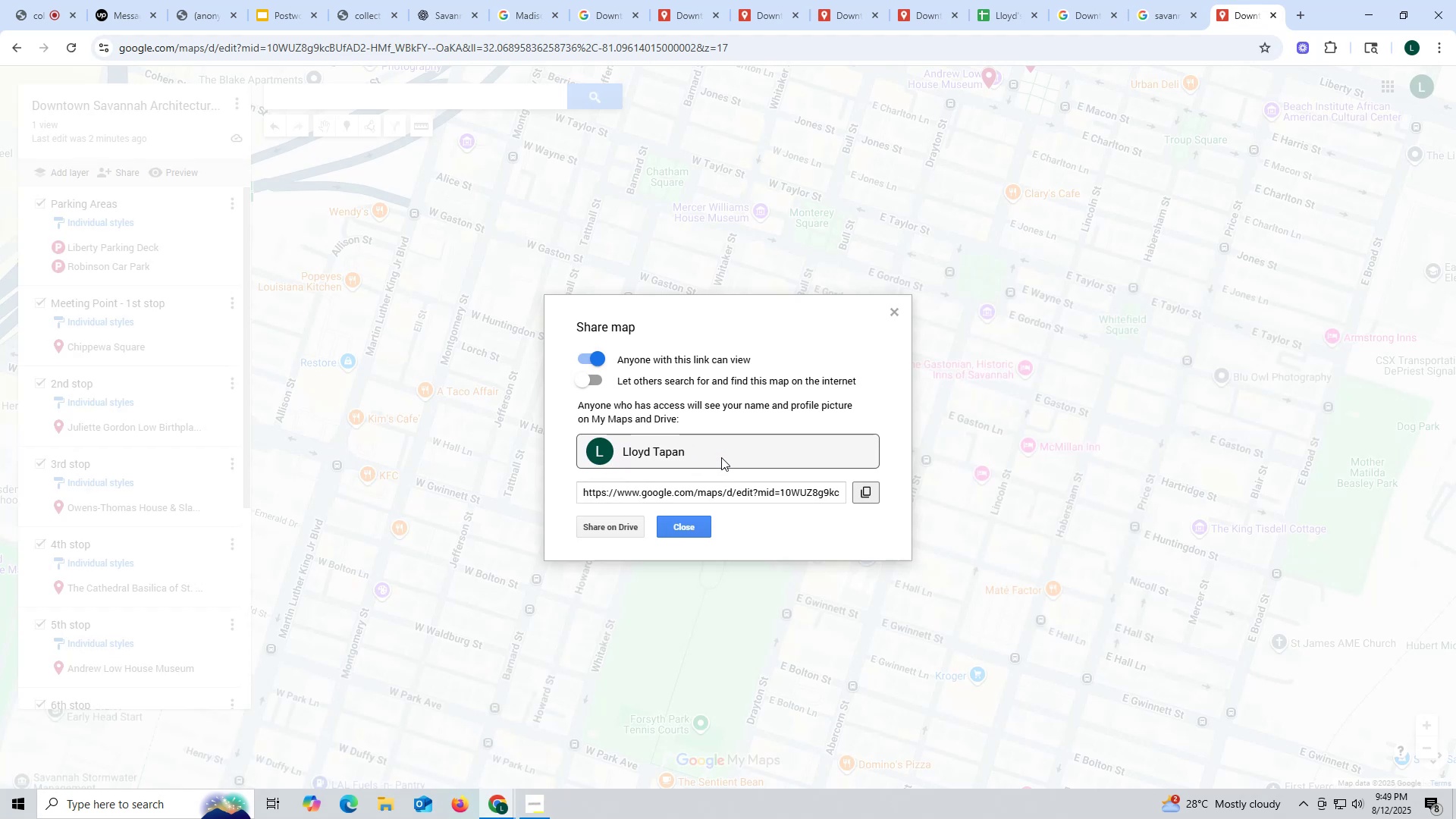 
key(Backspace)
 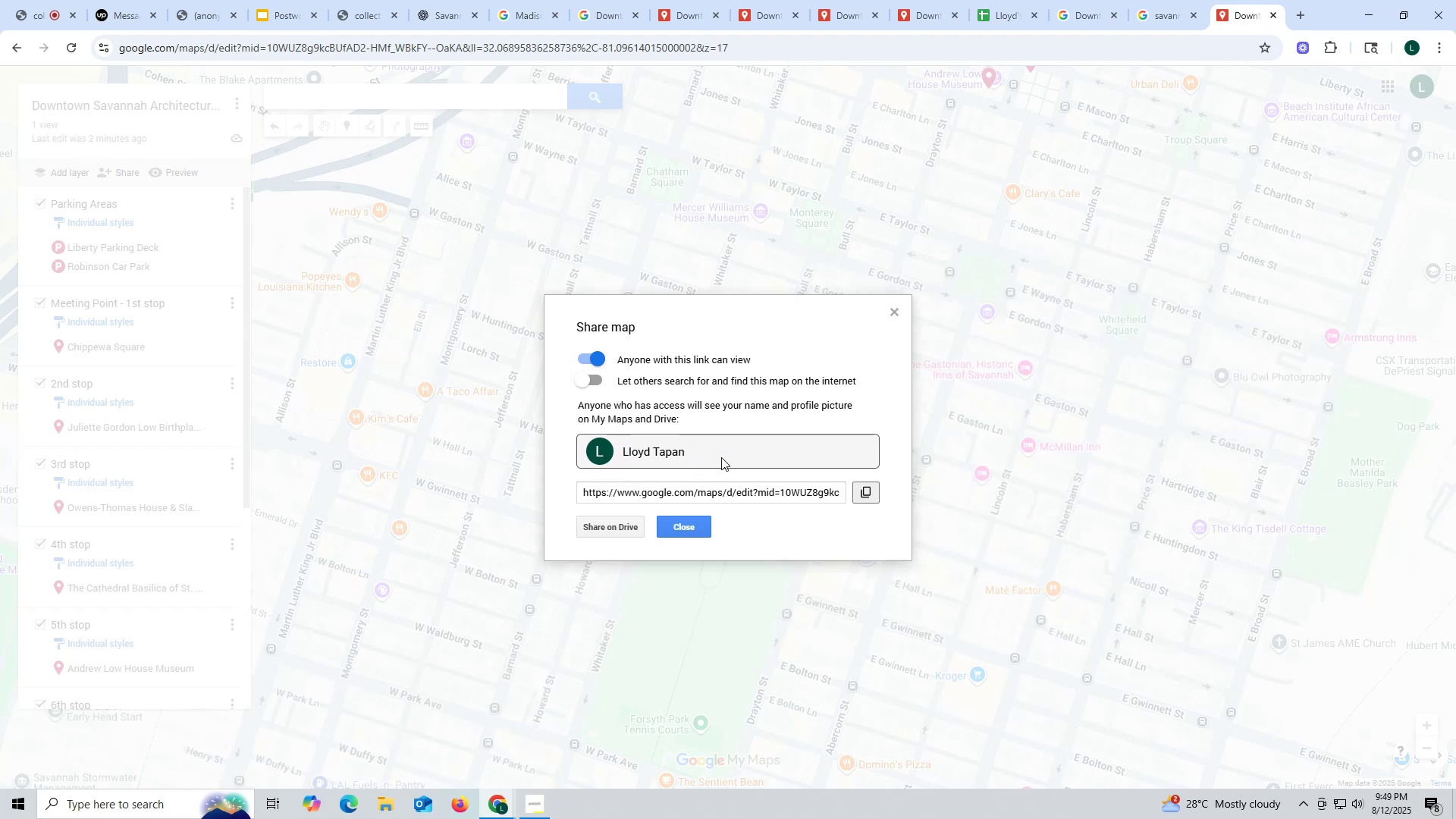 
double_click([721, 457])
 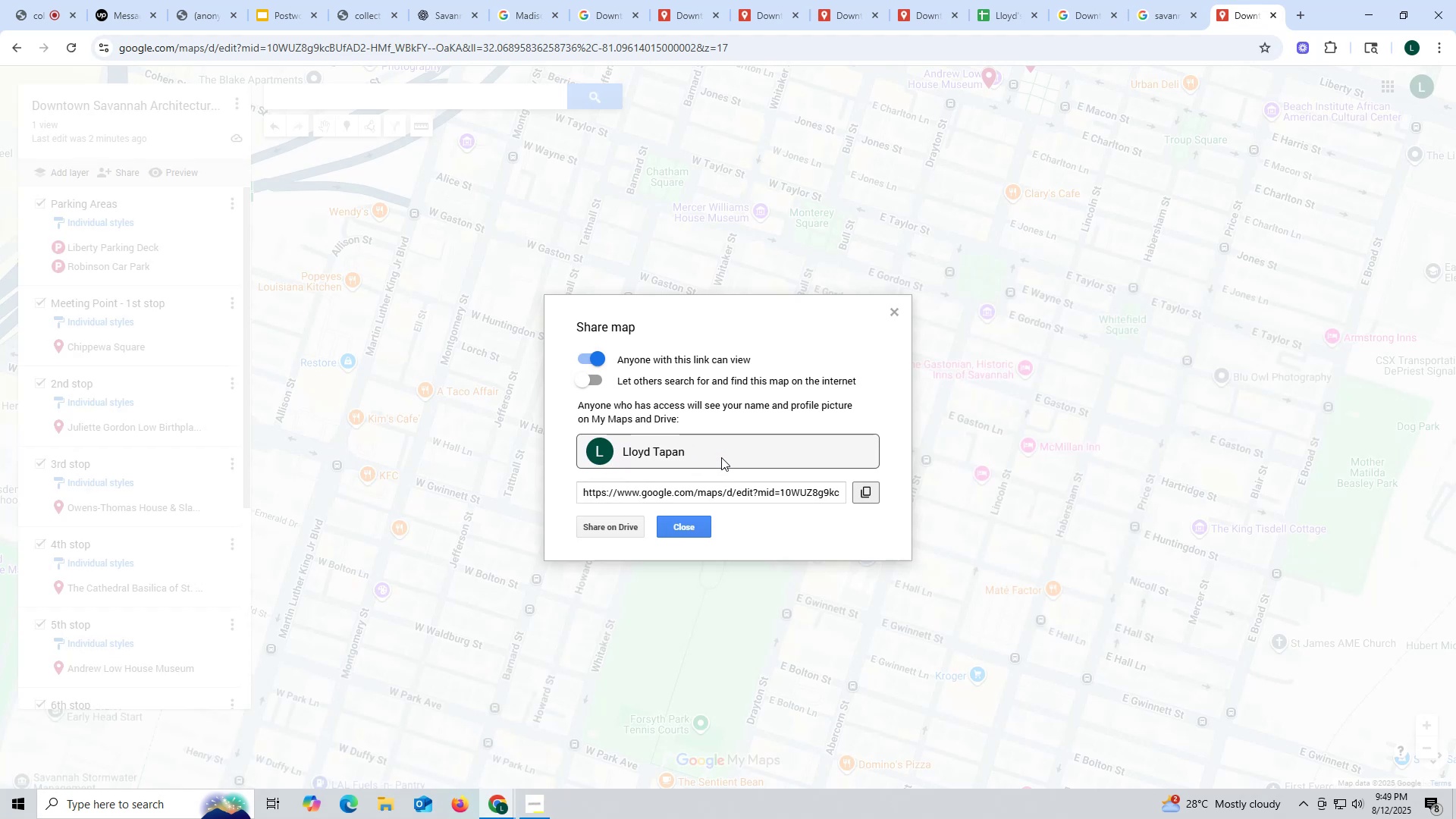 
key(Backspace)
 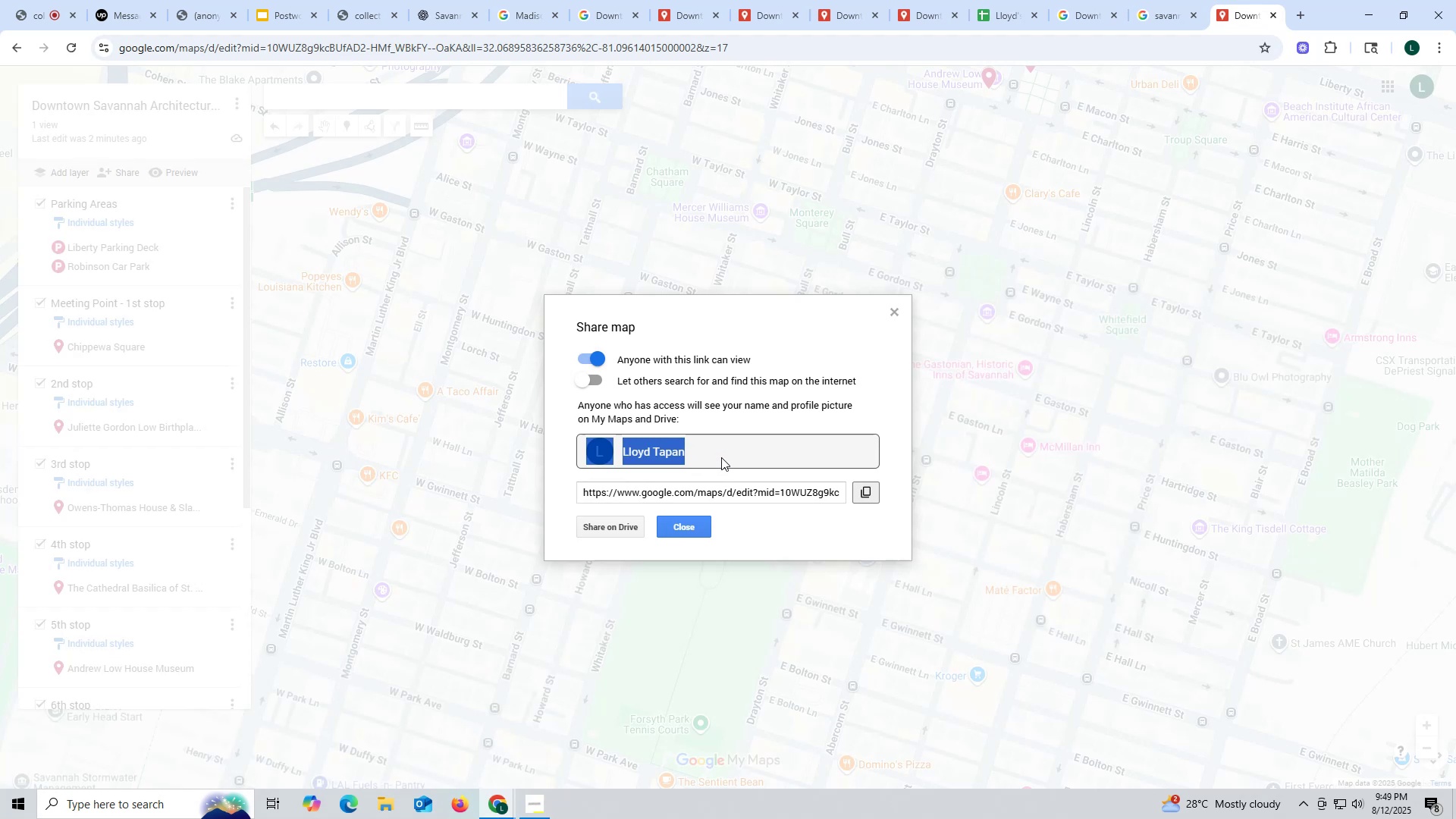 
triple_click([721, 457])
 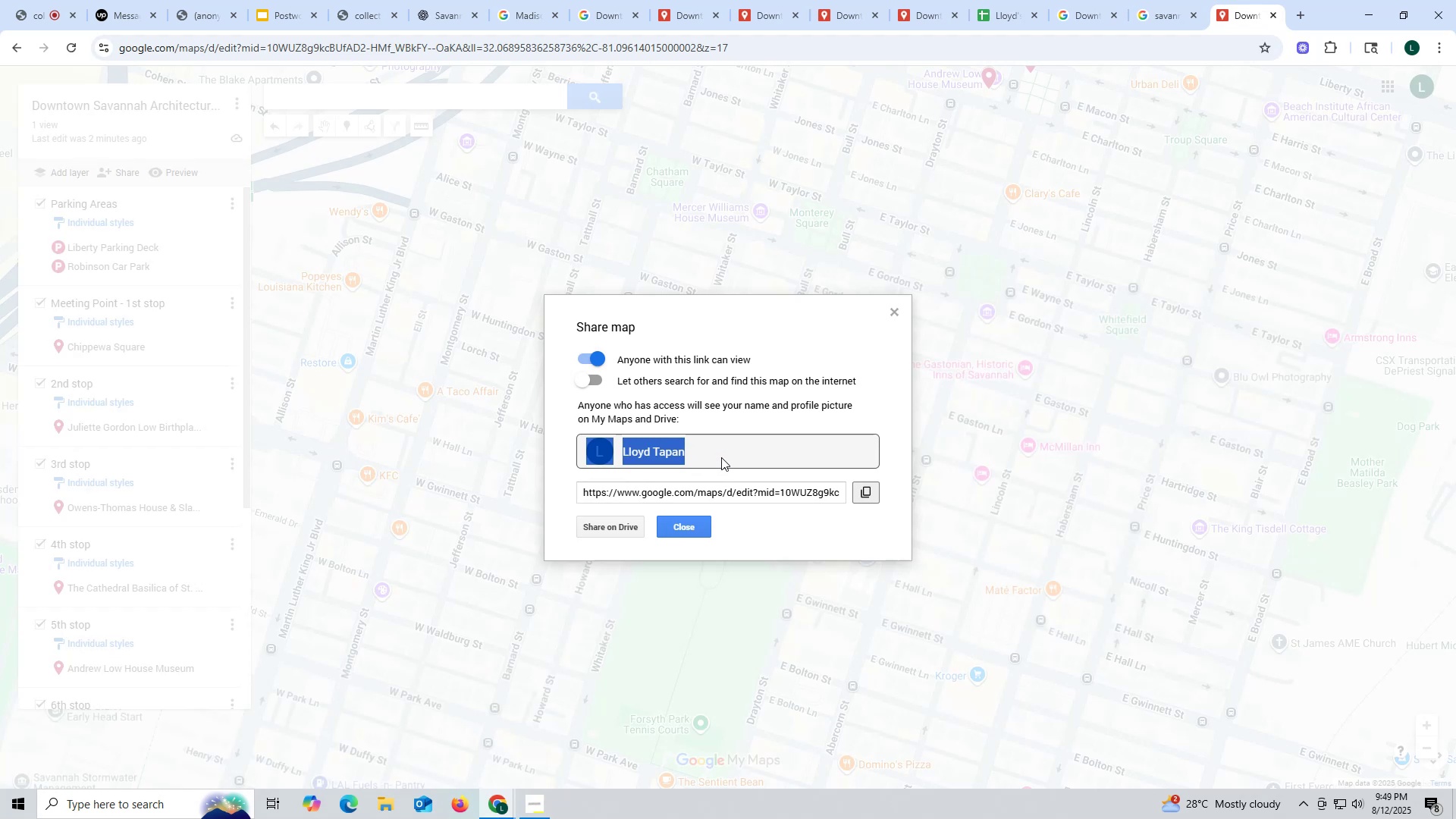 
key(Backspace)
 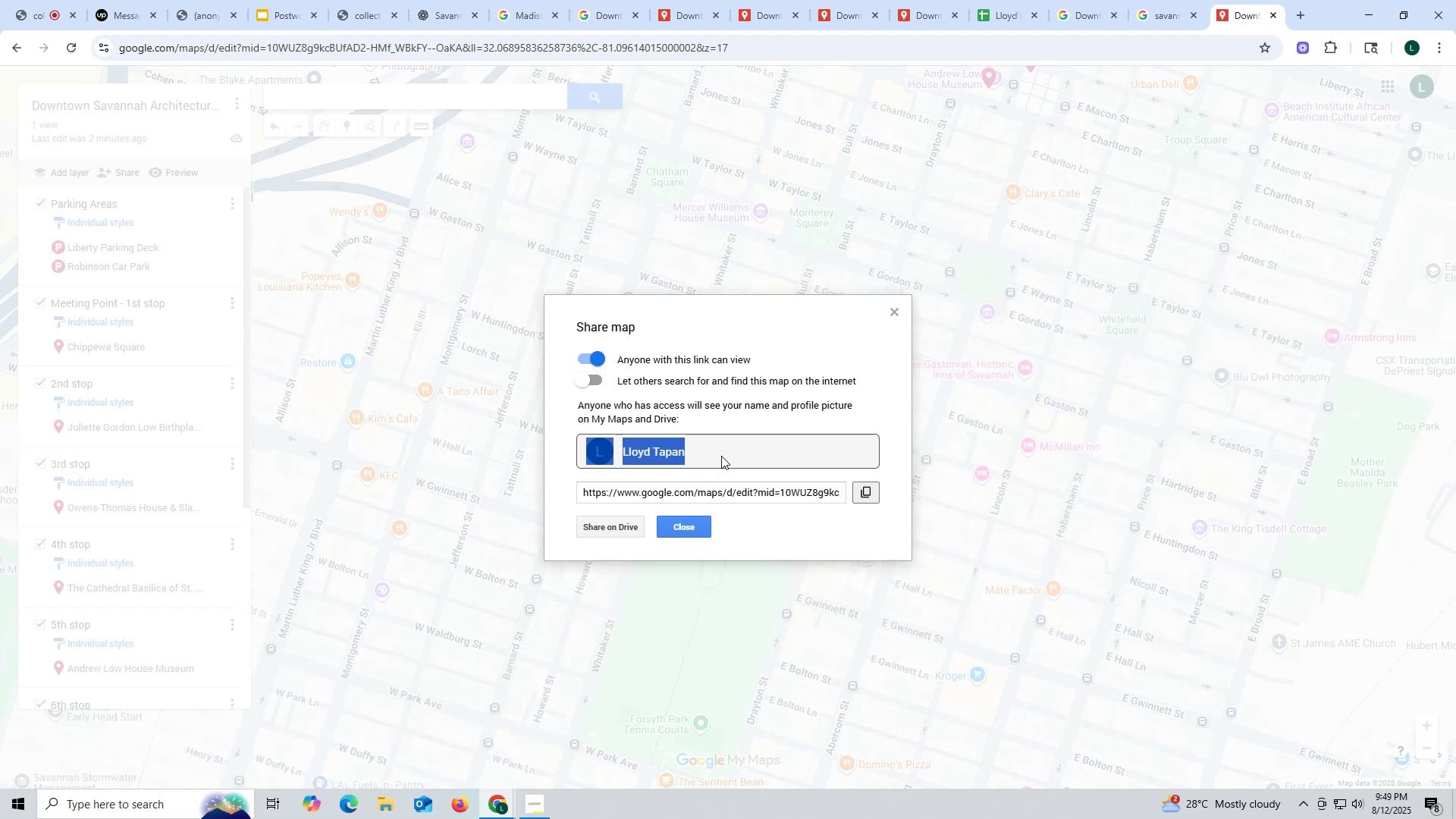 
triple_click([721, 456])
 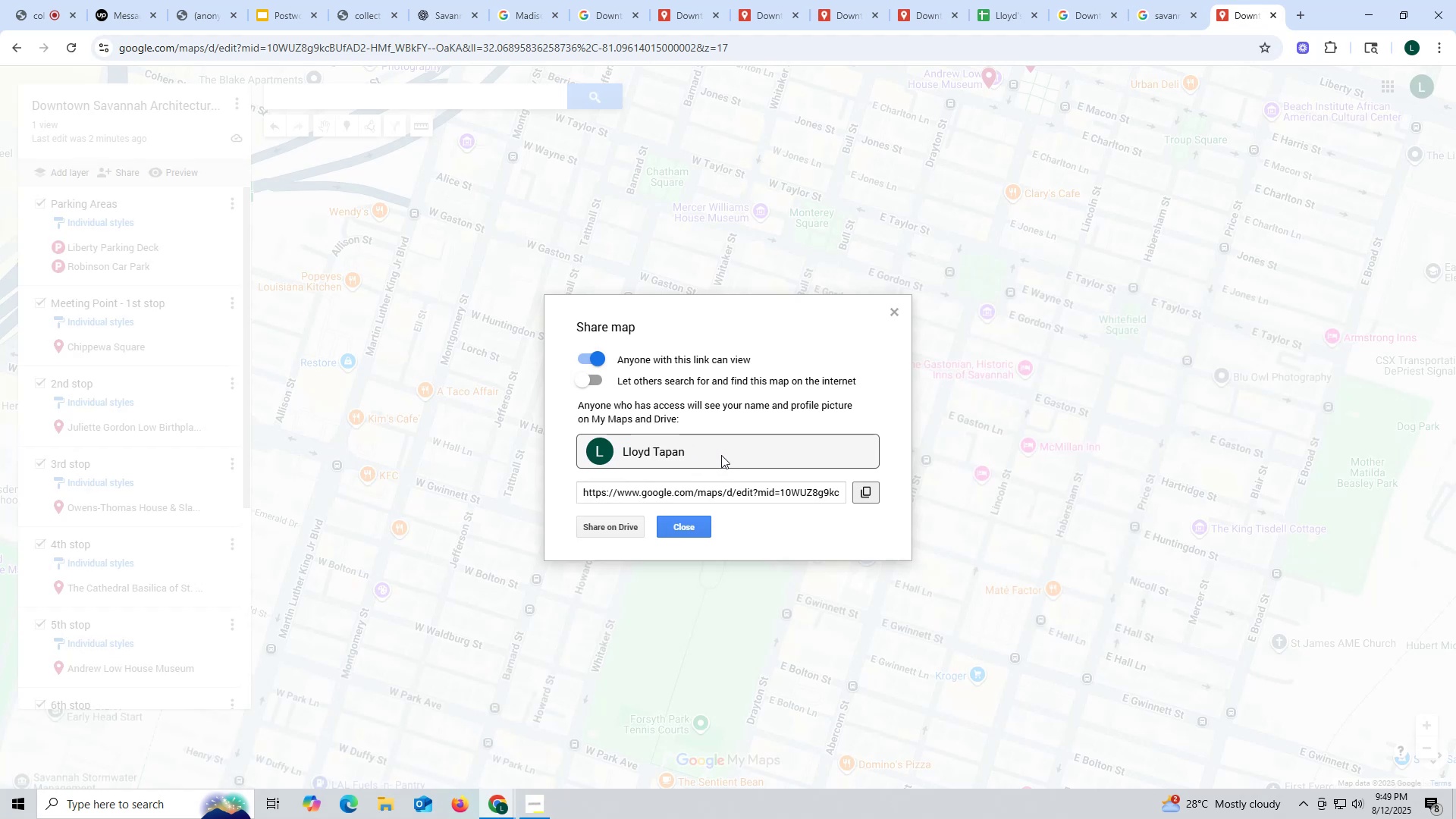 
key(Backspace)
 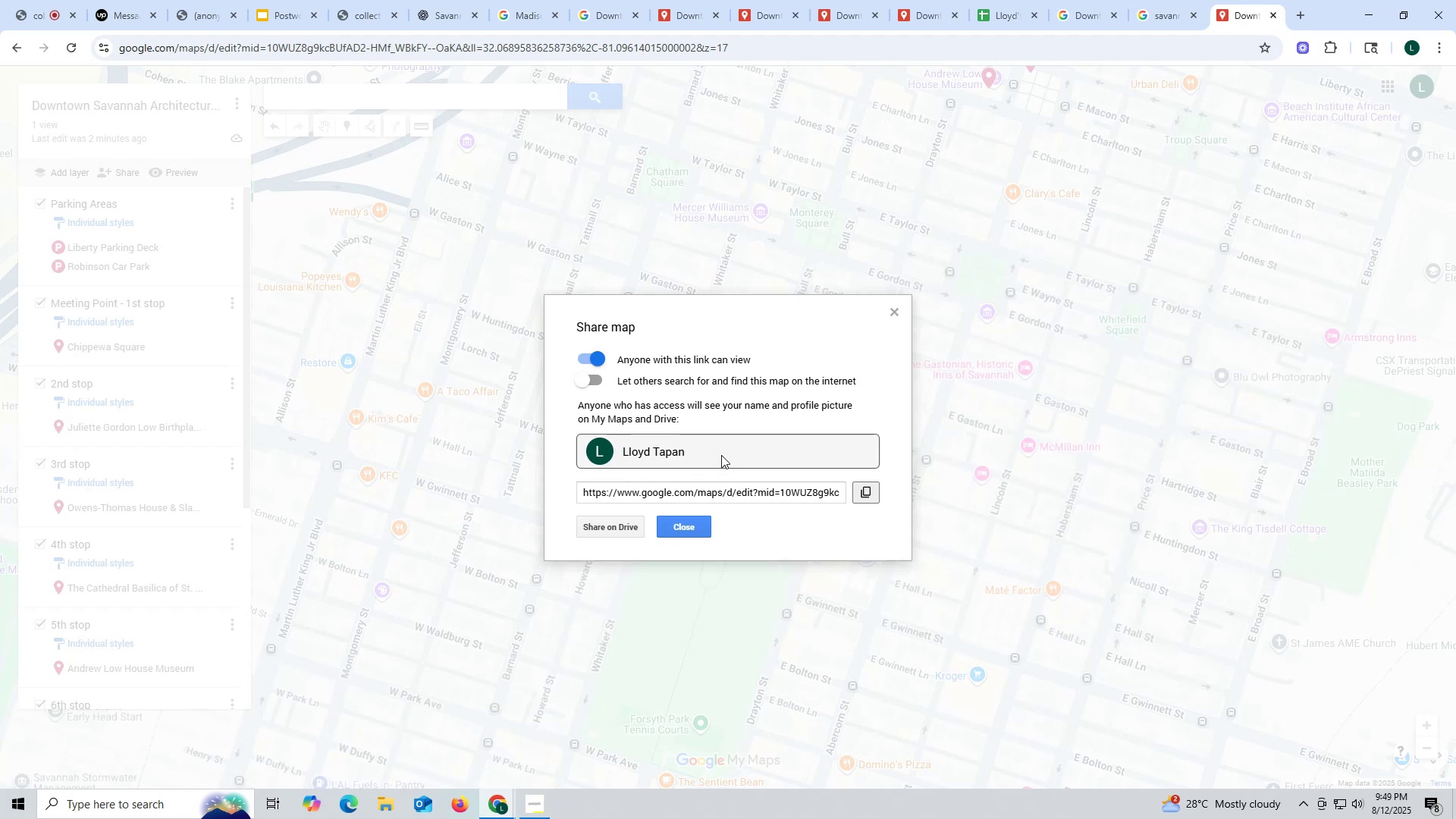 
key(Backspace)
 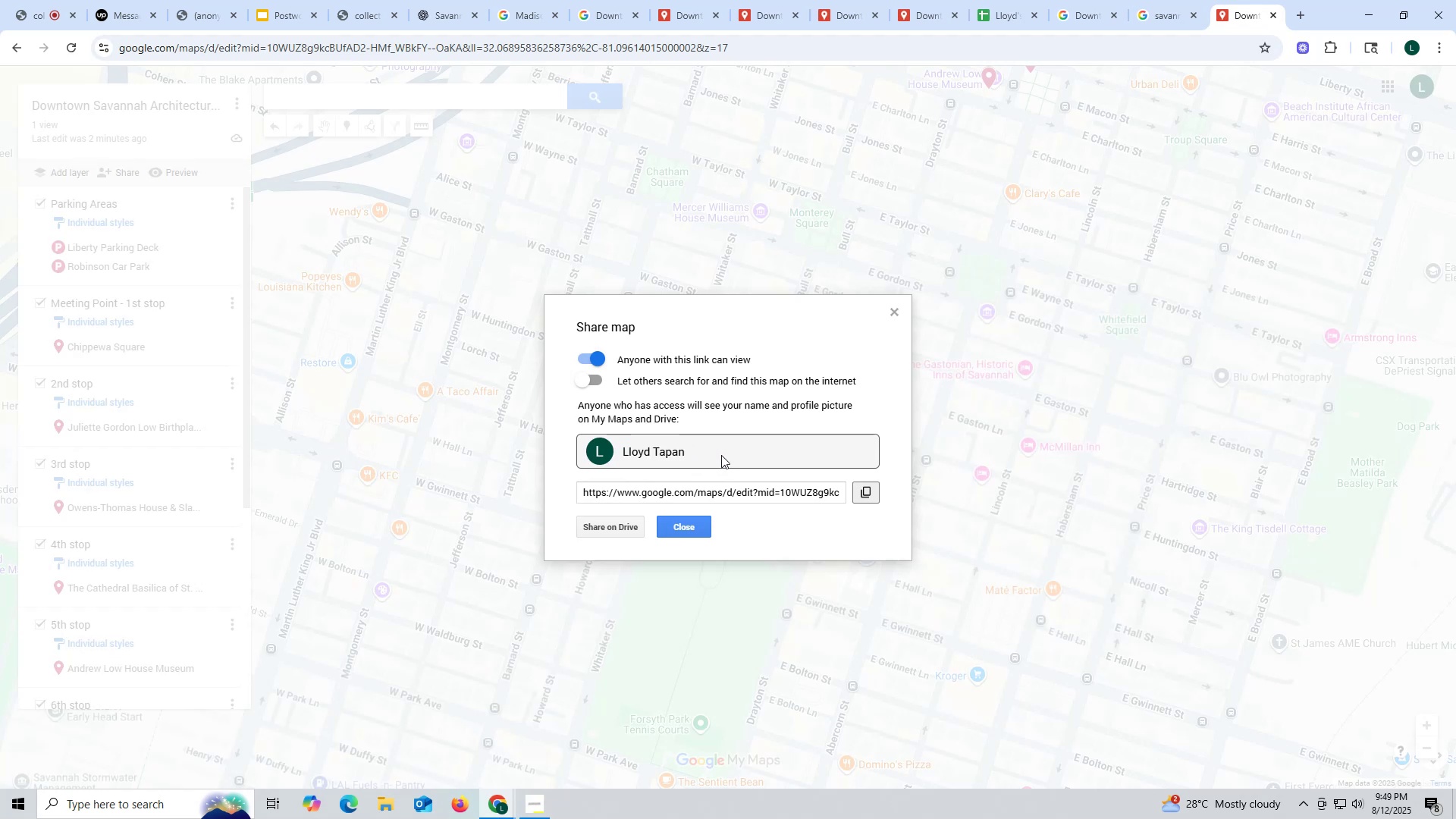 
key(Backspace)
 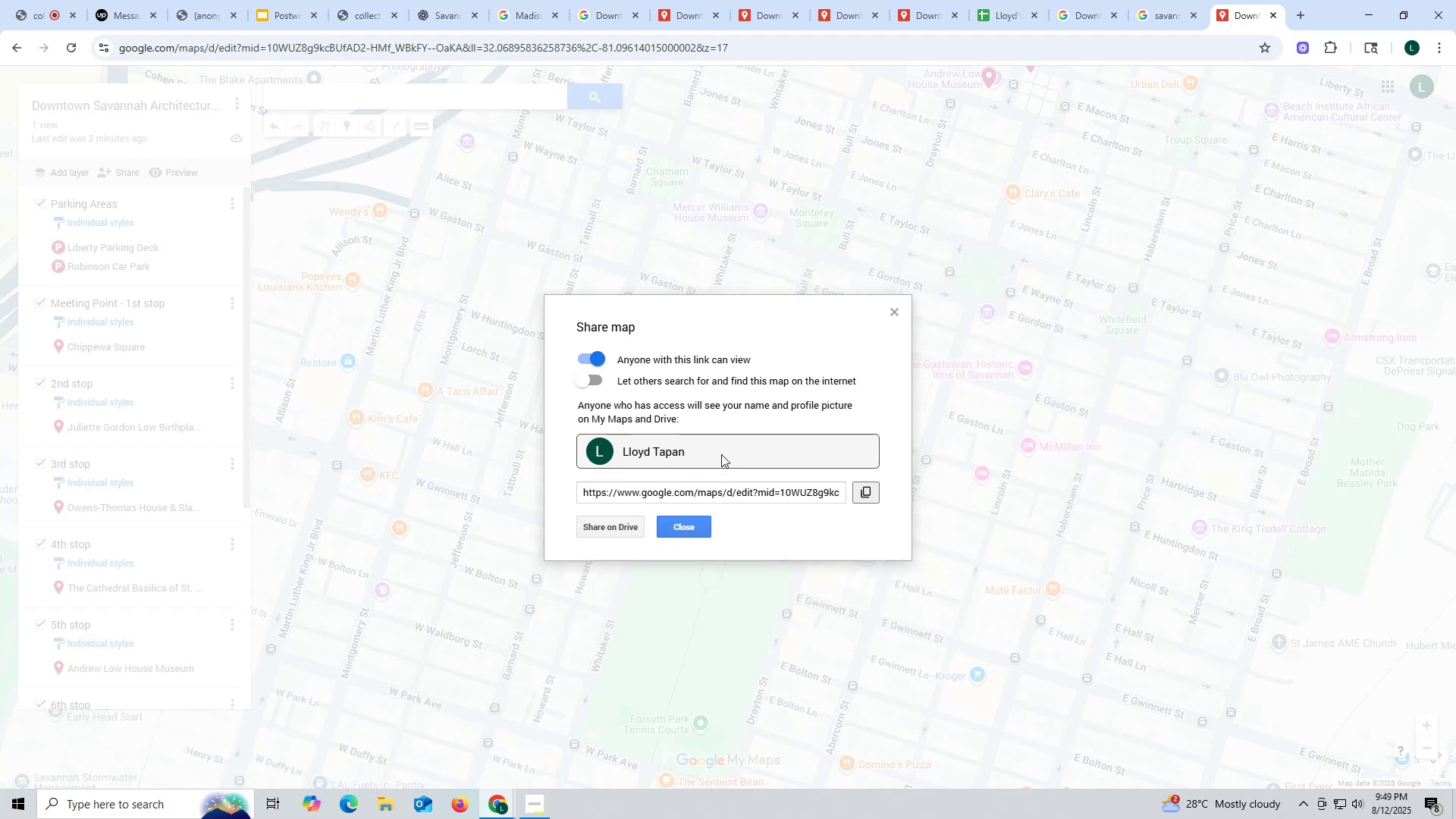 
key(Backspace)
 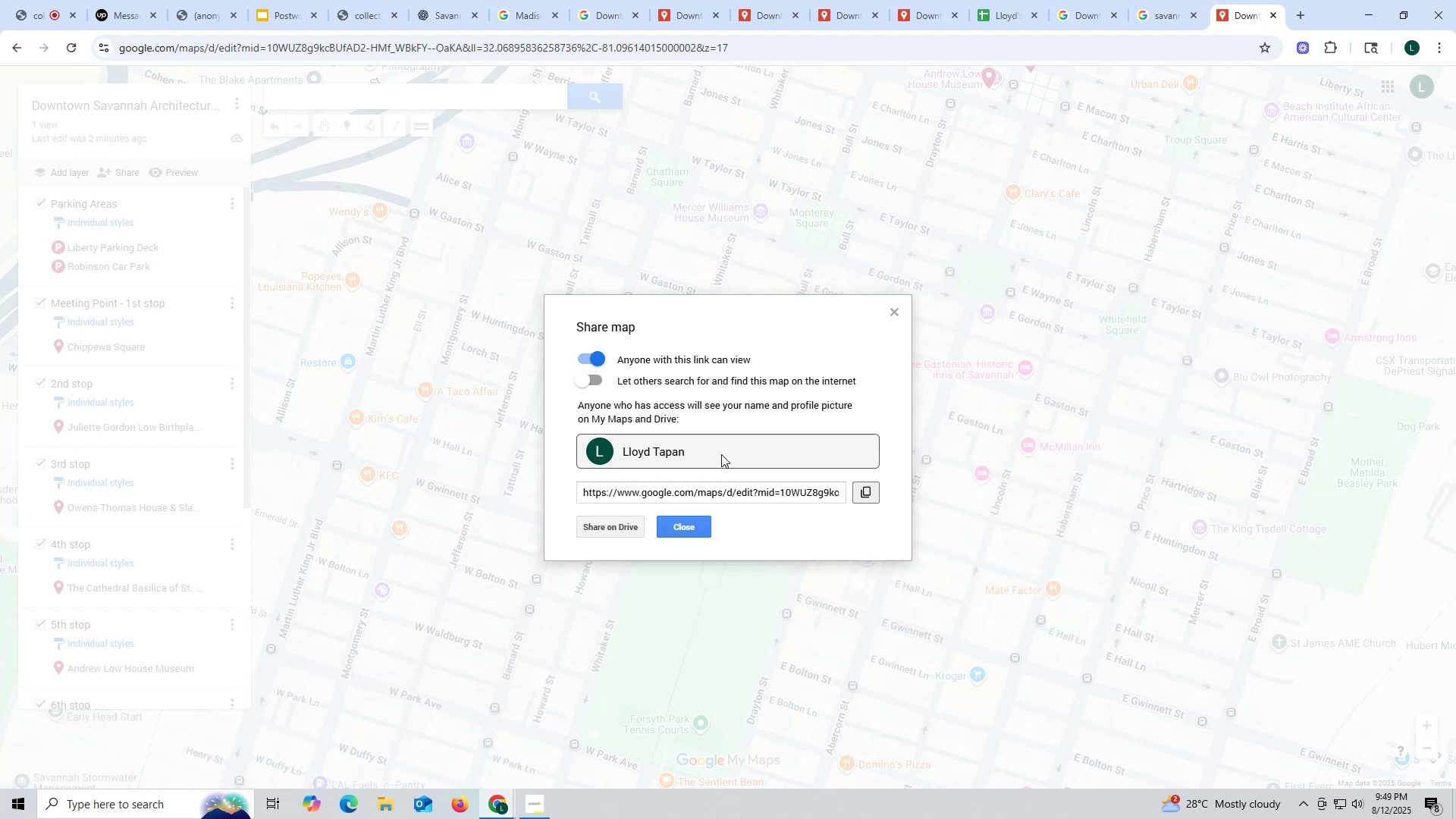 
key(Backspace)
 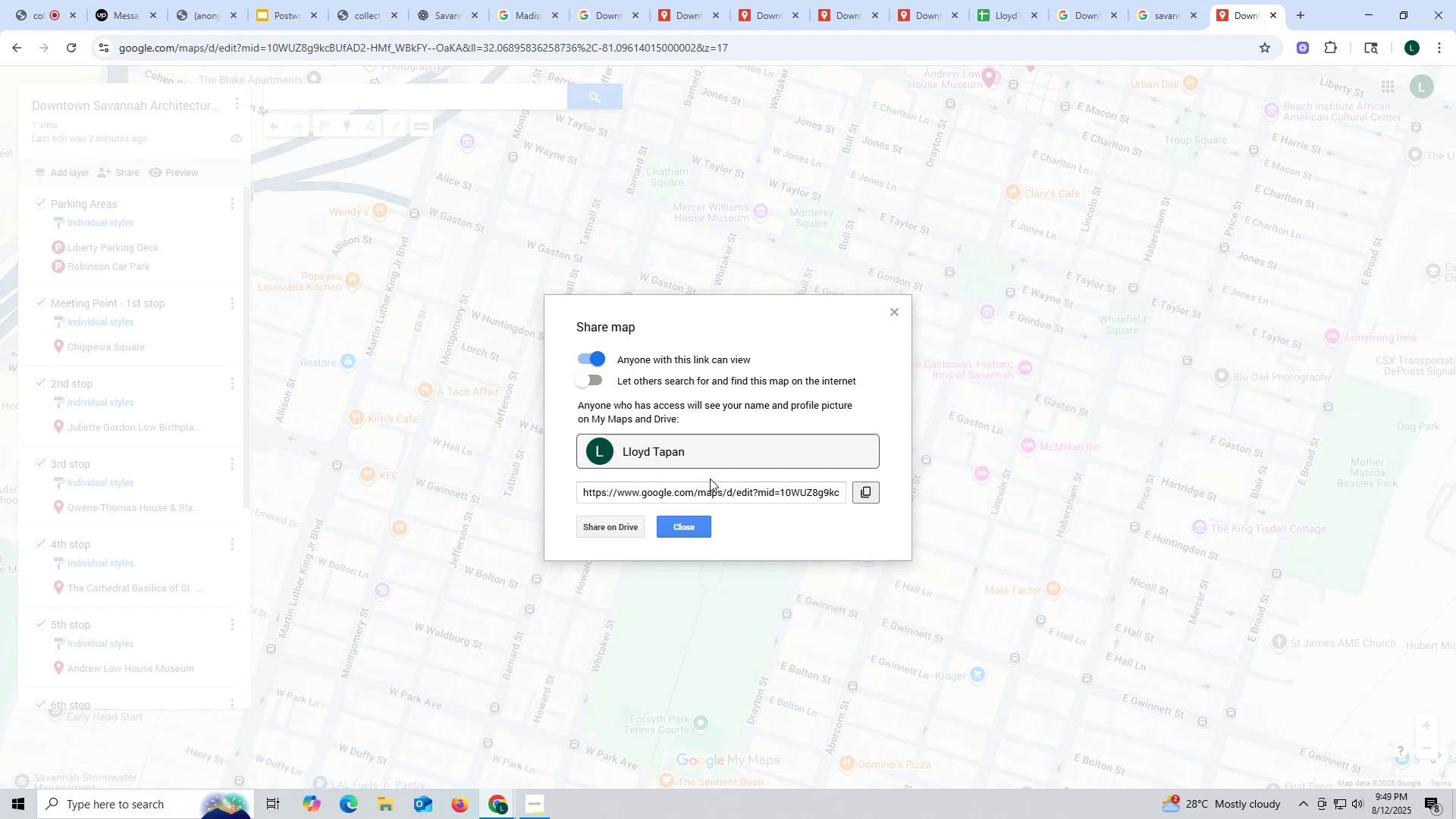 
key(Backspace)
 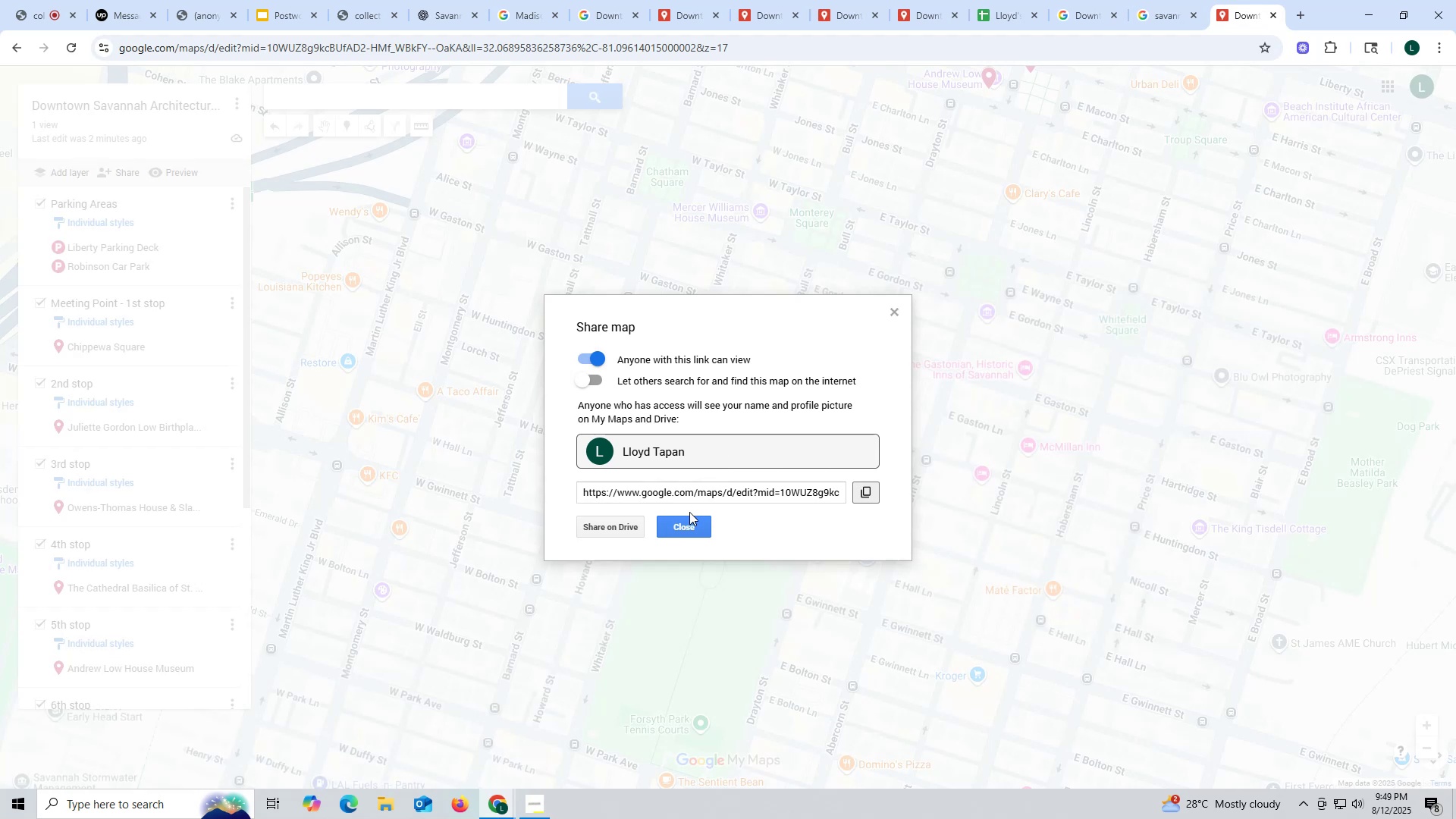 
key(Backspace)
 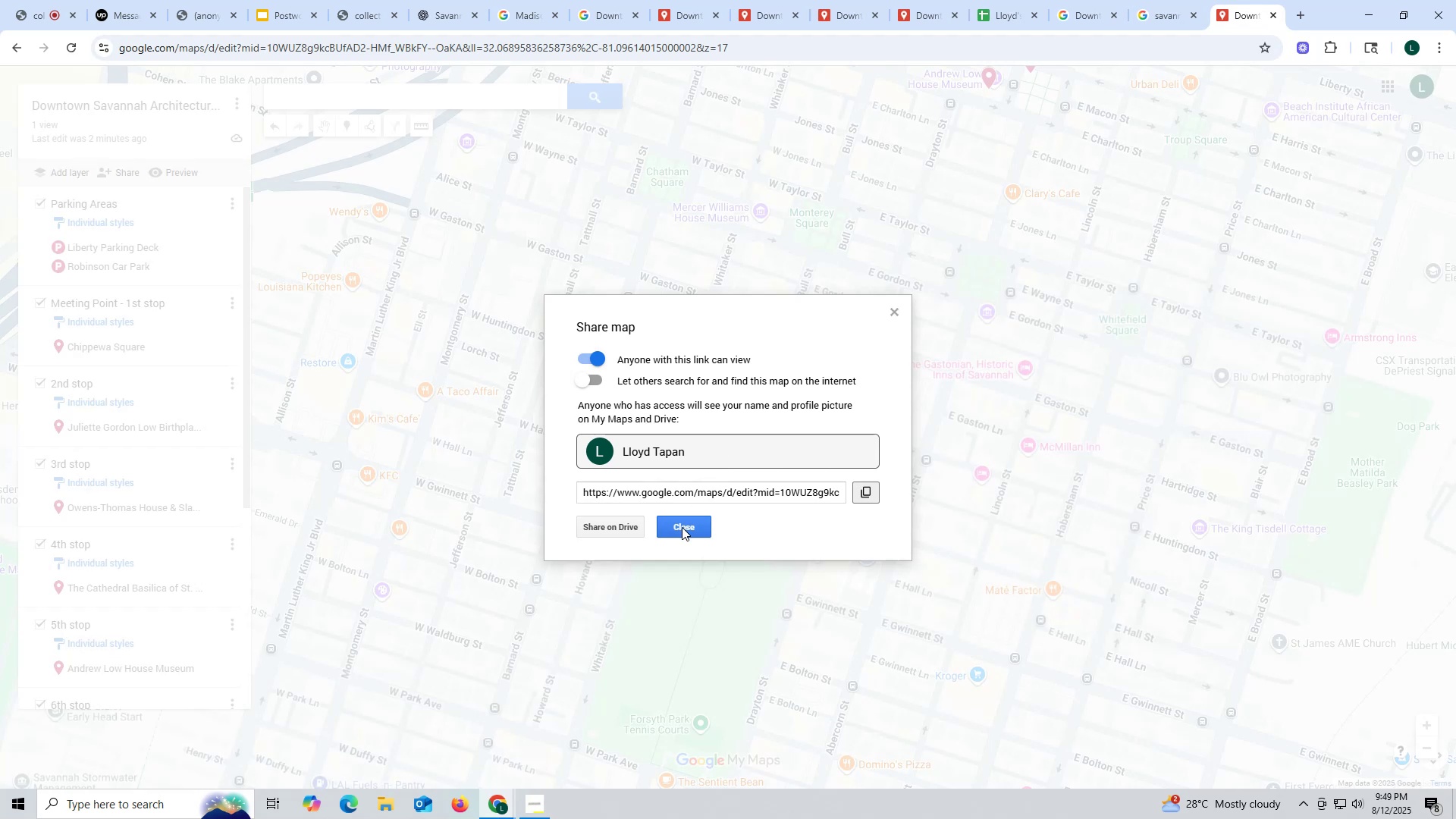 
key(Backspace)
 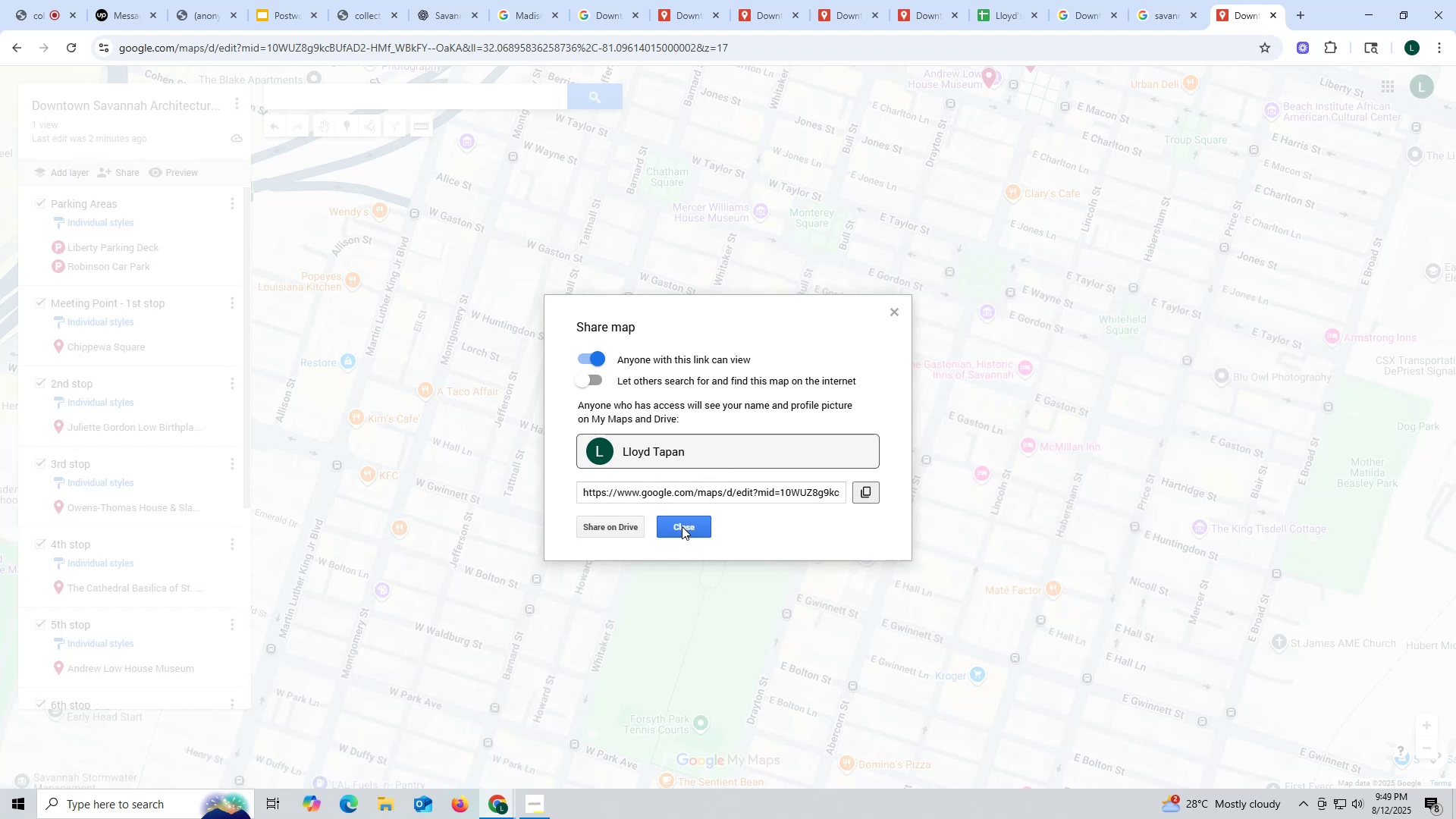 
key(Backspace)
 